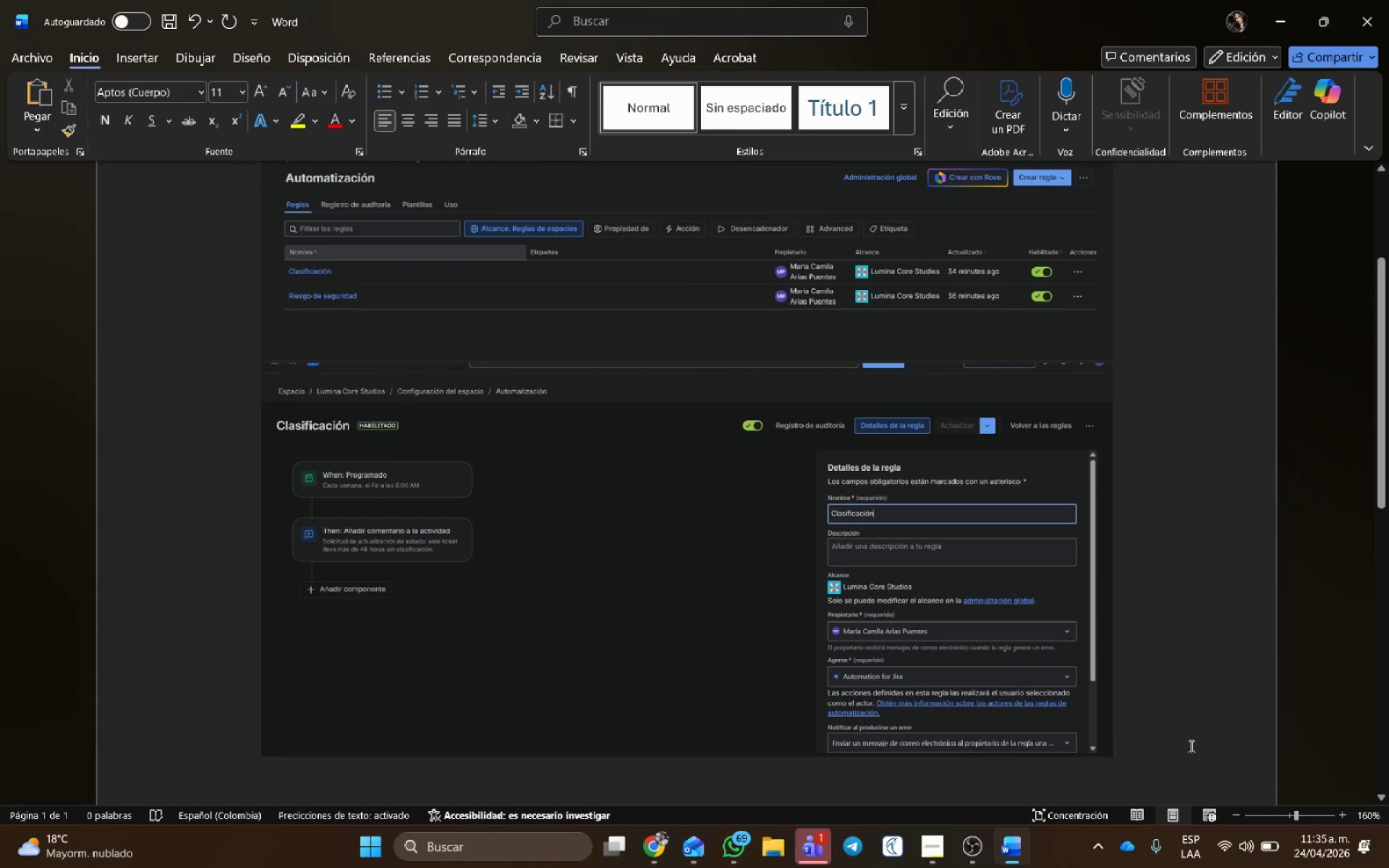 
key(Control+V)
 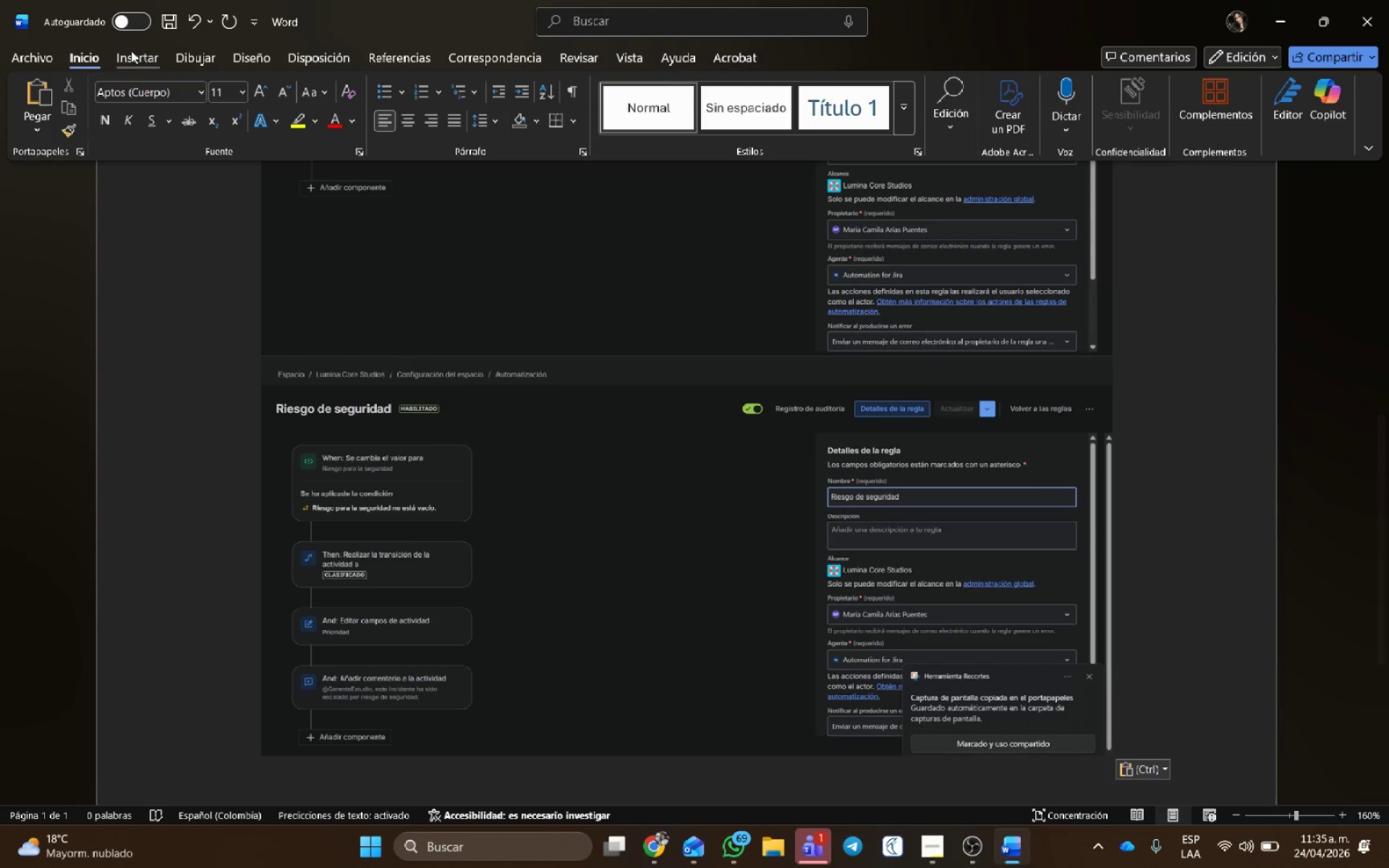 
key(Control+G)
 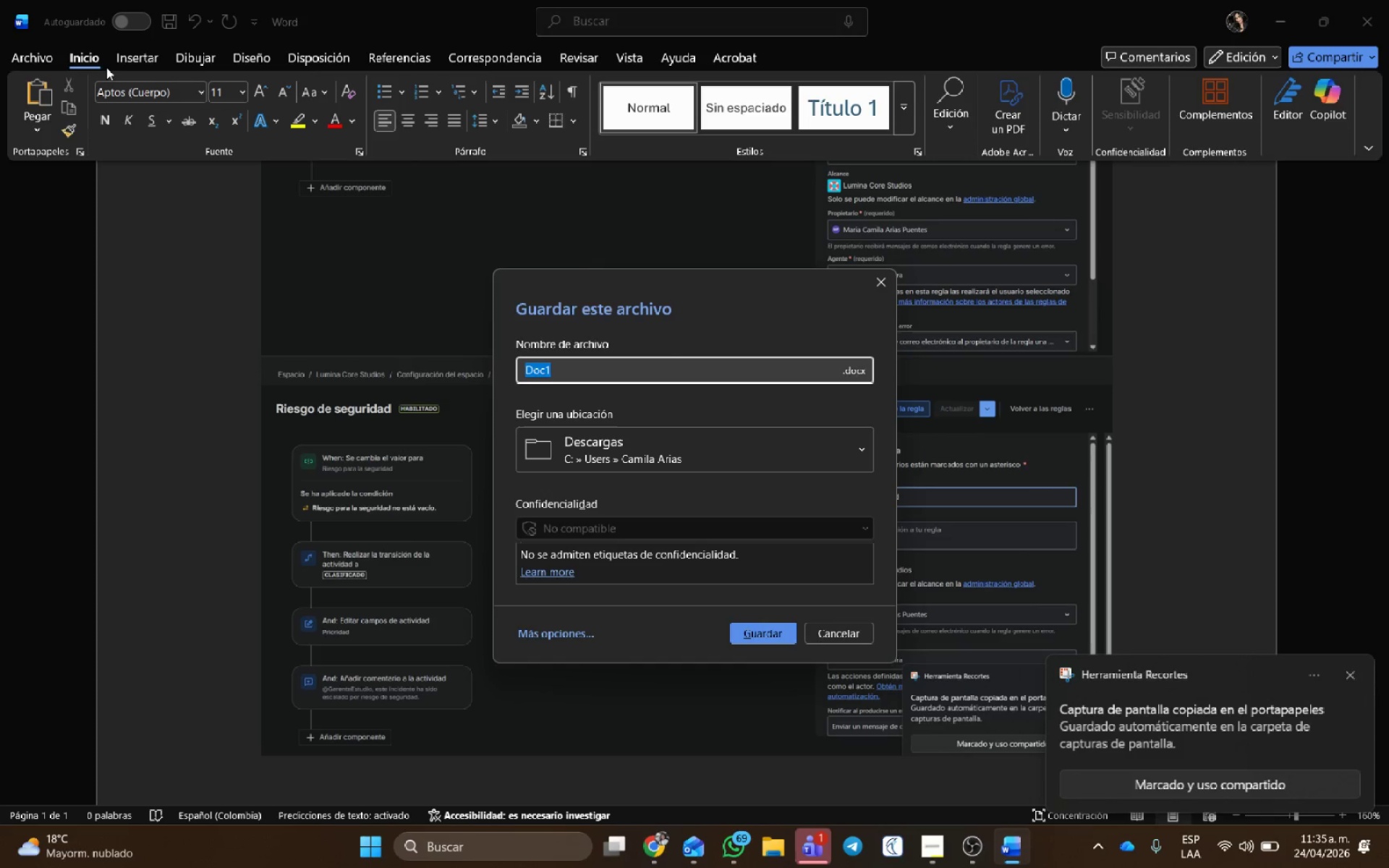 
type(Automatizaciones Lumina)
 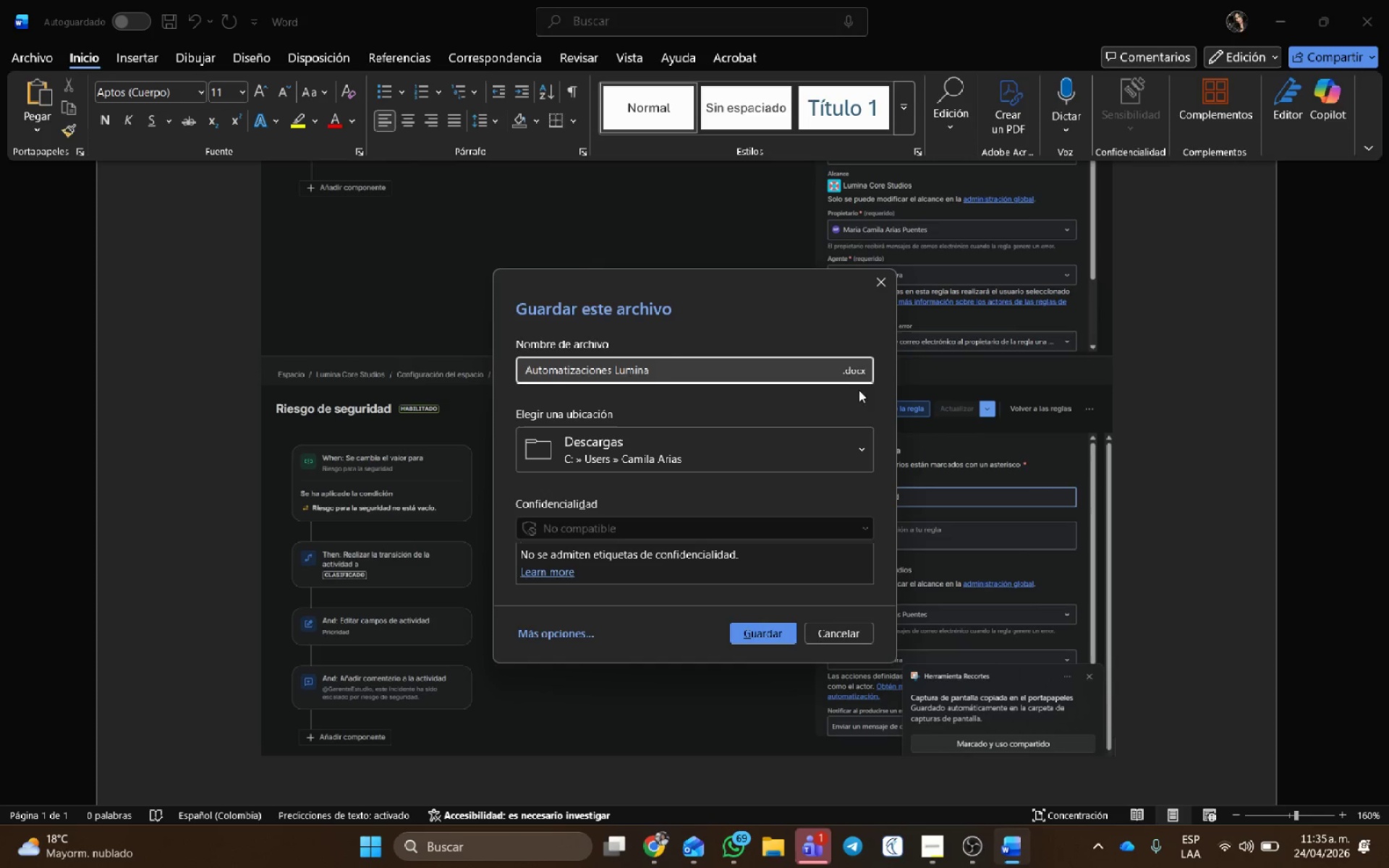 
left_click([856, 379])
 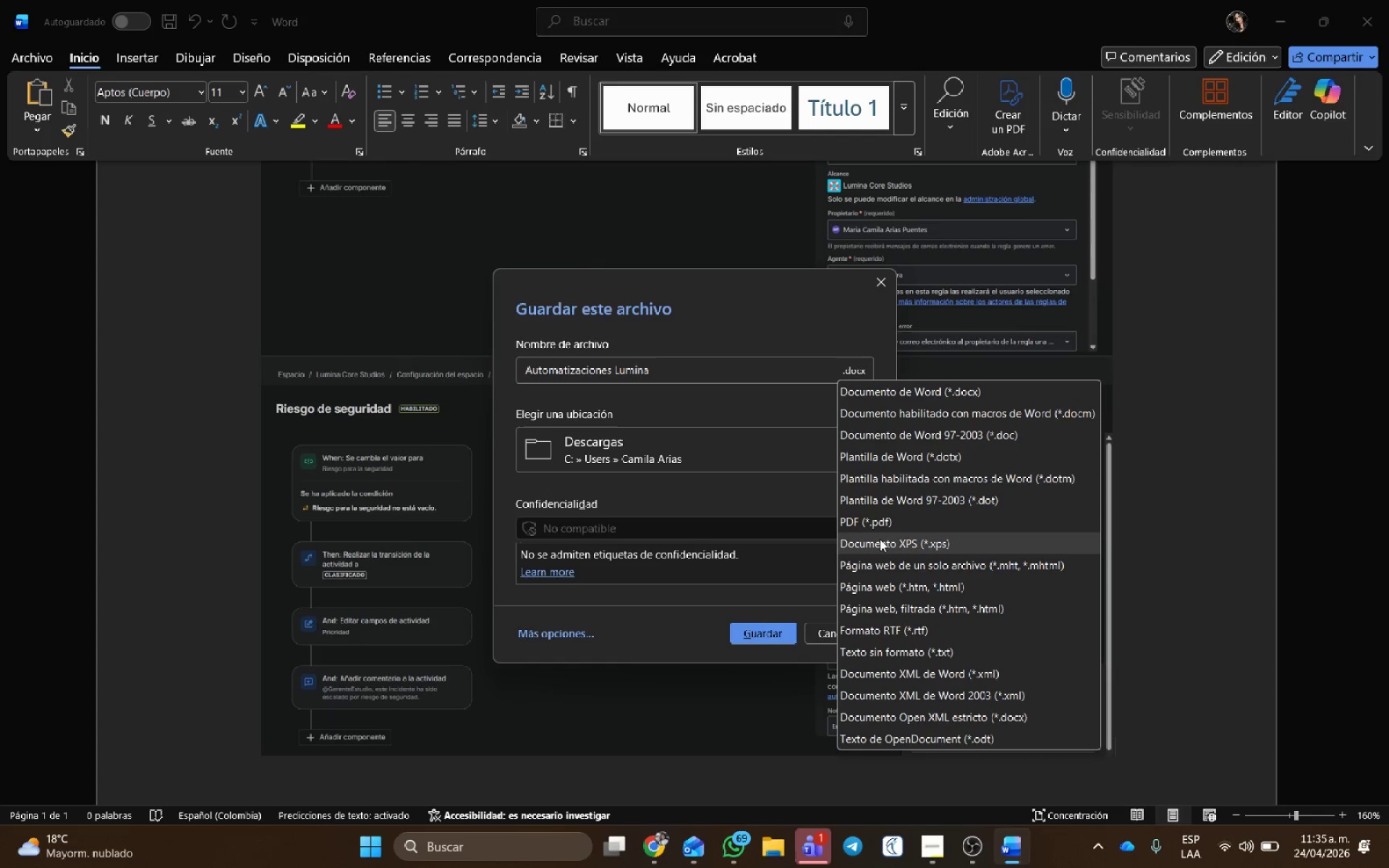 
left_click([875, 527])
 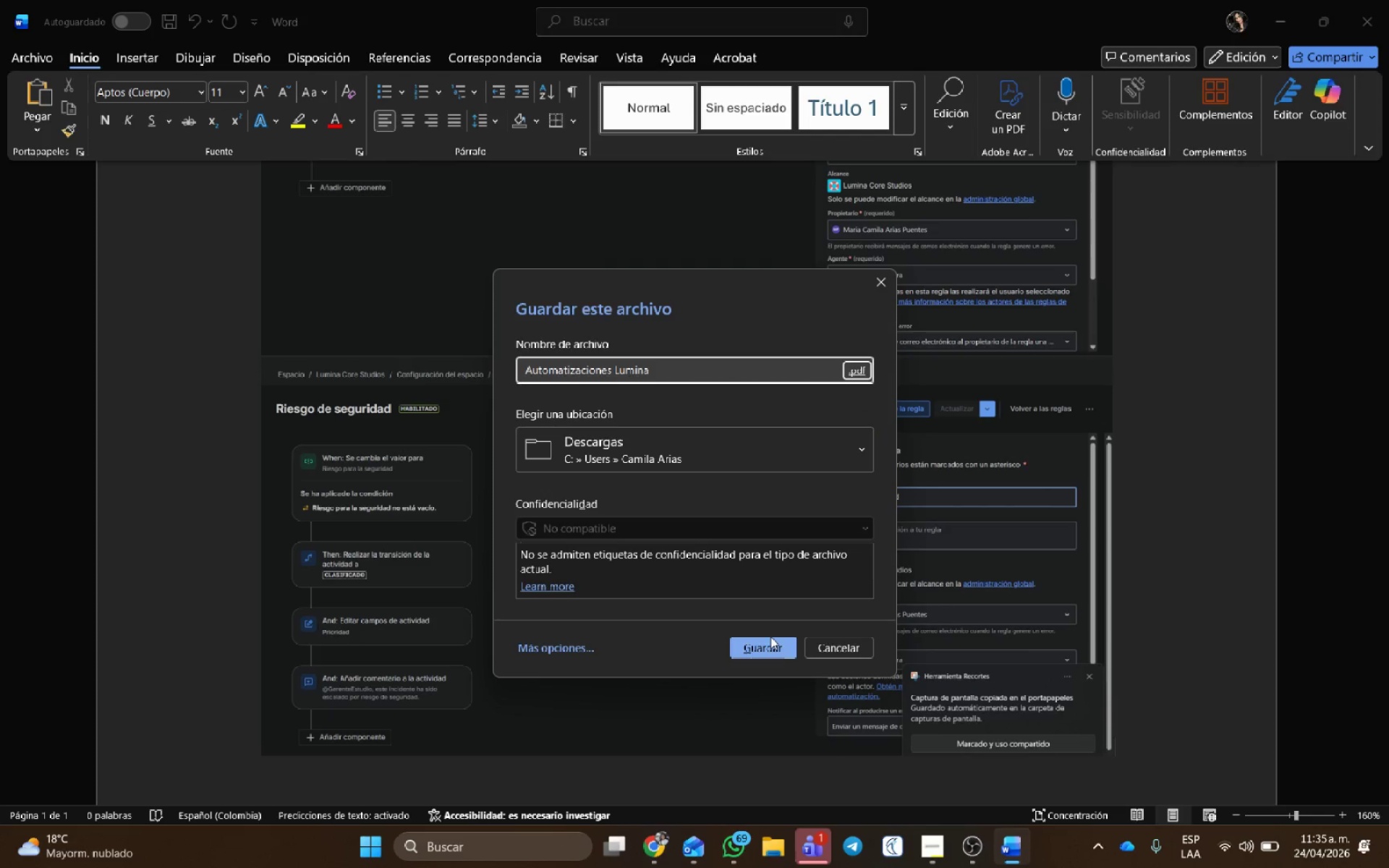 
left_click([770, 644])
 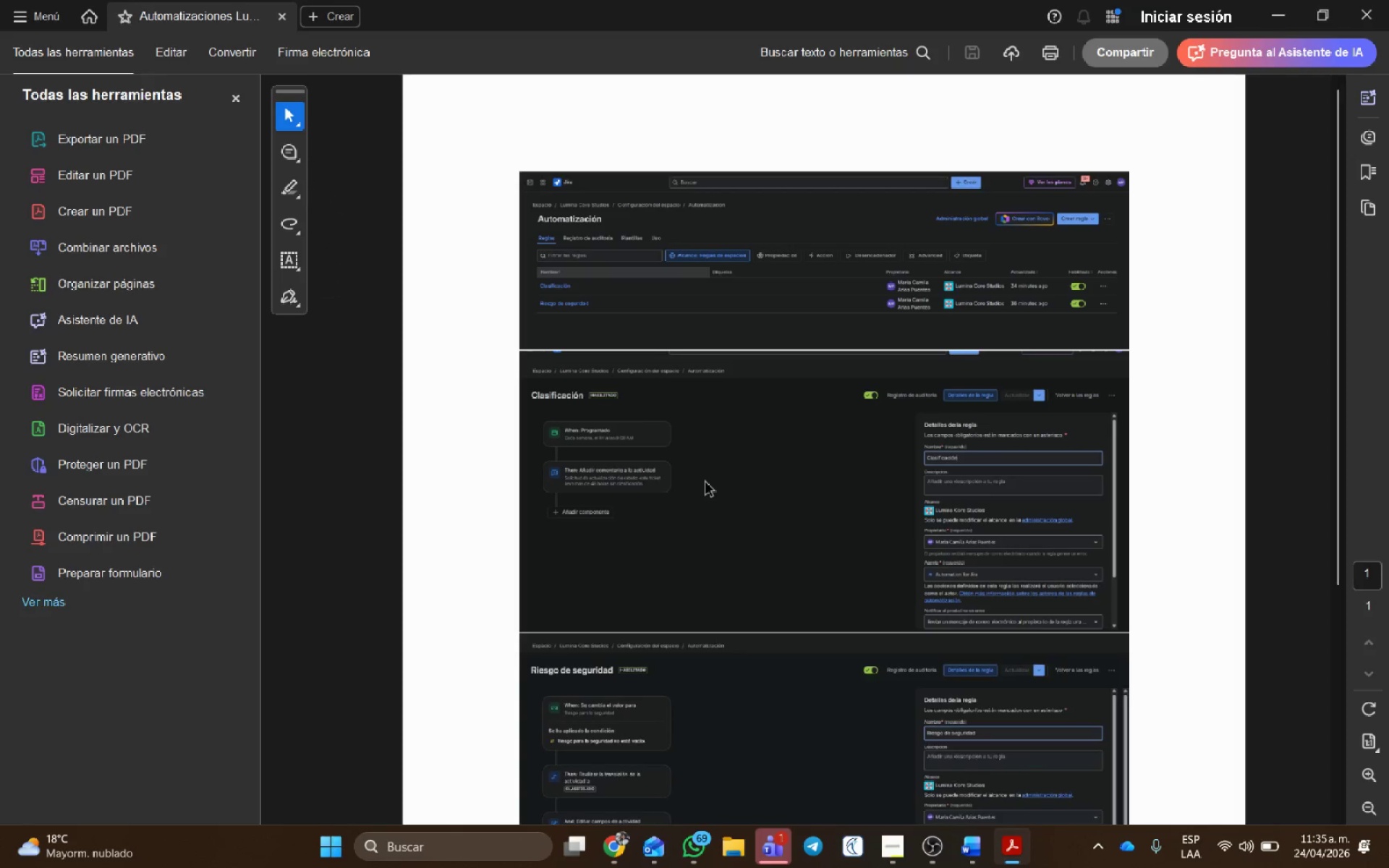 
left_click([1377, 7])
 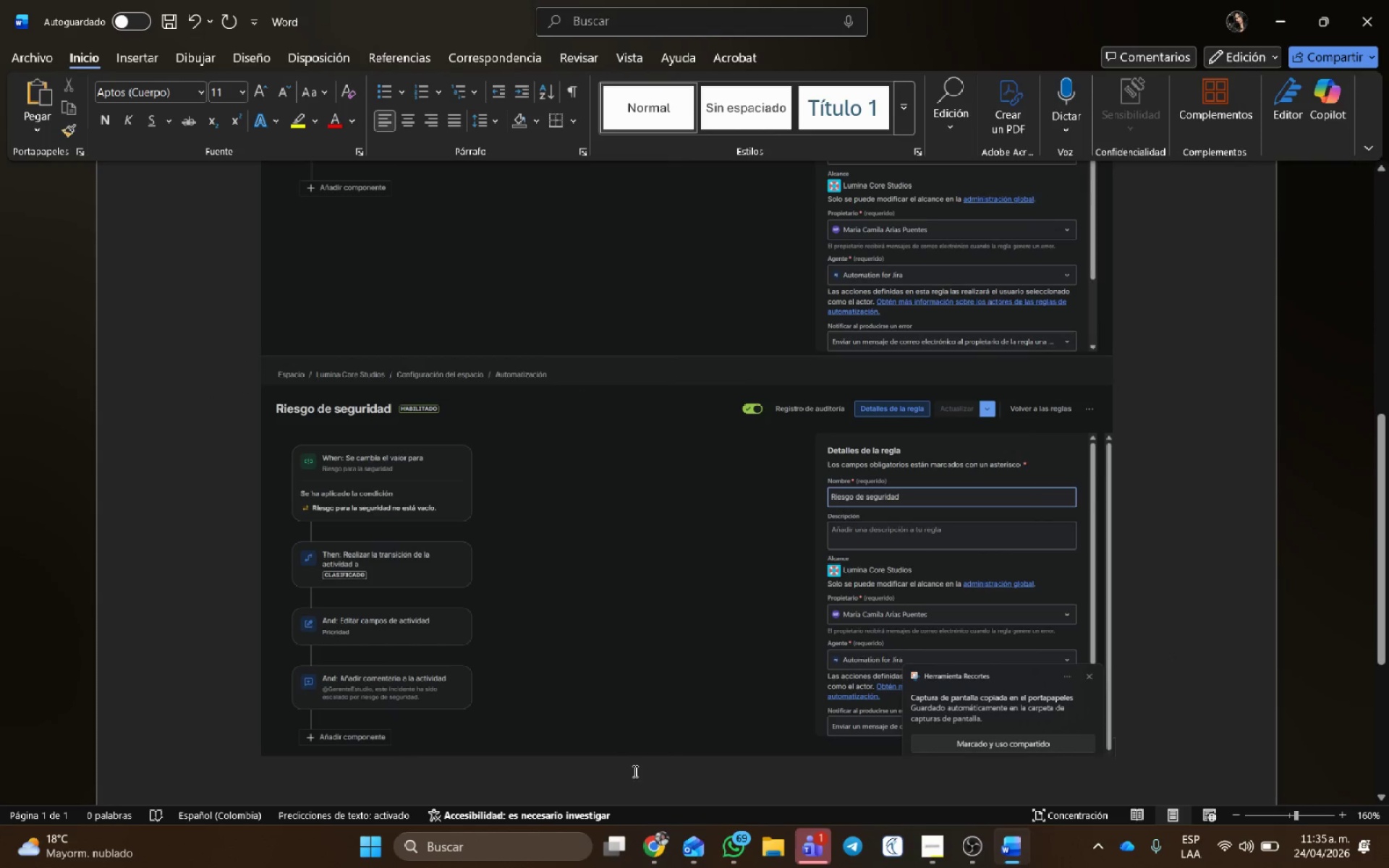 
left_click([724, 704])
 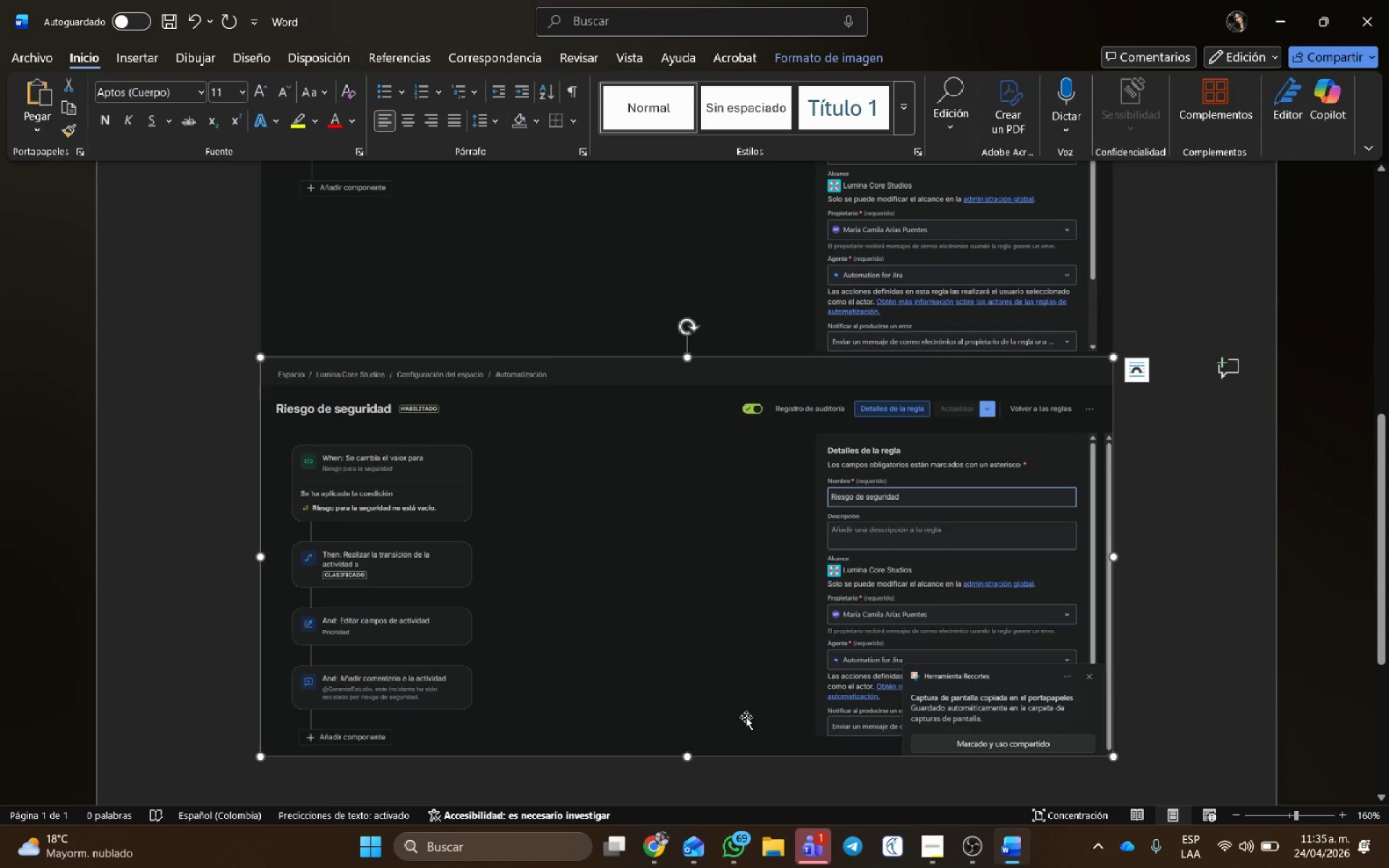 
key(Backspace)
 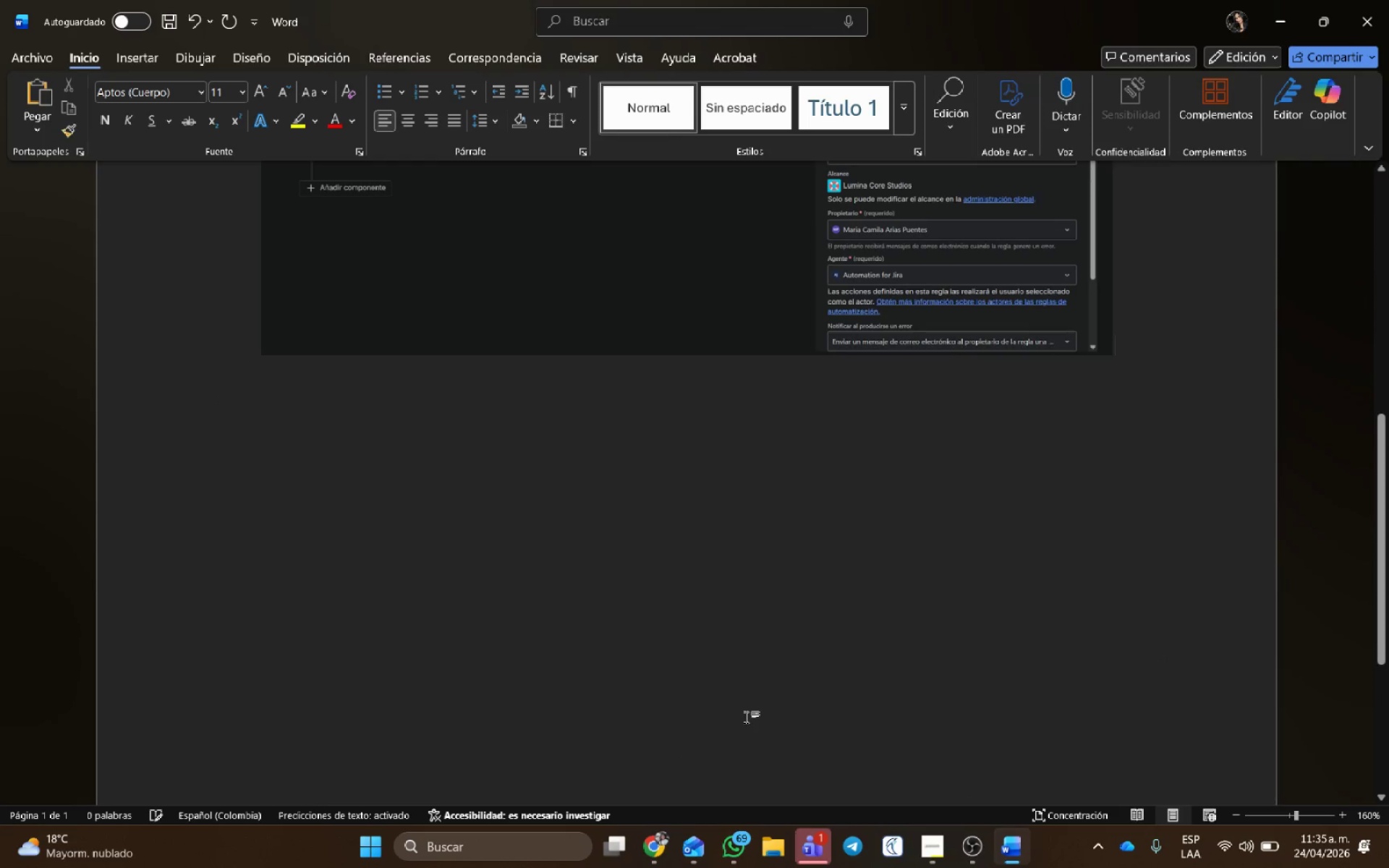 
key(Backspace)
 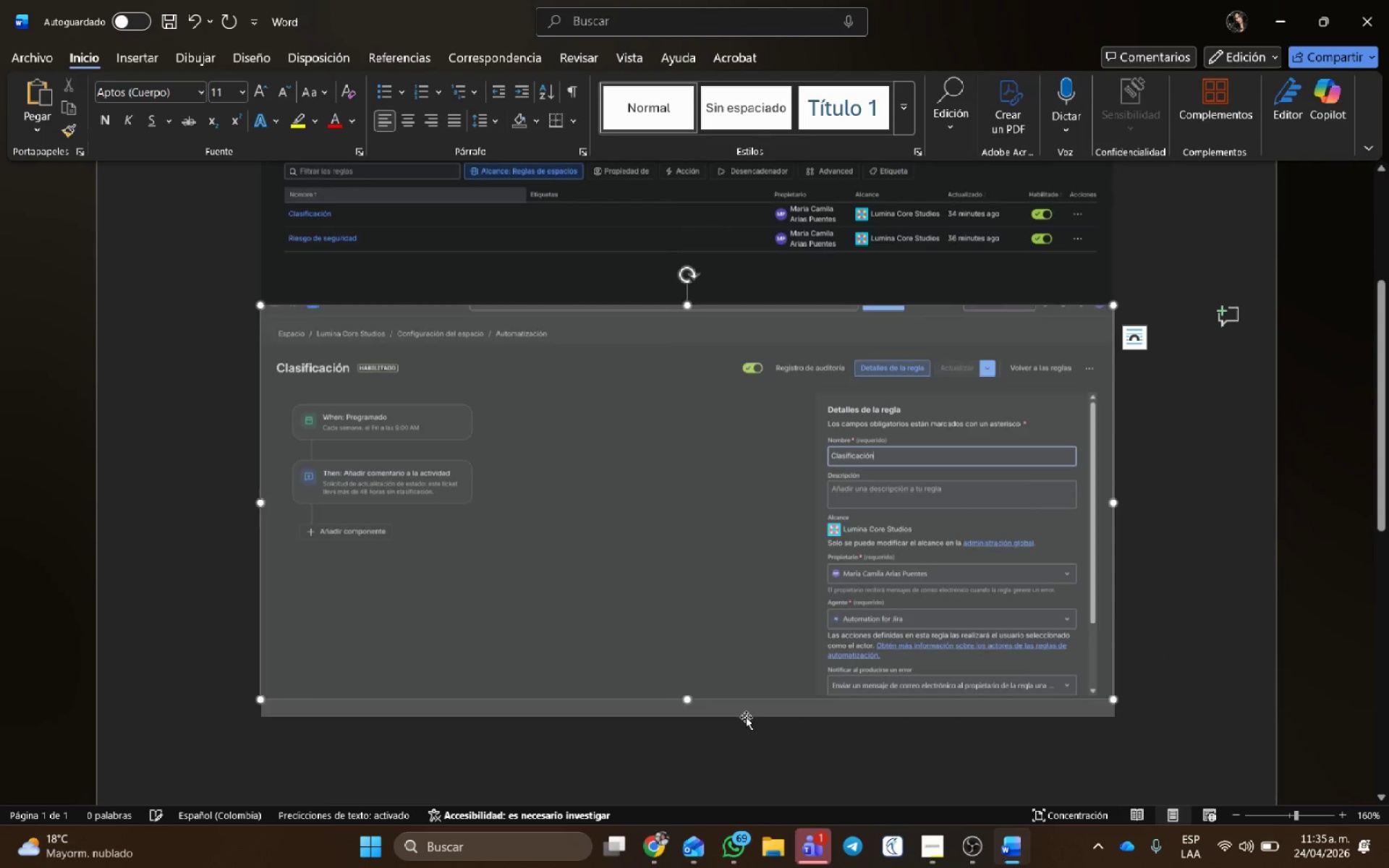 
key(Backspace)
 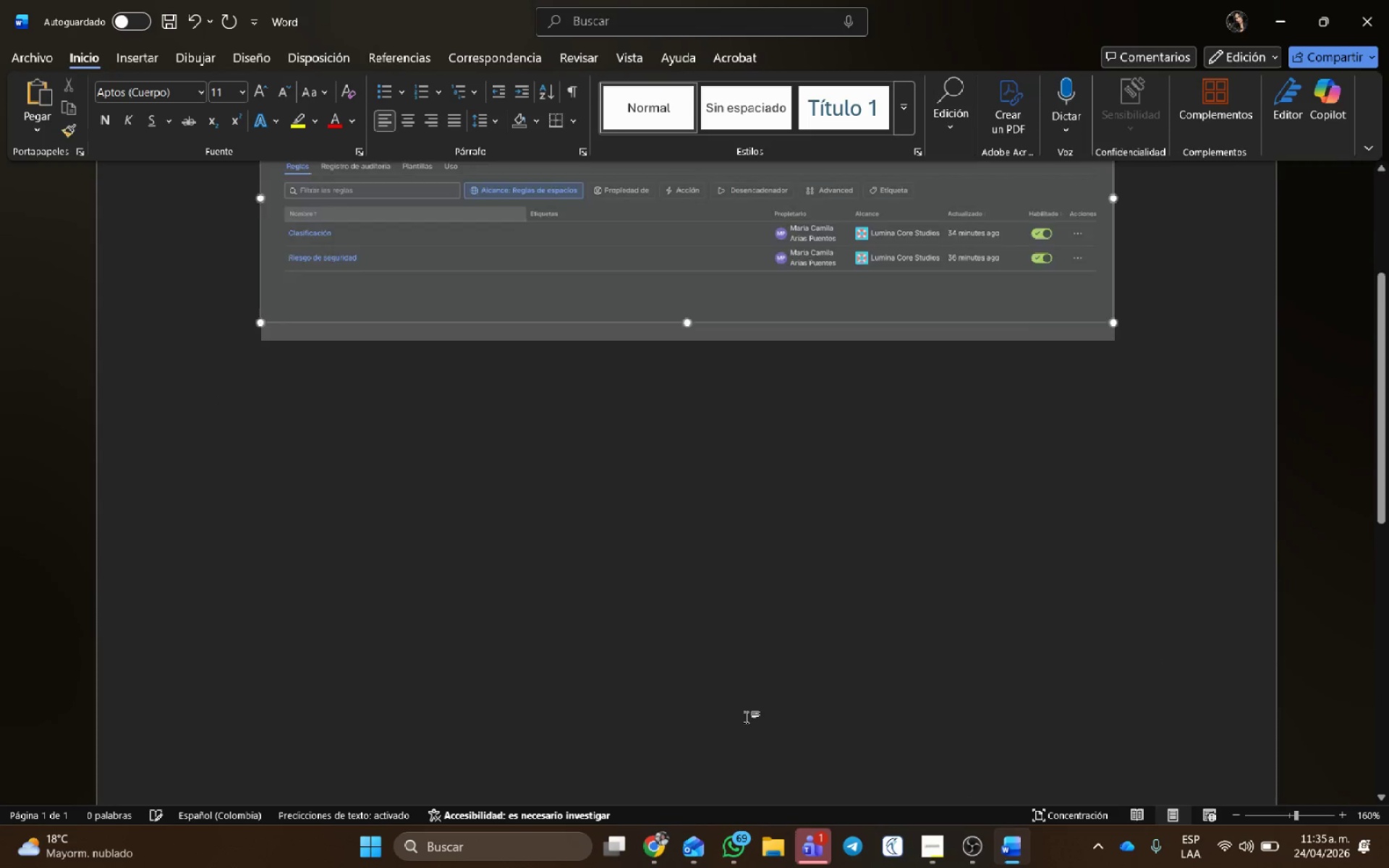 
key(Backspace)
 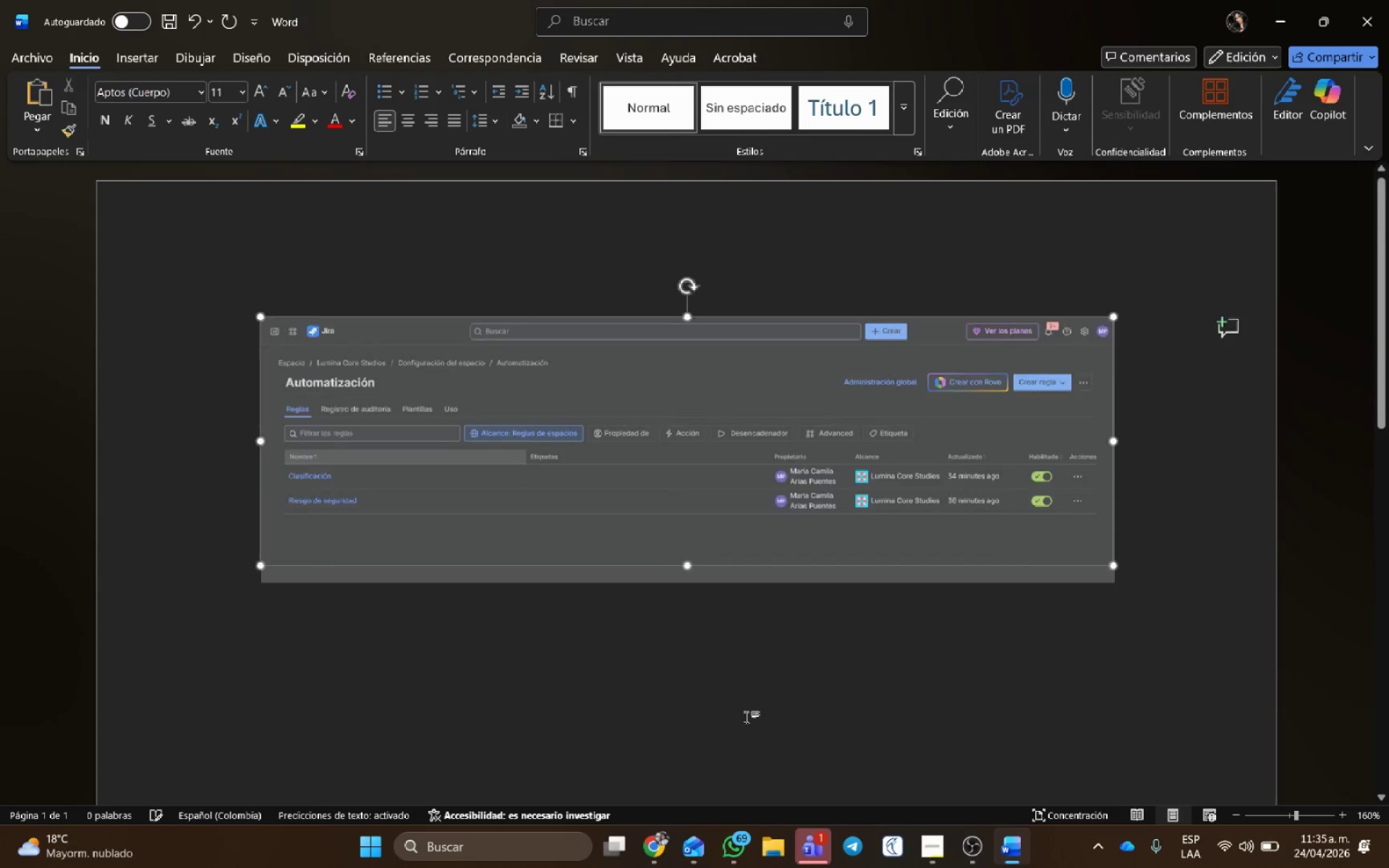 
key(Backspace)
 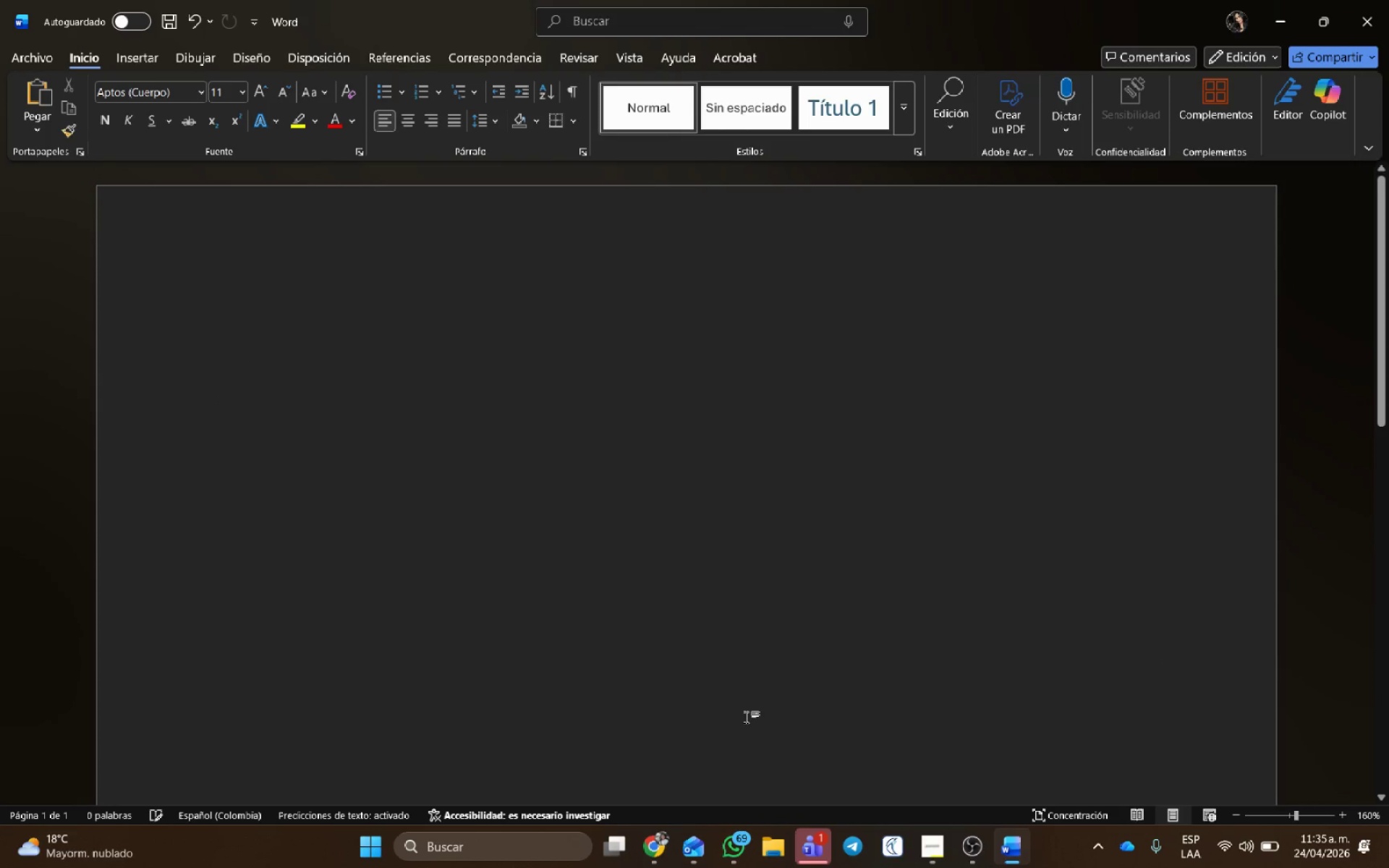 
key(Alt+AltLeft)
 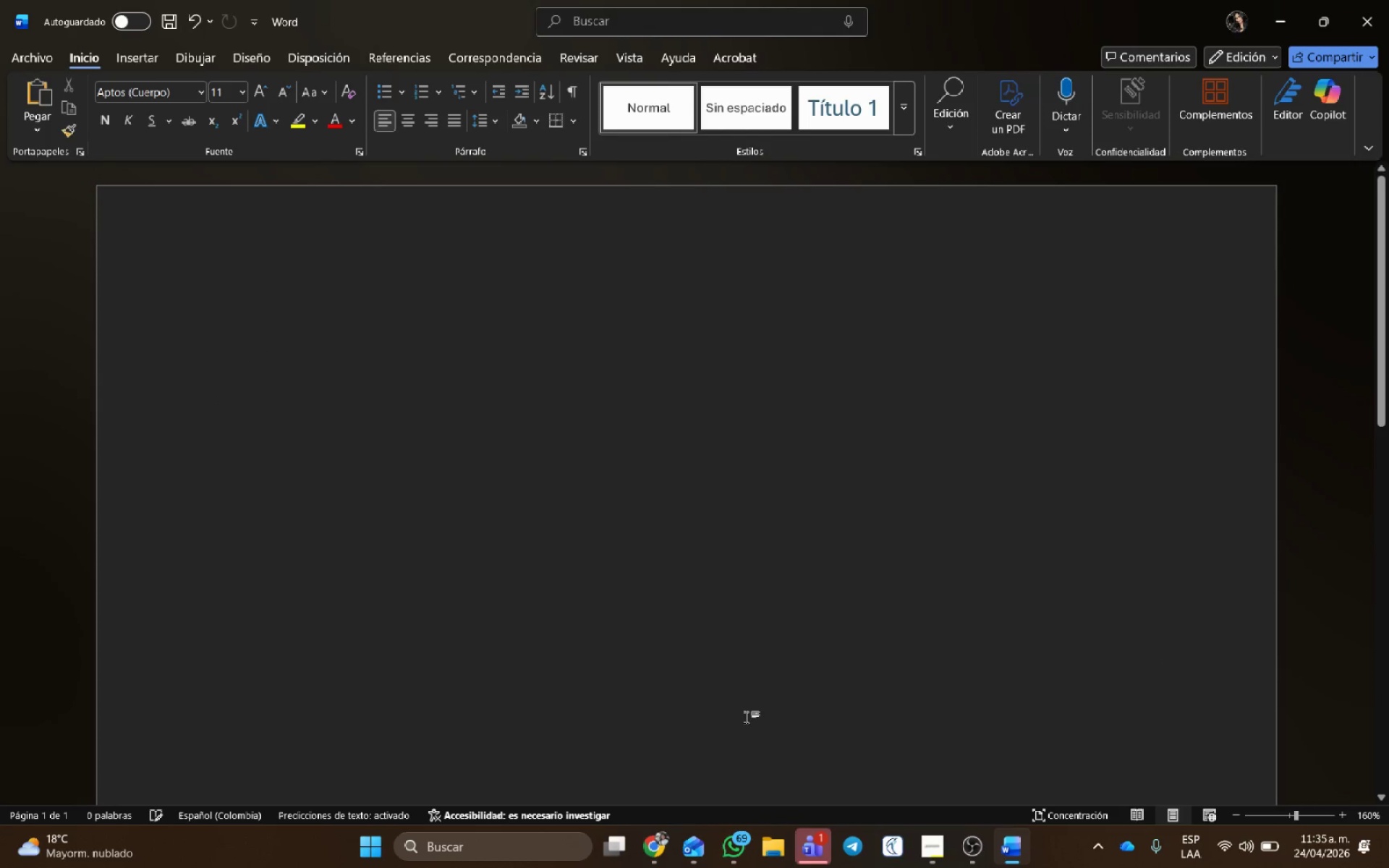 
key(Alt+Tab)
 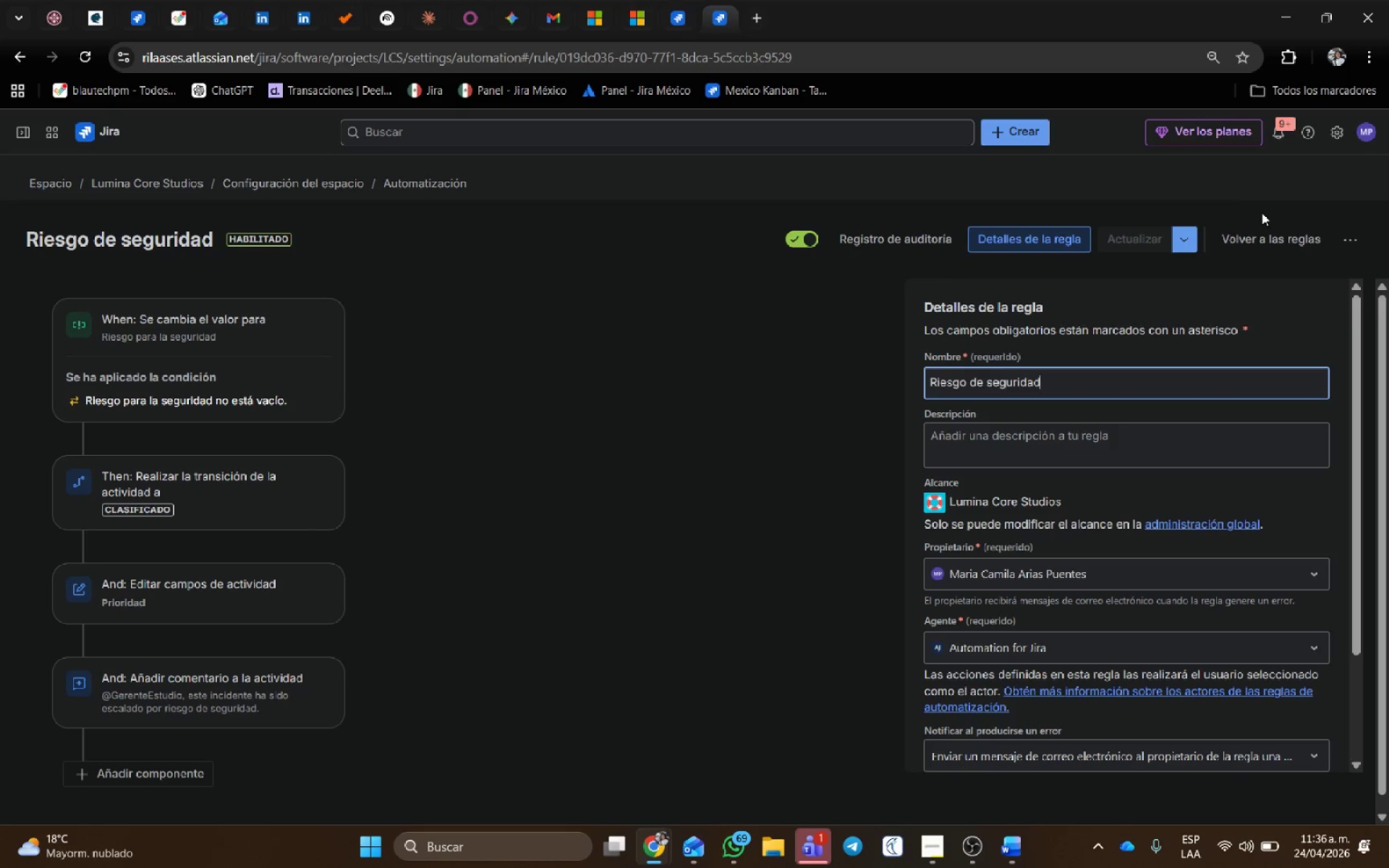 
double_click([1267, 242])
 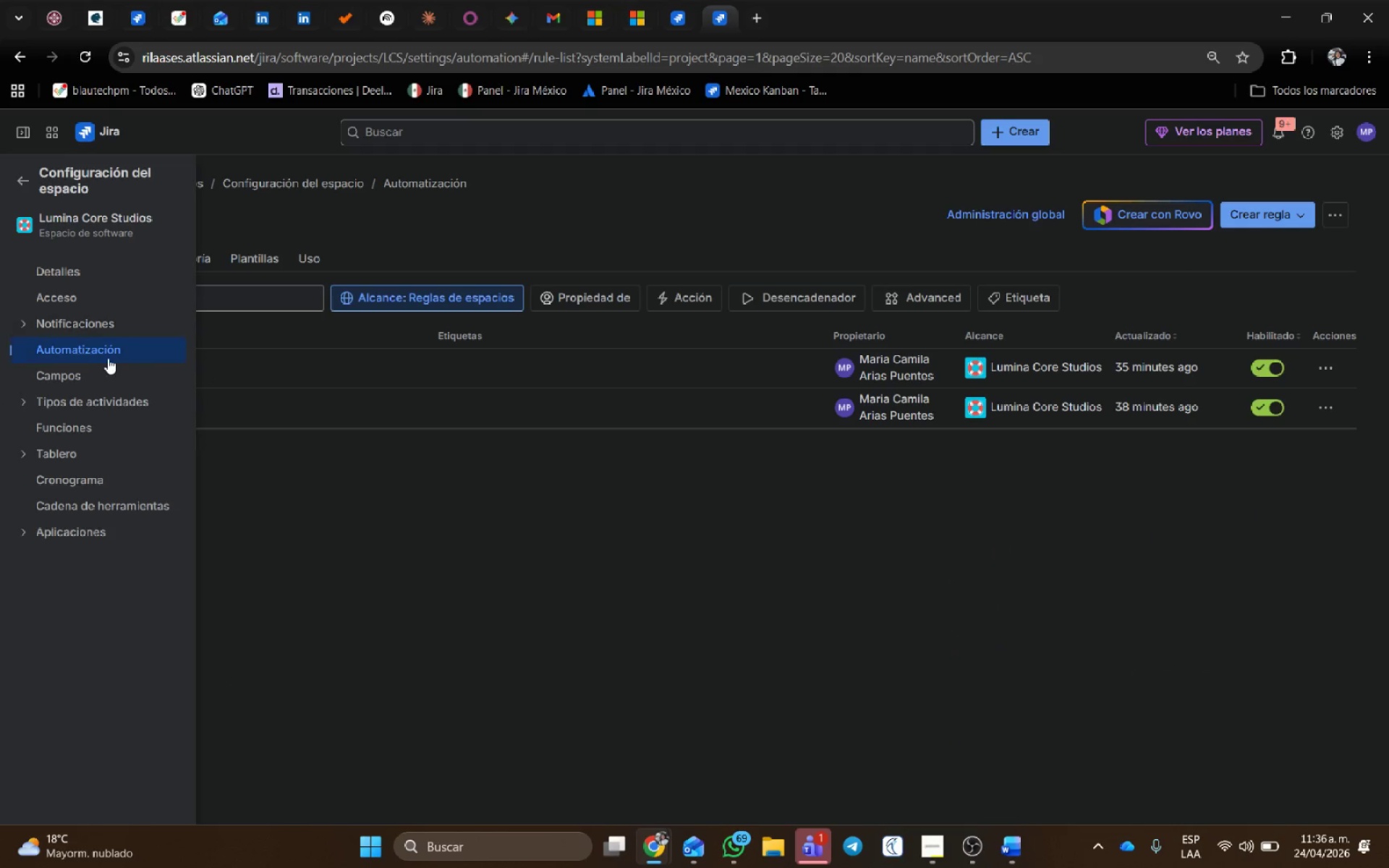 
left_click([98, 449])
 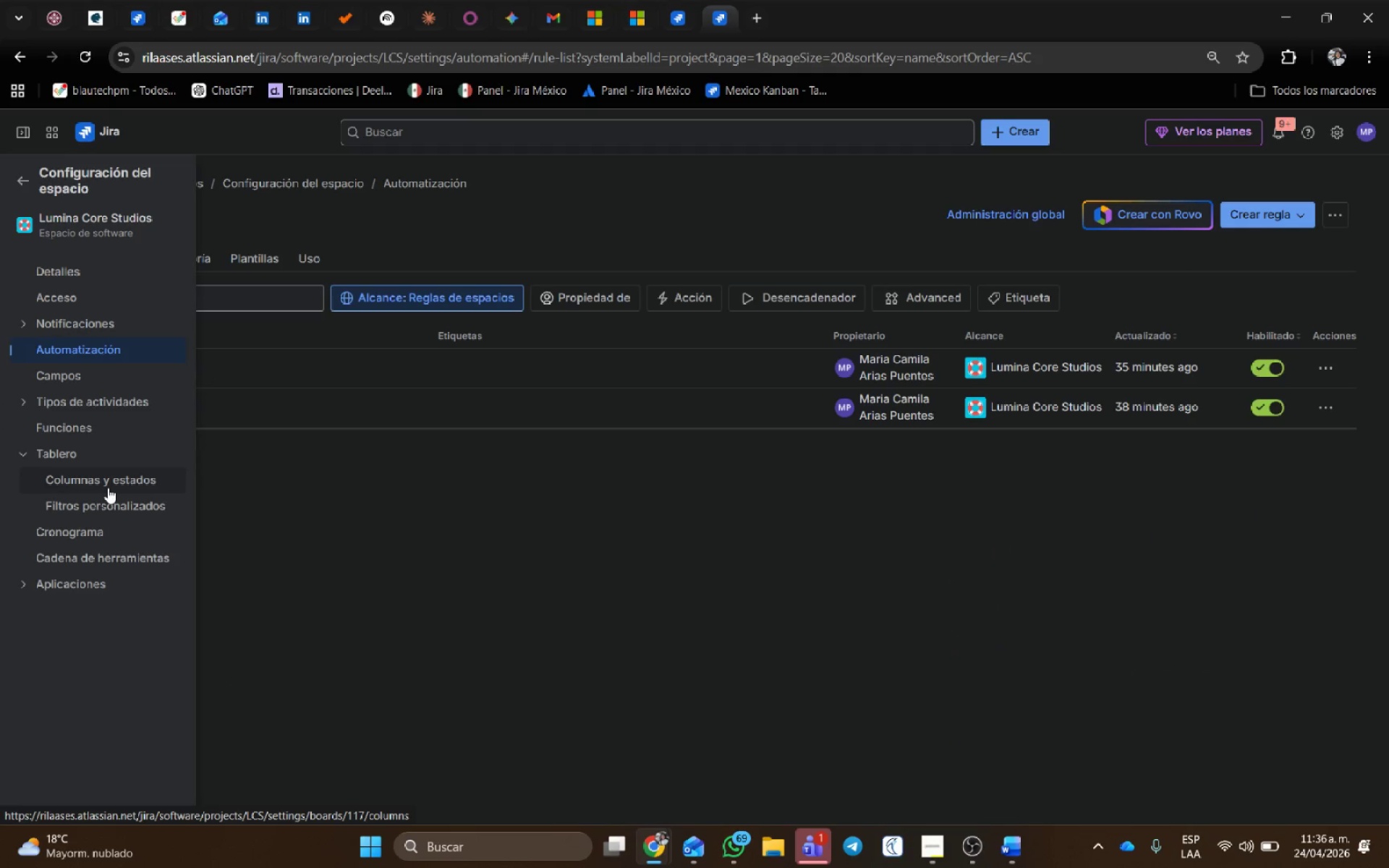 
left_click([108, 487])
 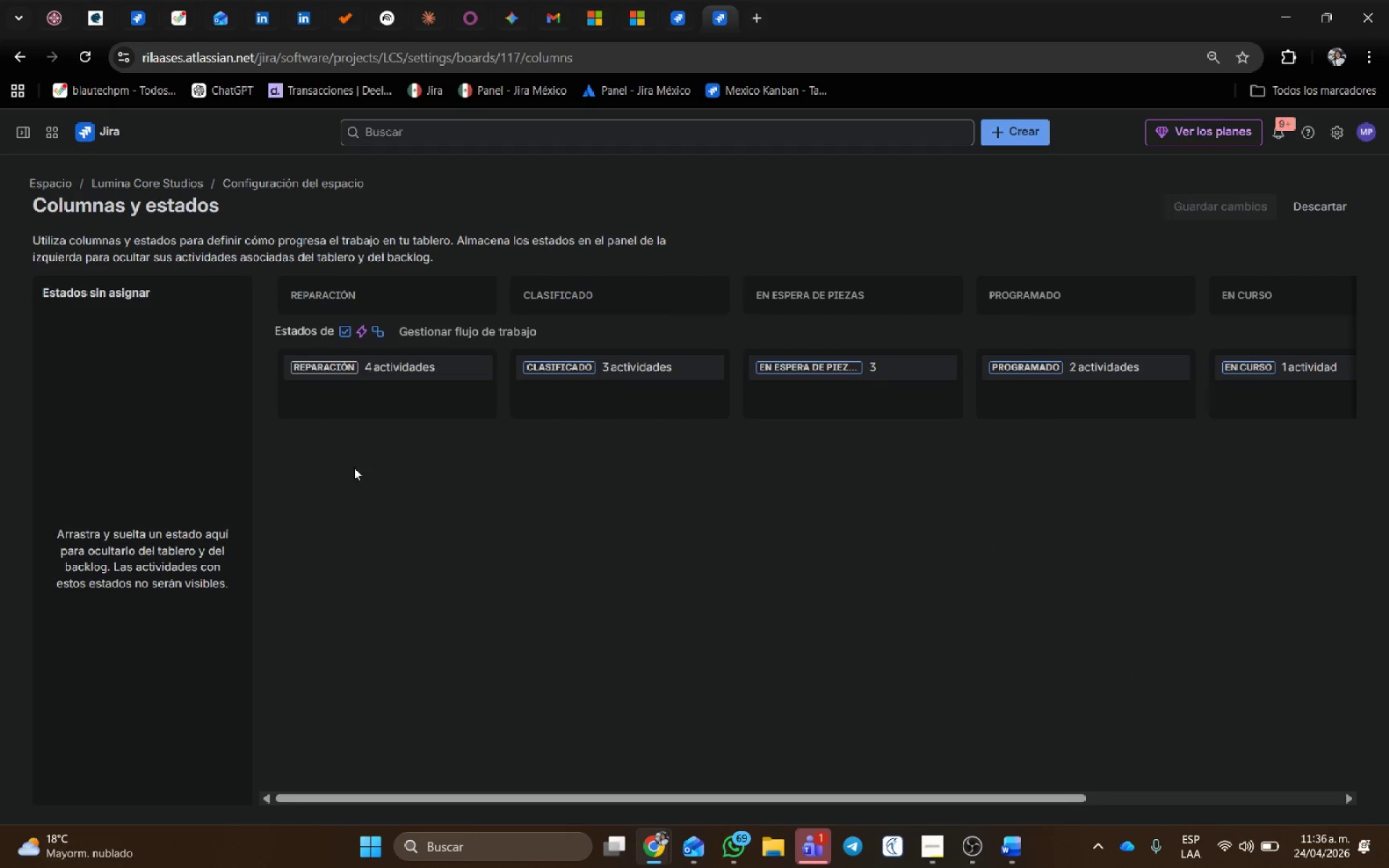 
left_click([464, 330])
 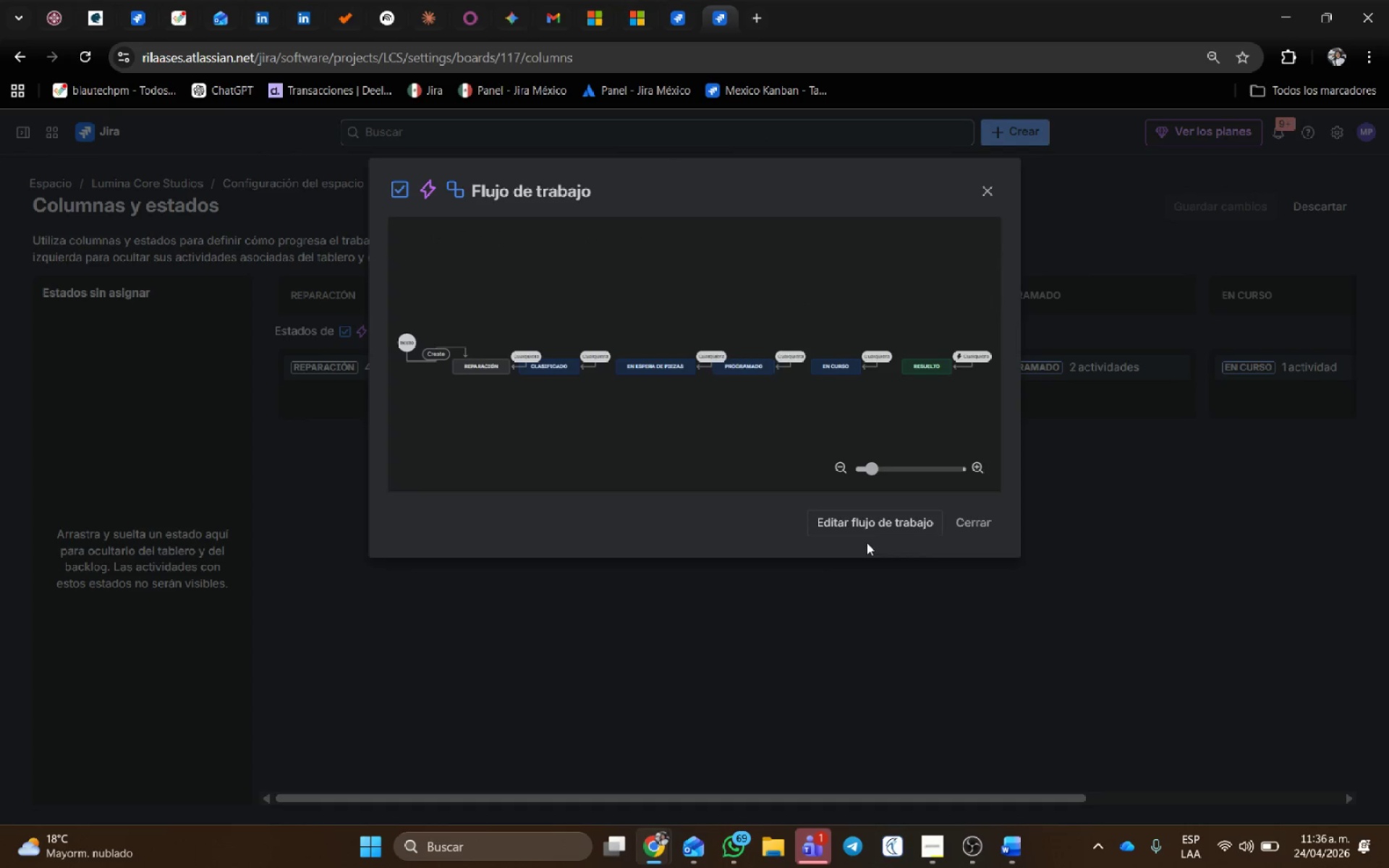 
left_click([873, 518])
 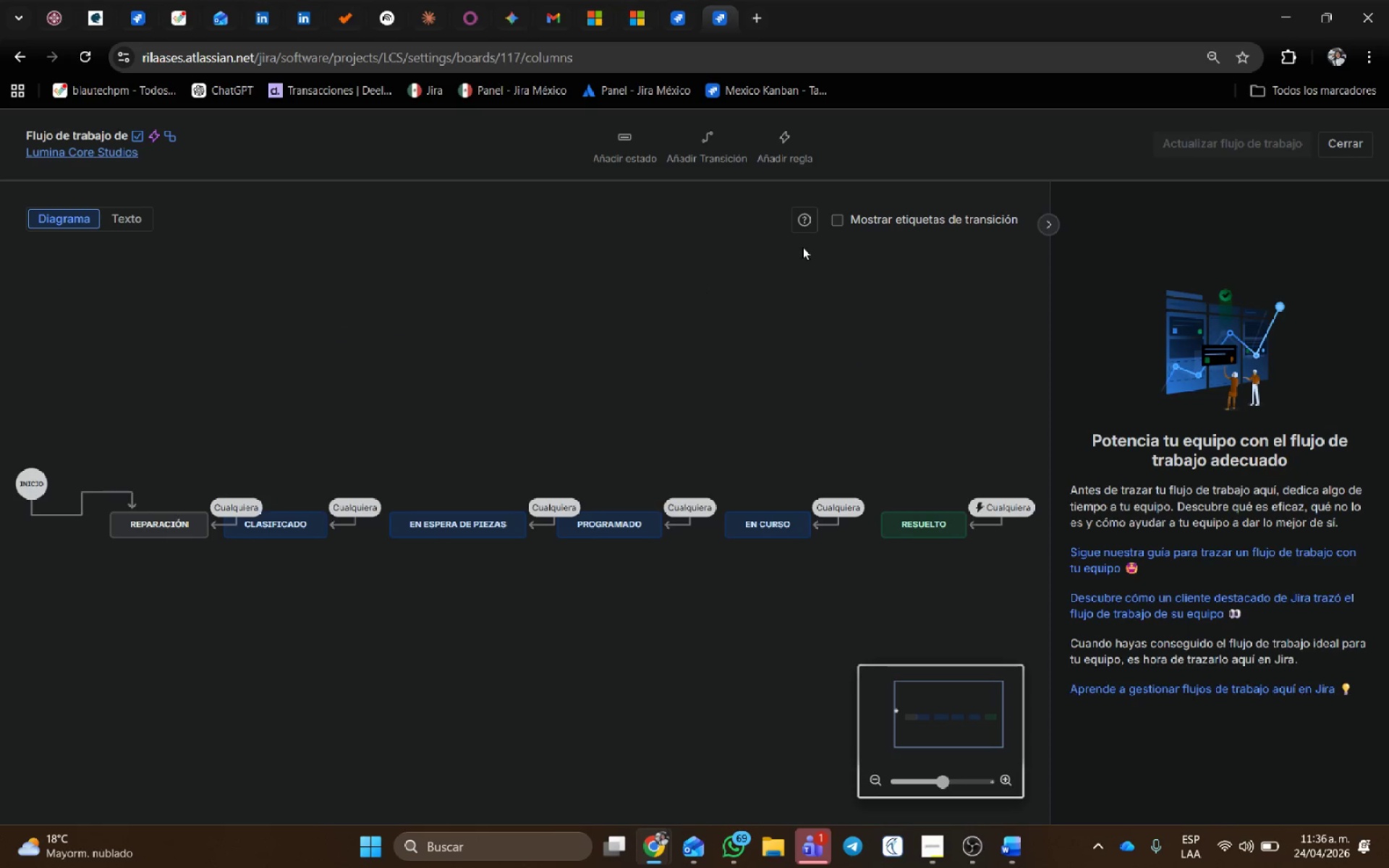 
wait(7.59)
 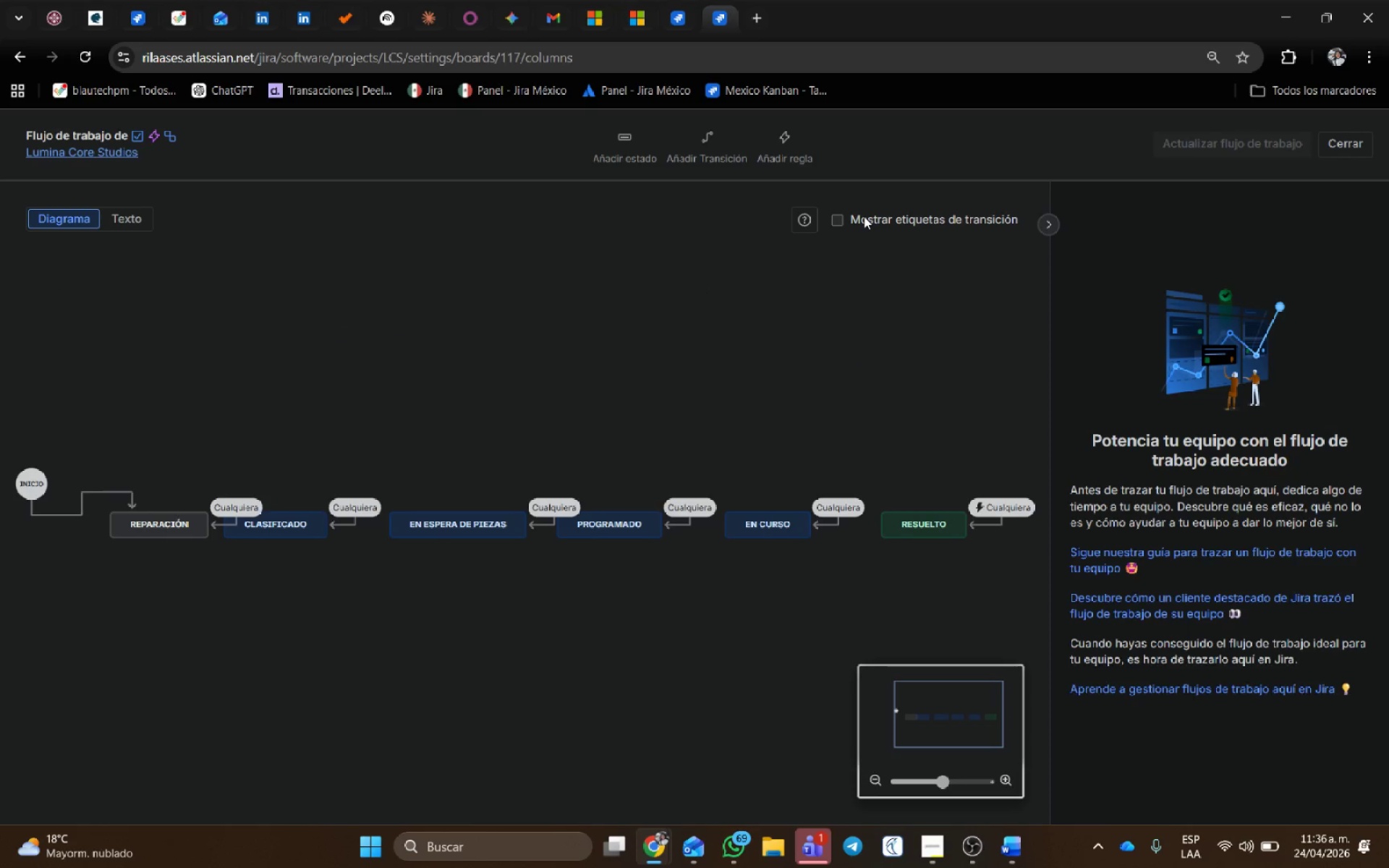 
left_click_drag(start_coordinate=[258, 526], to_coordinate=[285, 526])
 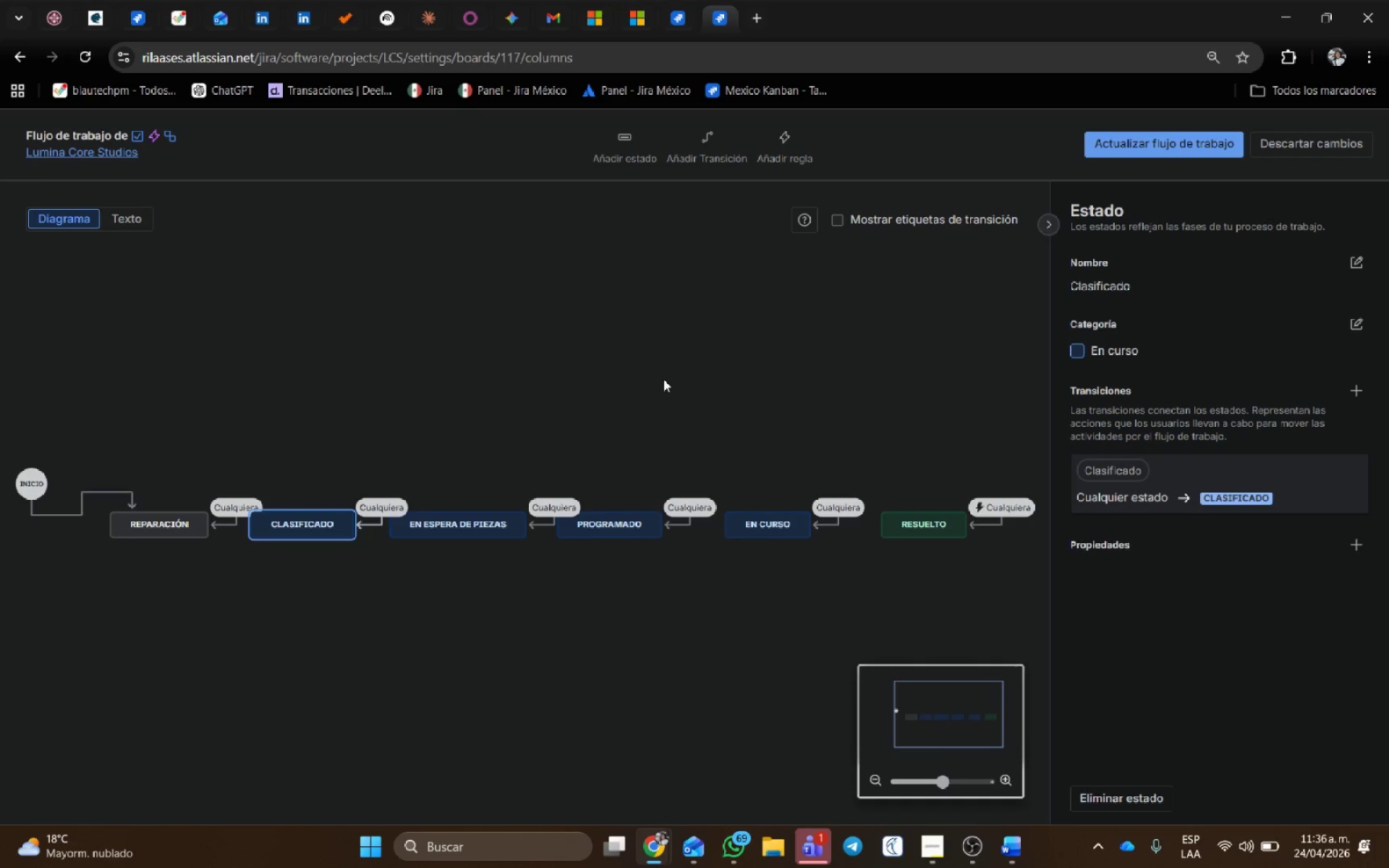 
wait(21.7)
 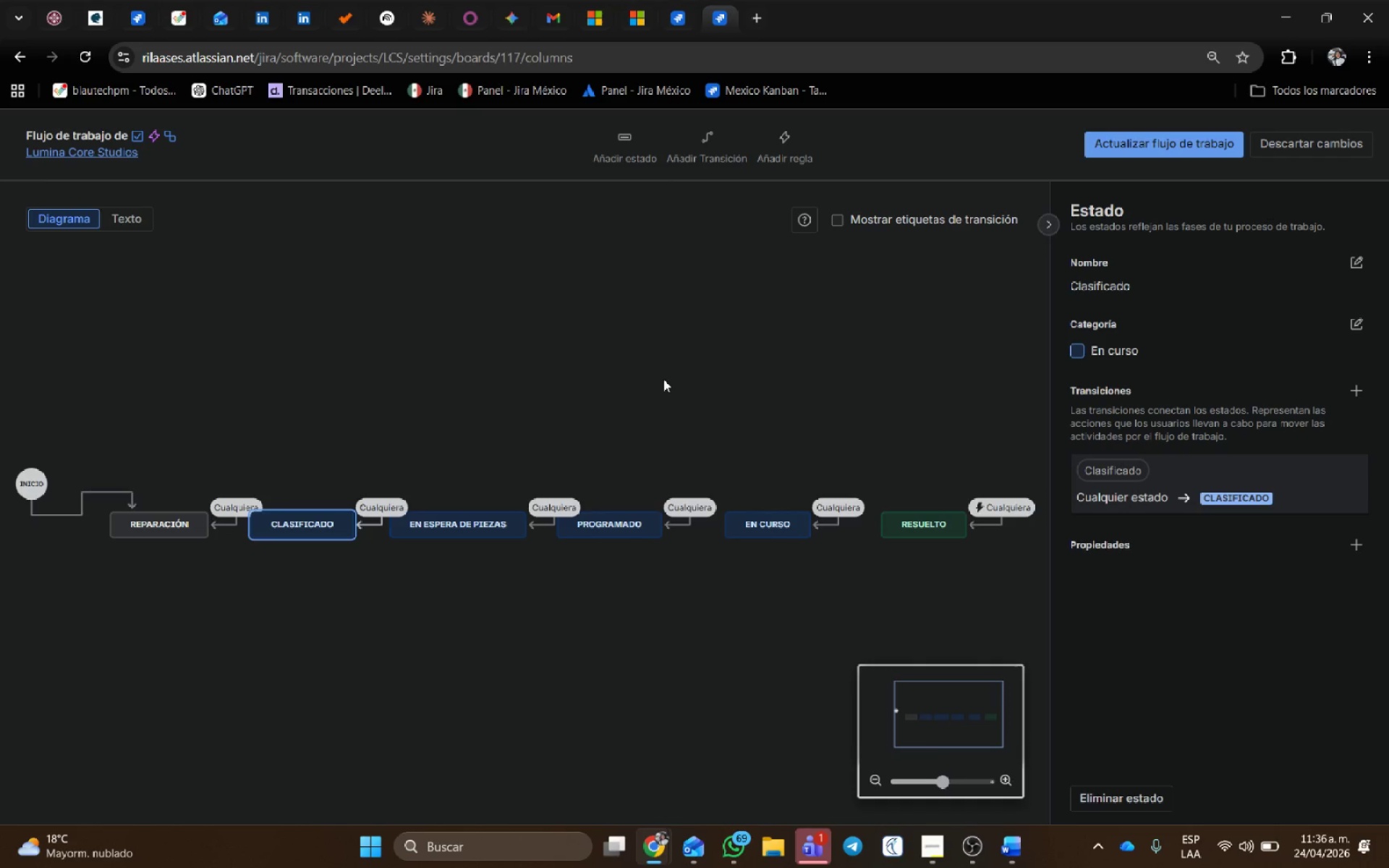 
left_click([1150, 137])
 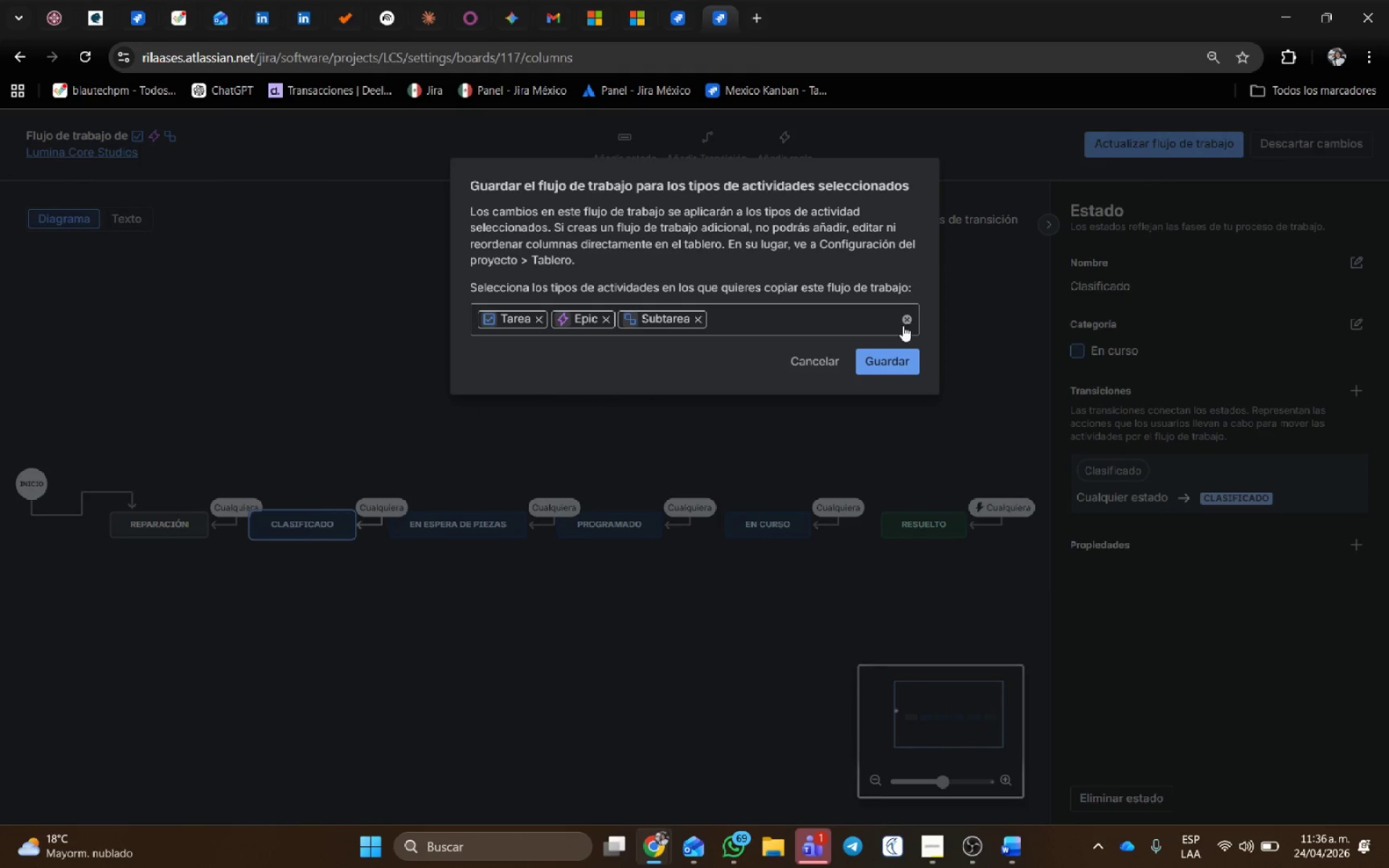 
left_click([896, 367])
 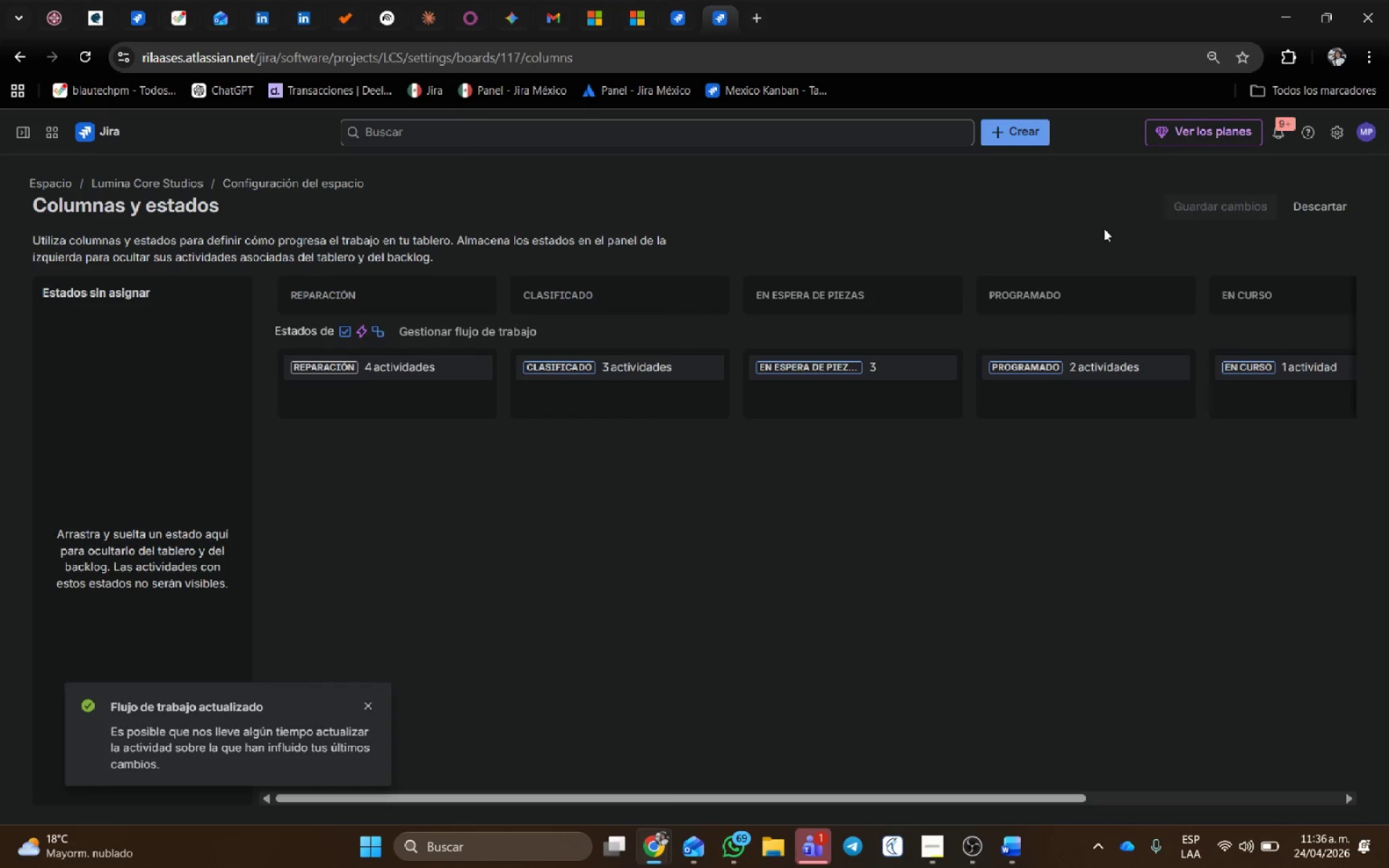 
left_click([436, 332])
 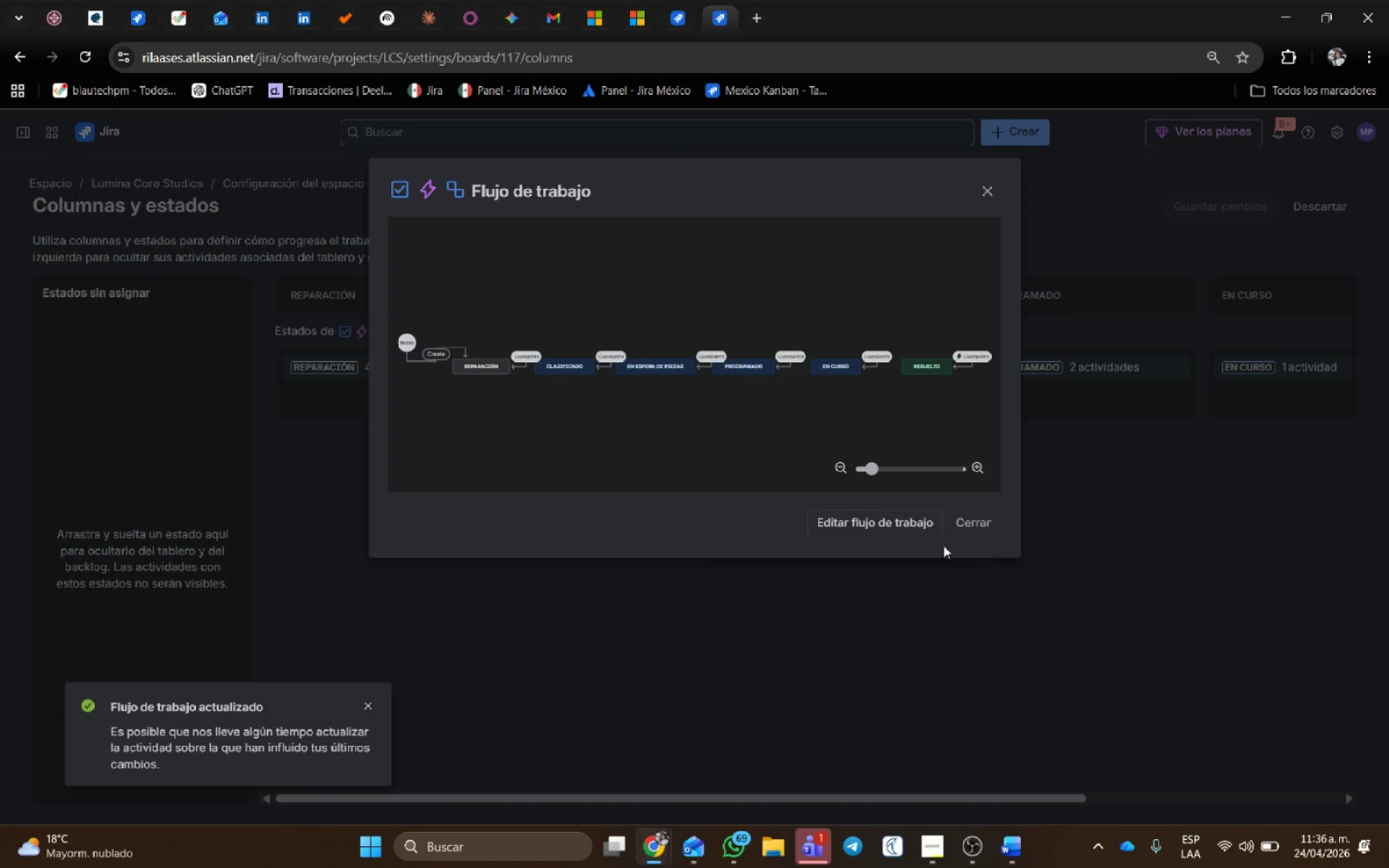 
left_click([905, 518])
 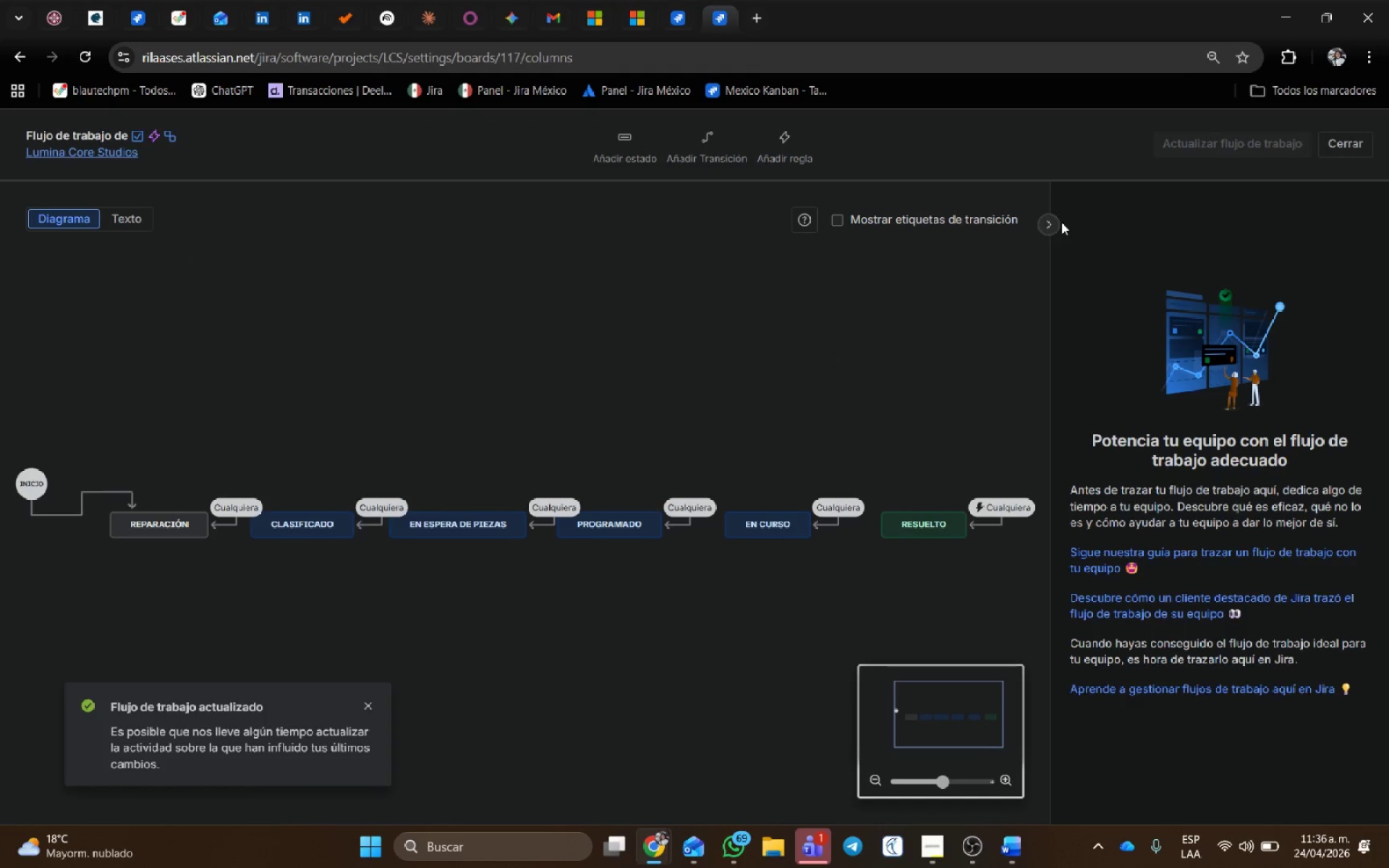 
left_click([1046, 218])
 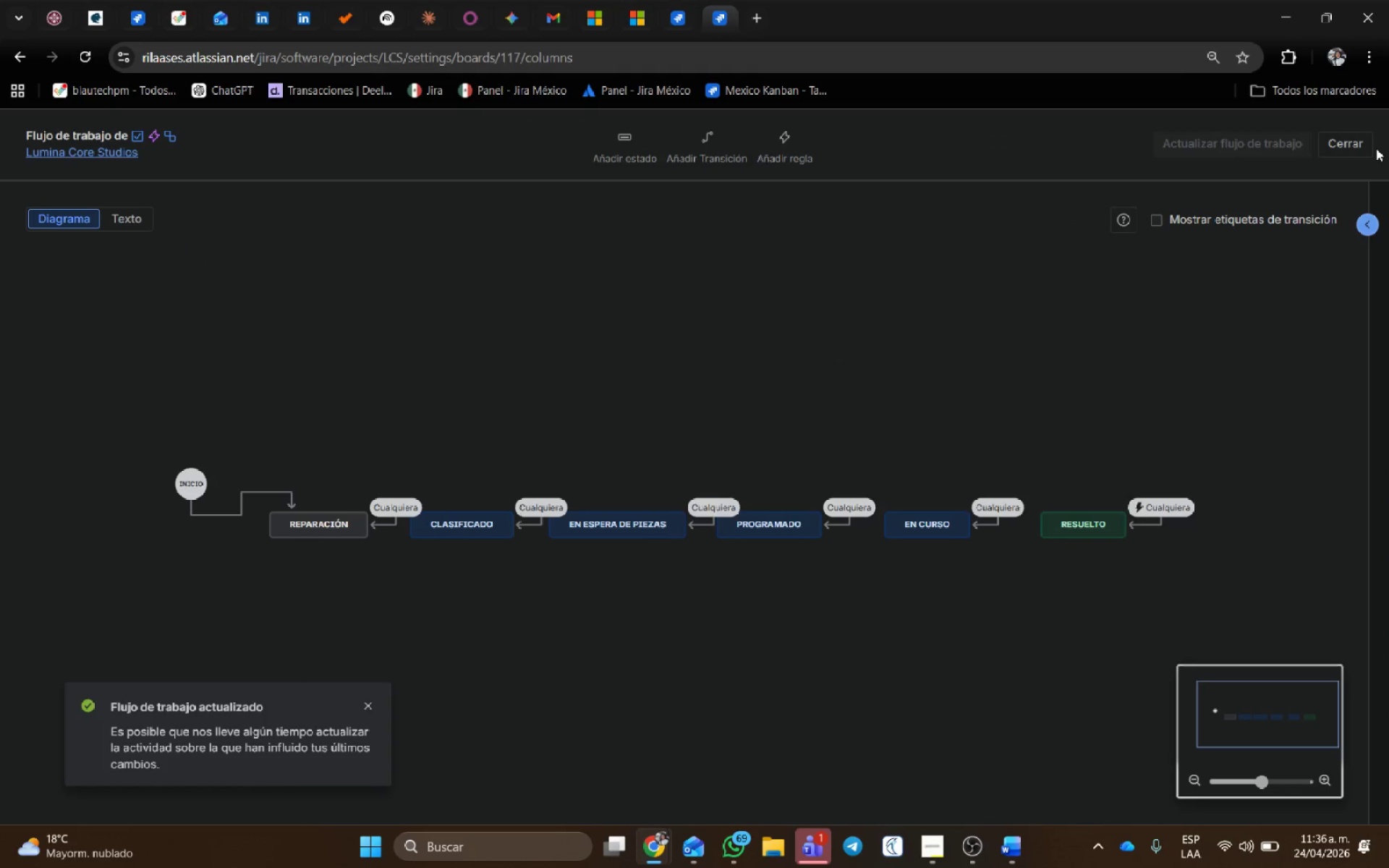 
key(Meta+Shift+S)
 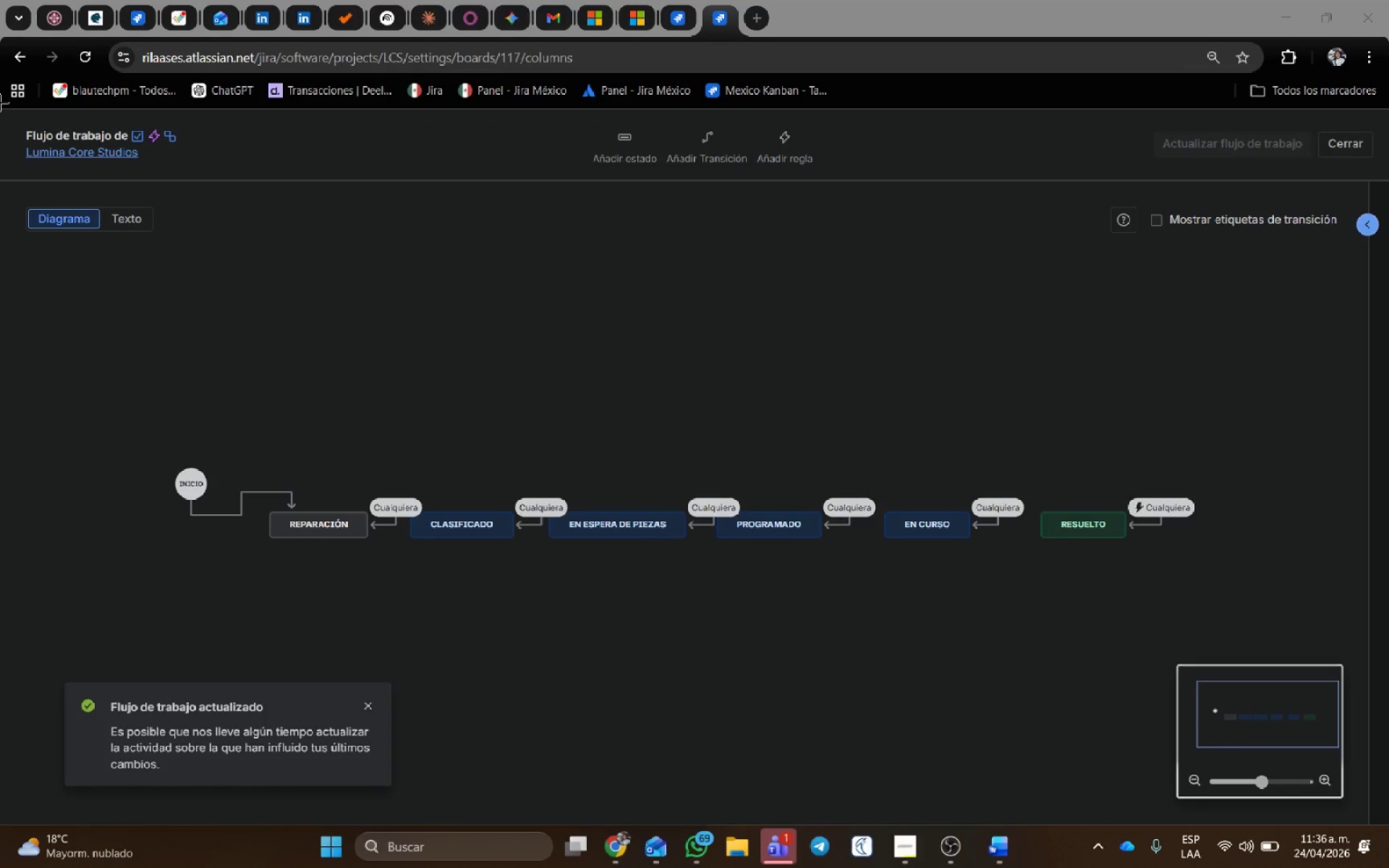 
left_click_drag(start_coordinate=[0, 105], to_coordinate=[1388, 647])
 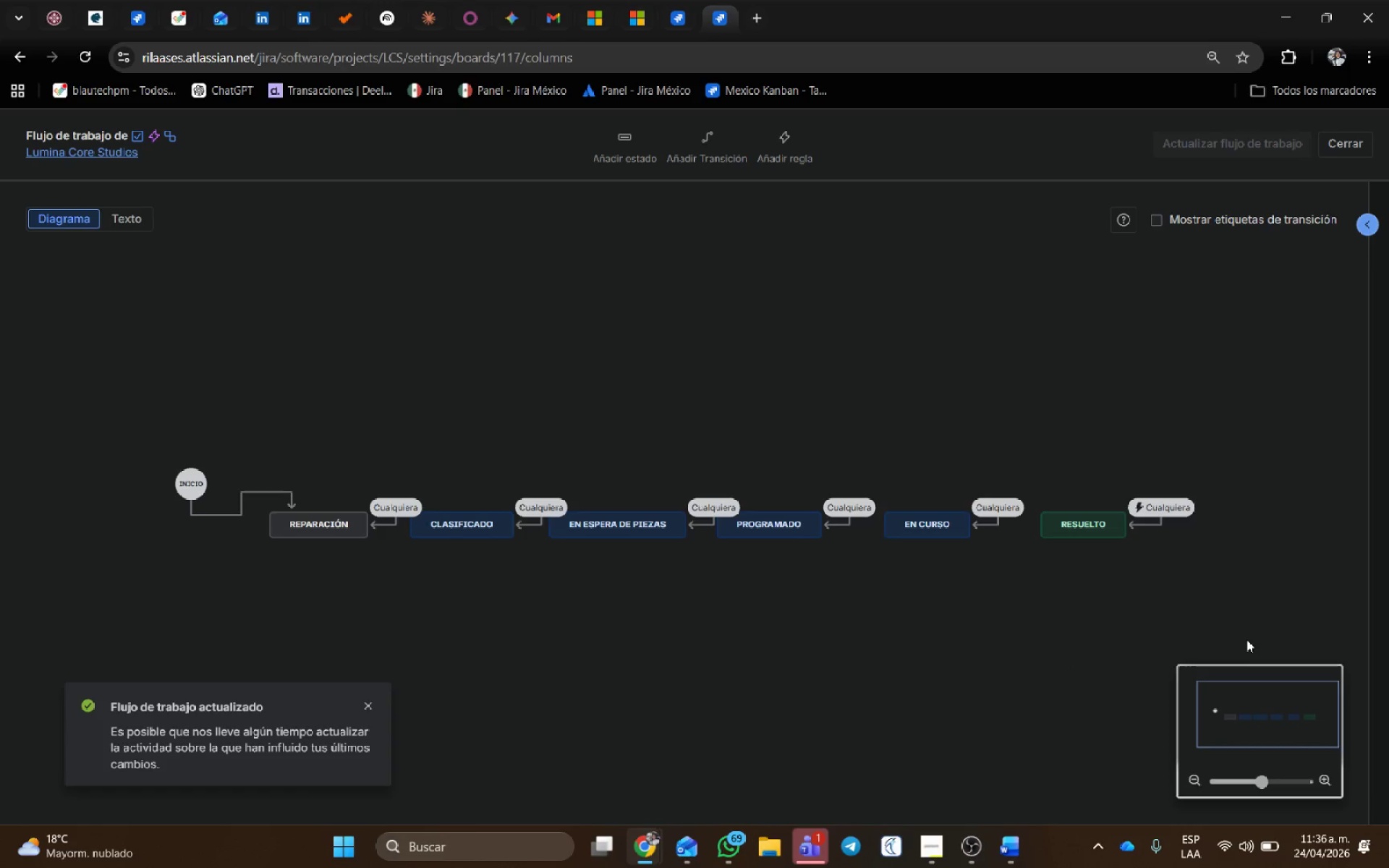 
key(Alt+AltLeft)
 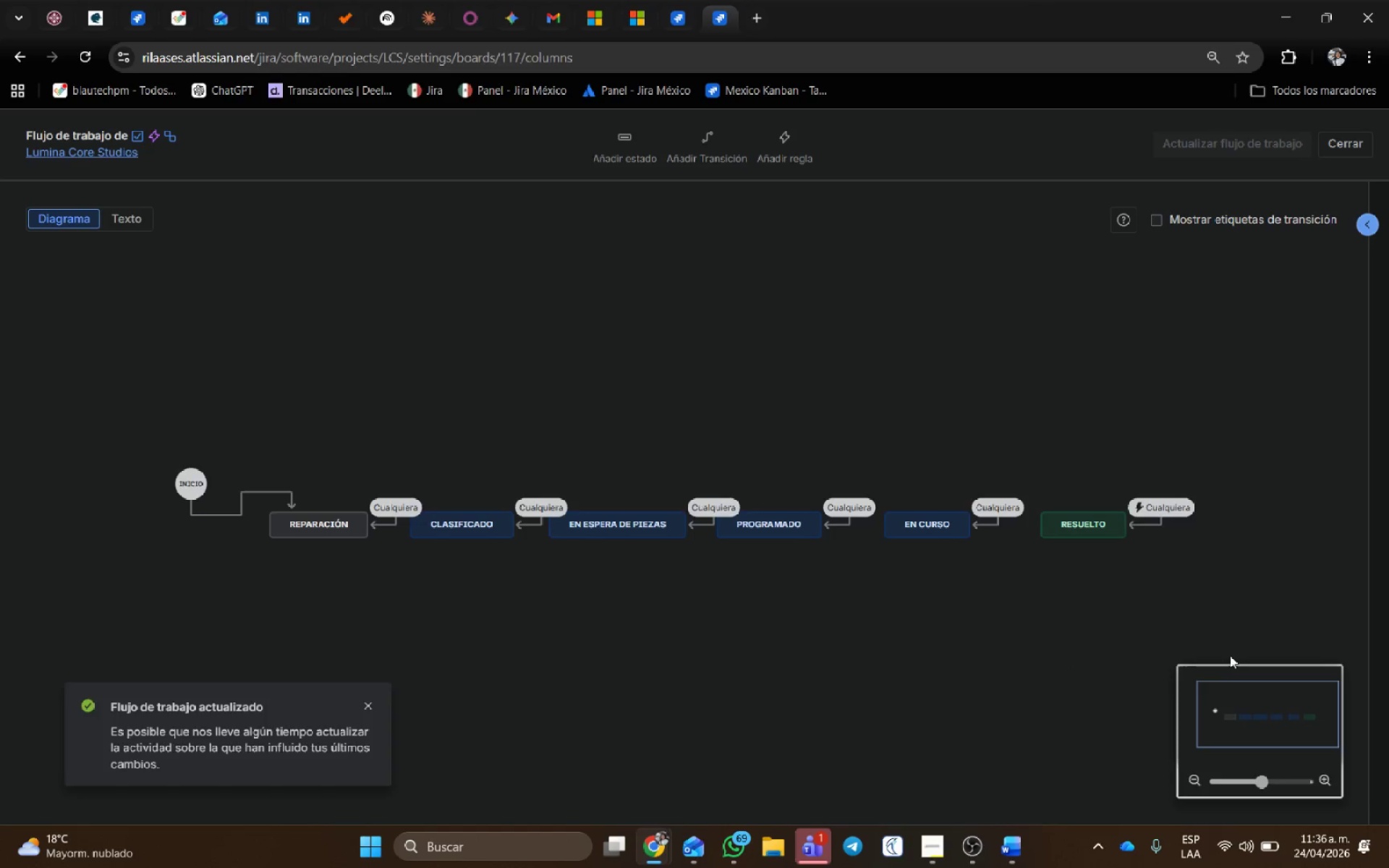 
key(Alt+Tab)
 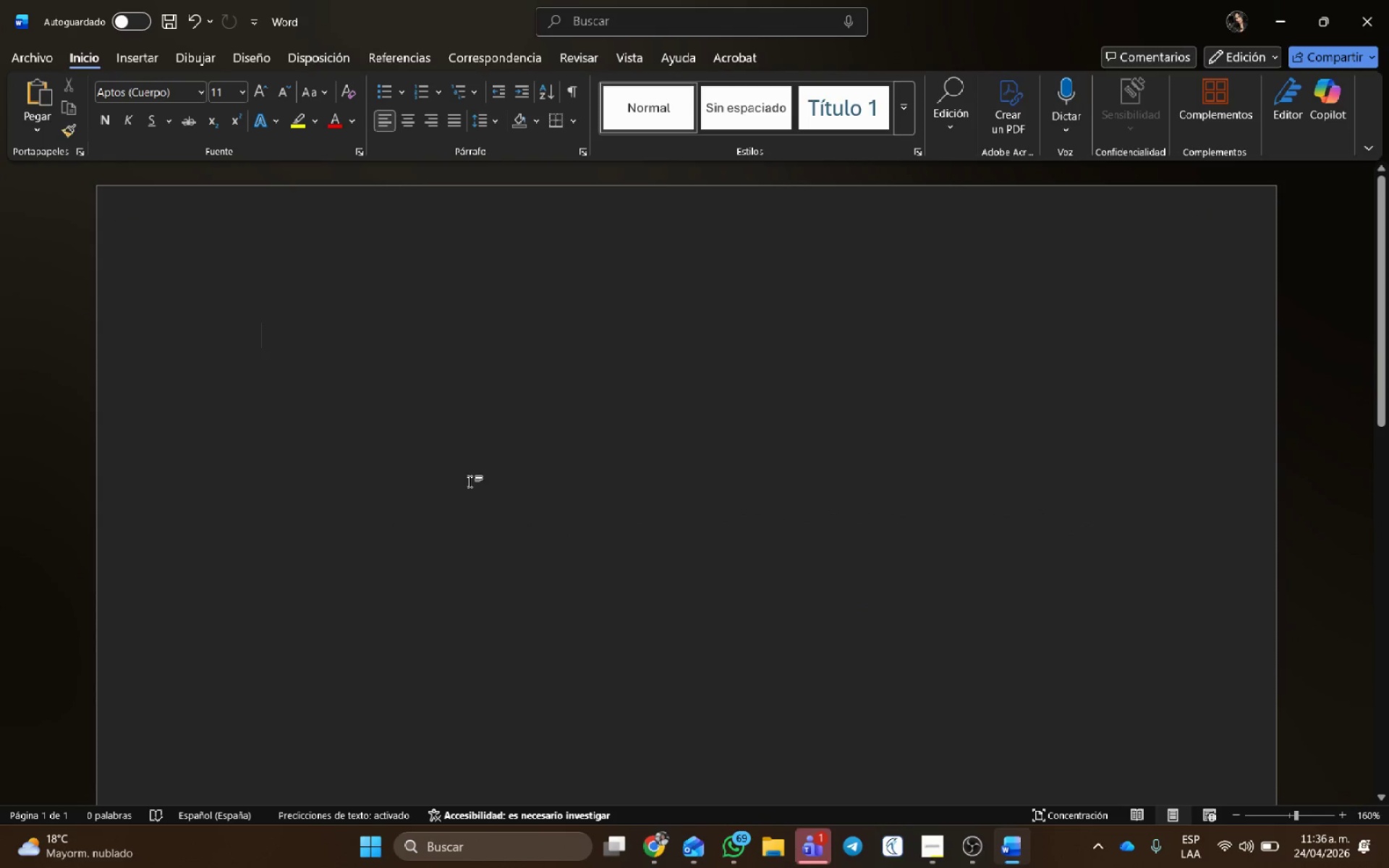 
key(Control+V)
 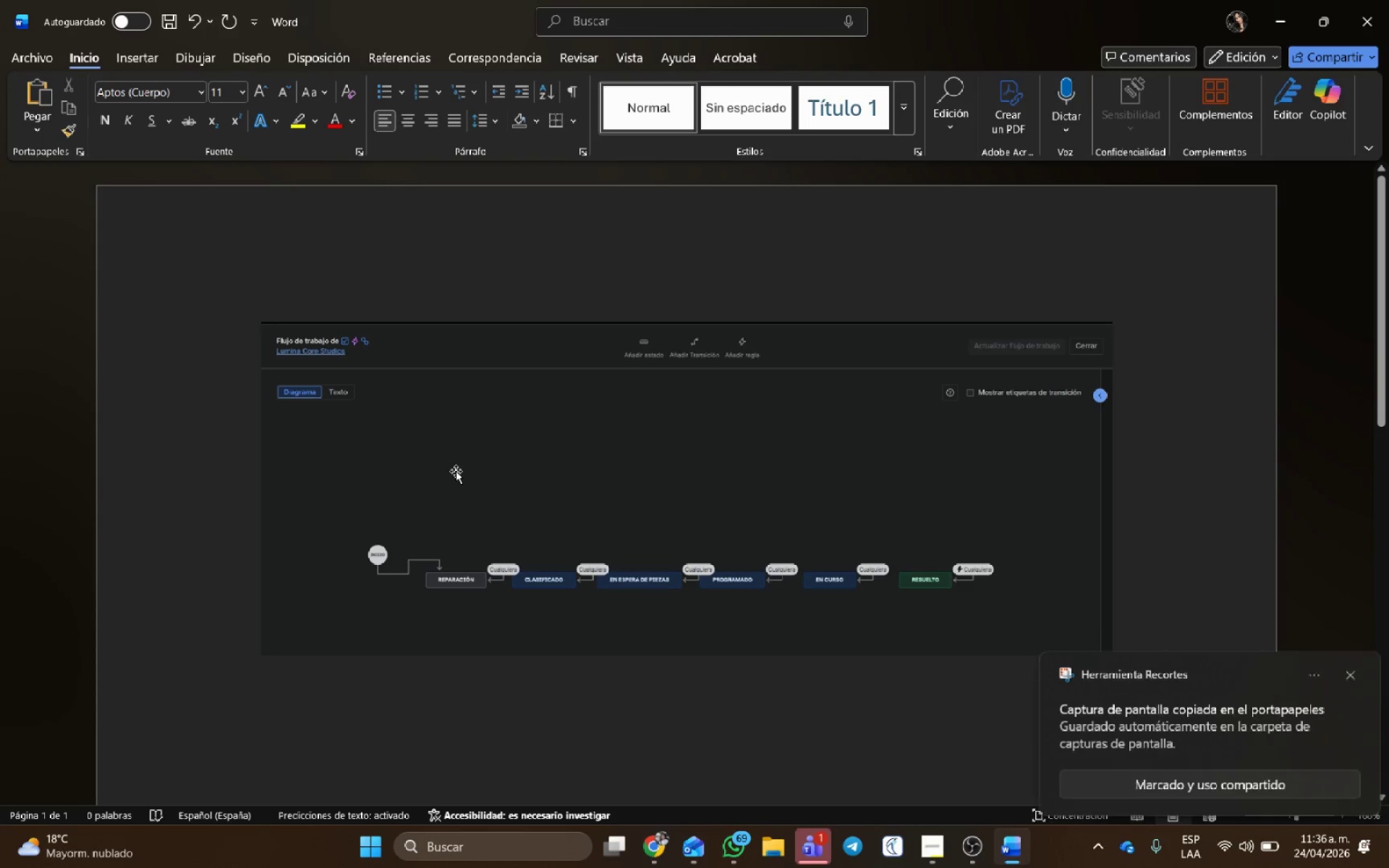 
key(Control+G)
 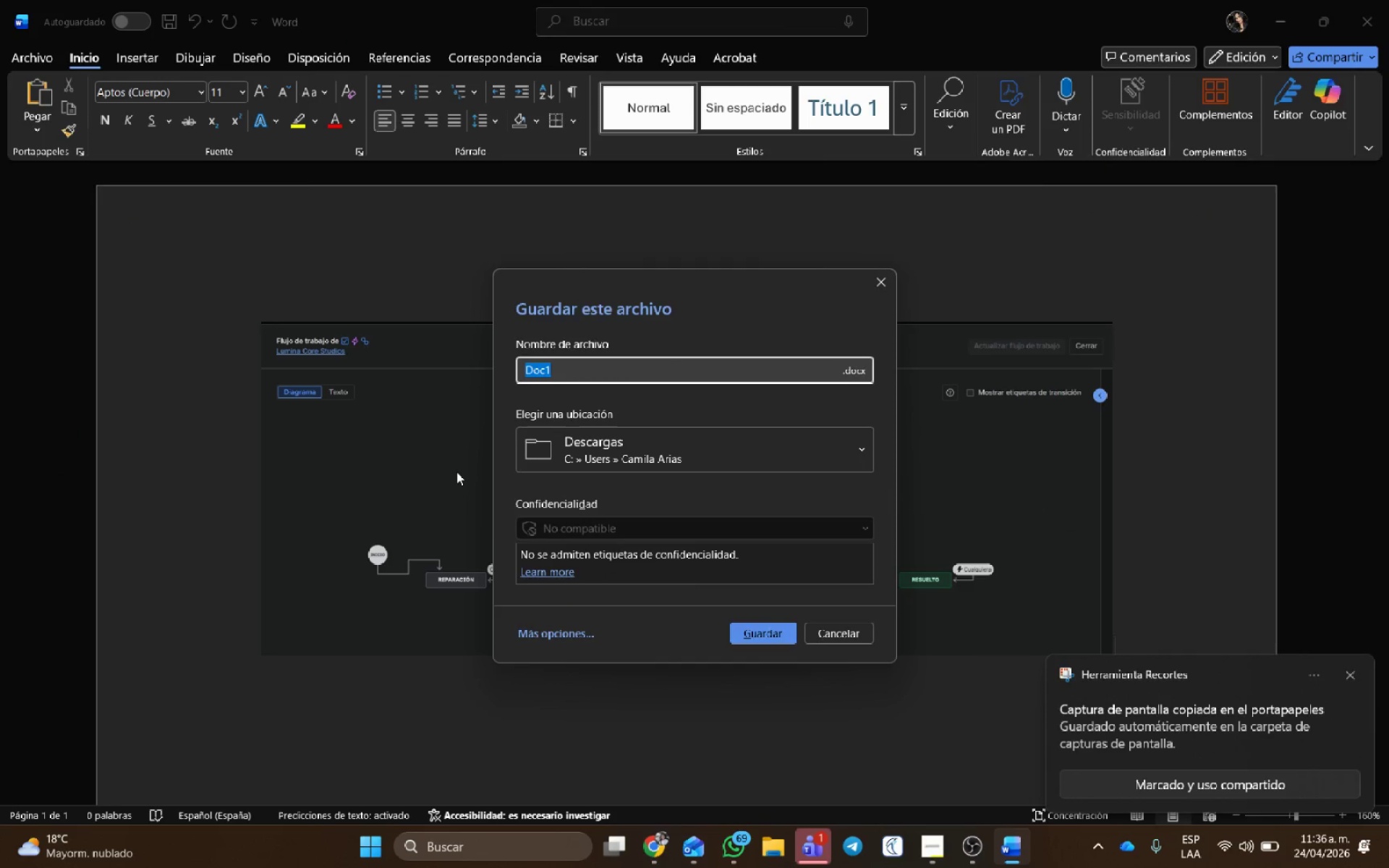 
type(Flujo de trabajo Lumina)
 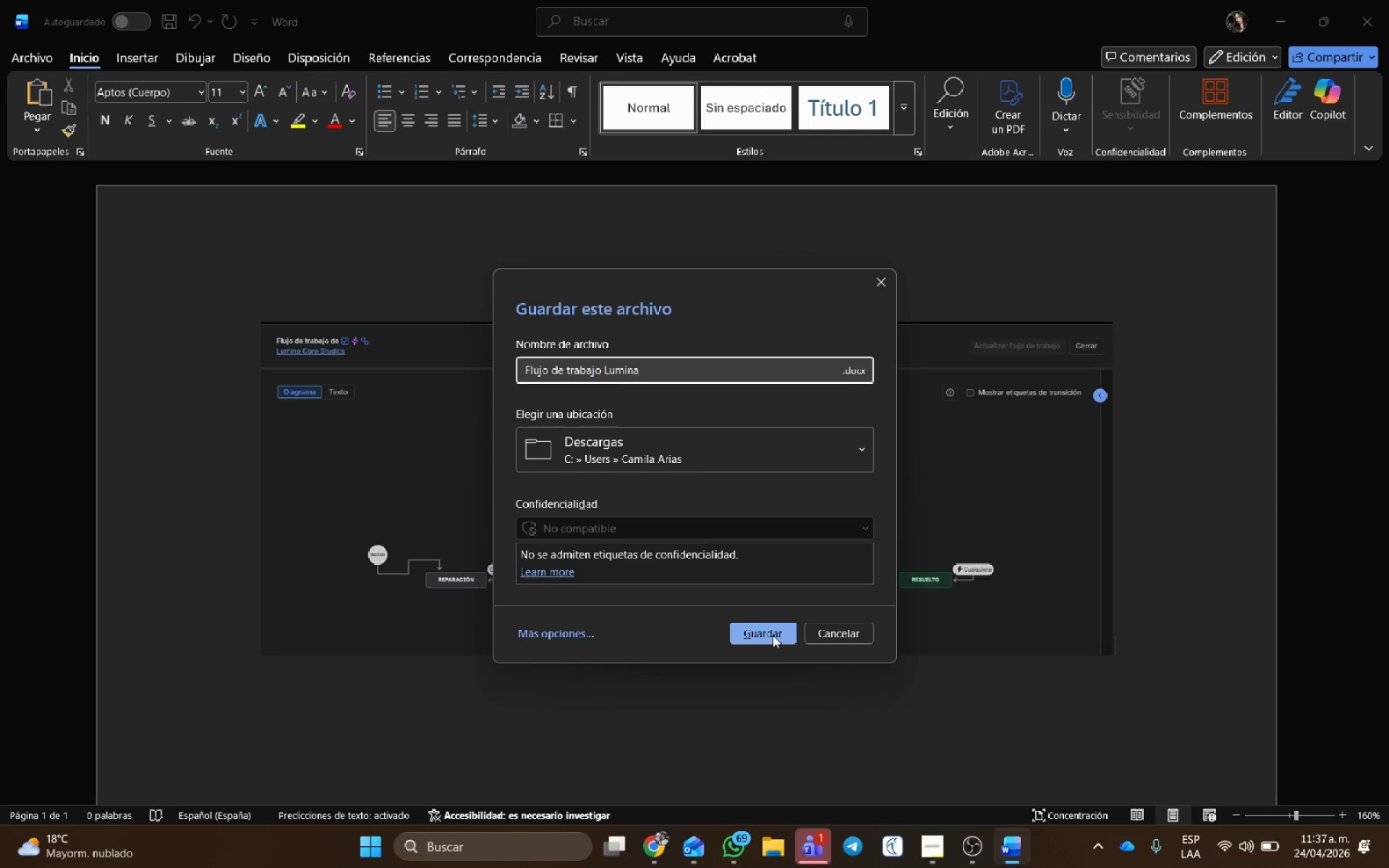 
wait(6.75)
 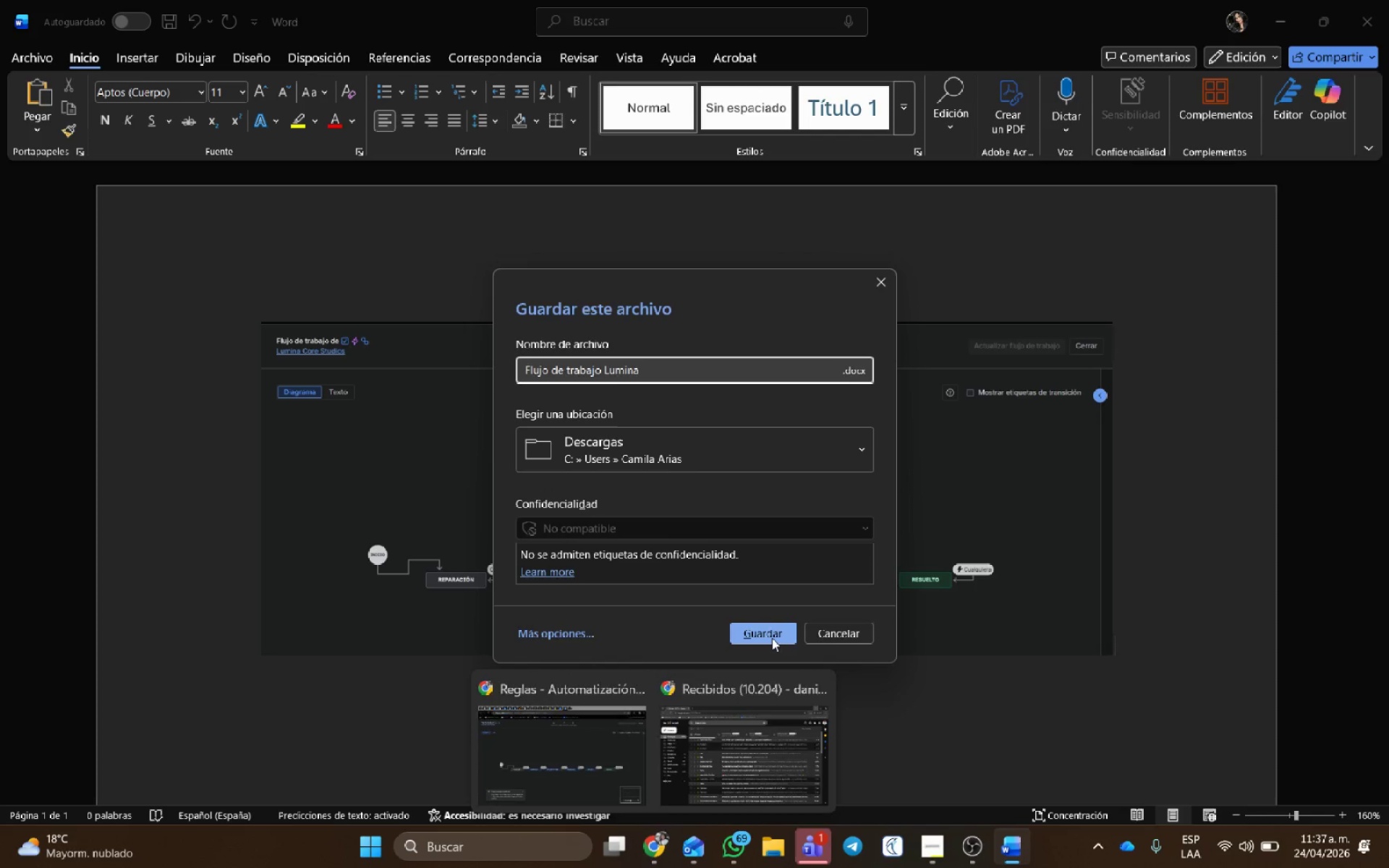 
left_click([853, 370])
 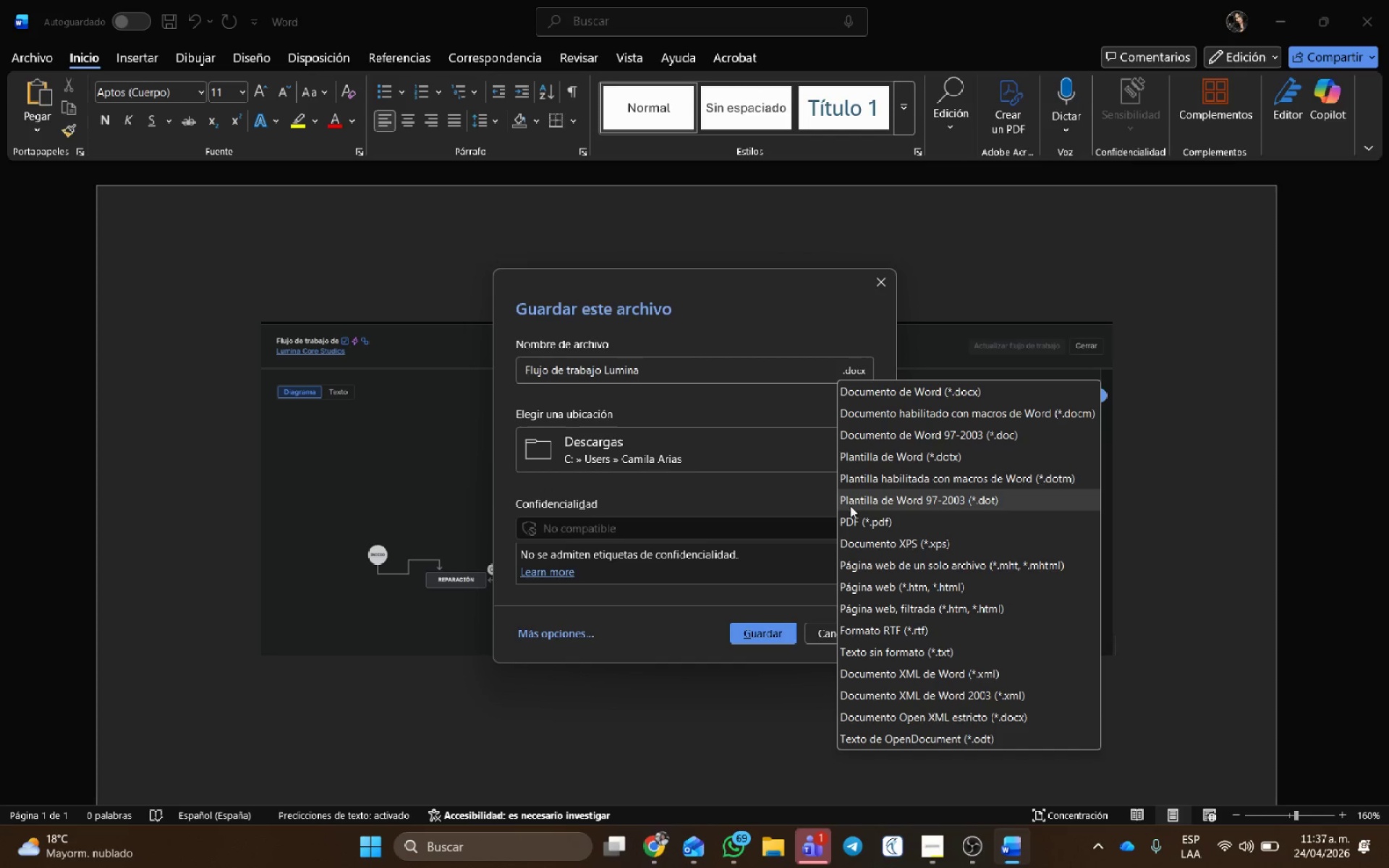 
left_click([852, 515])
 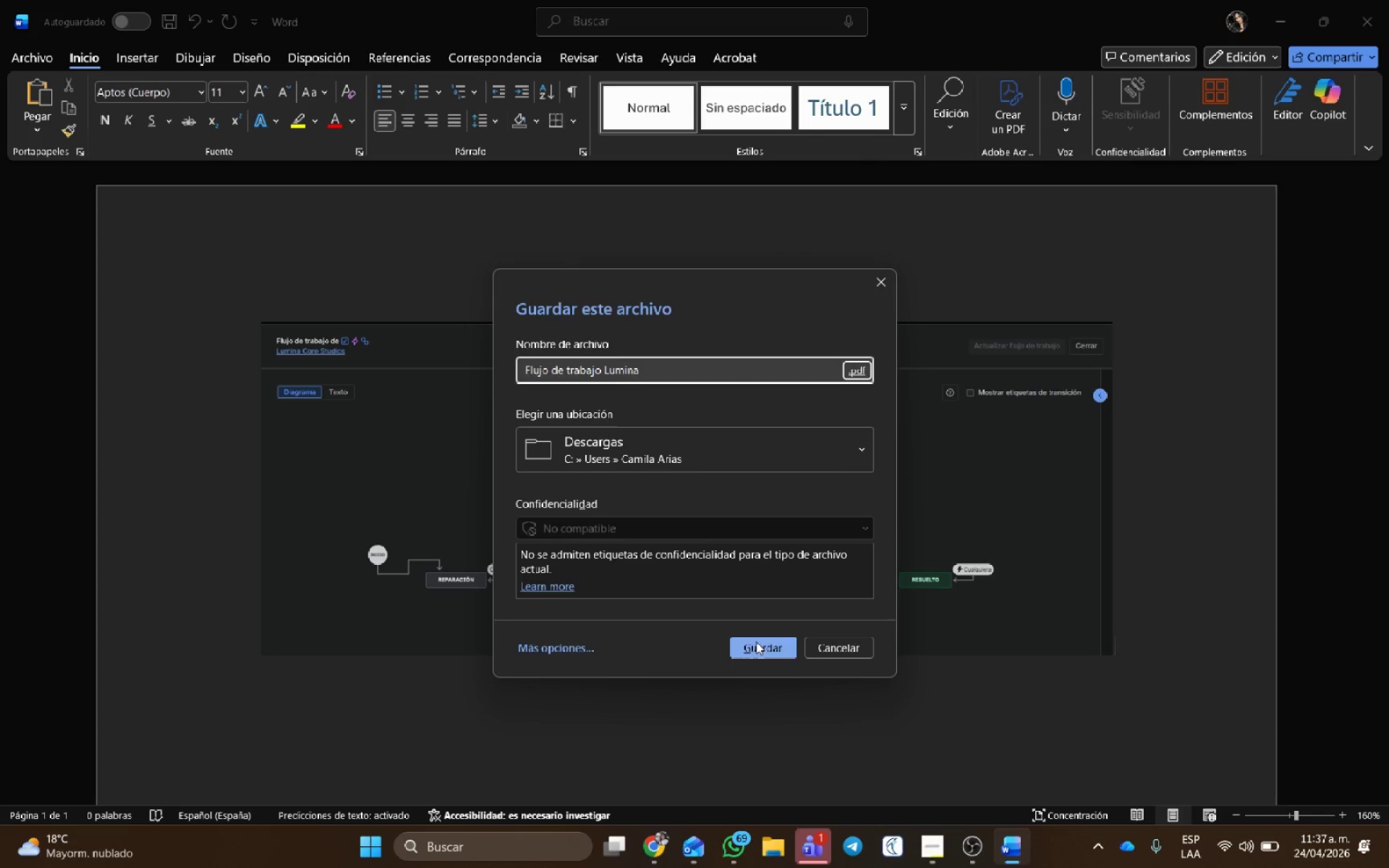 
left_click([757, 643])
 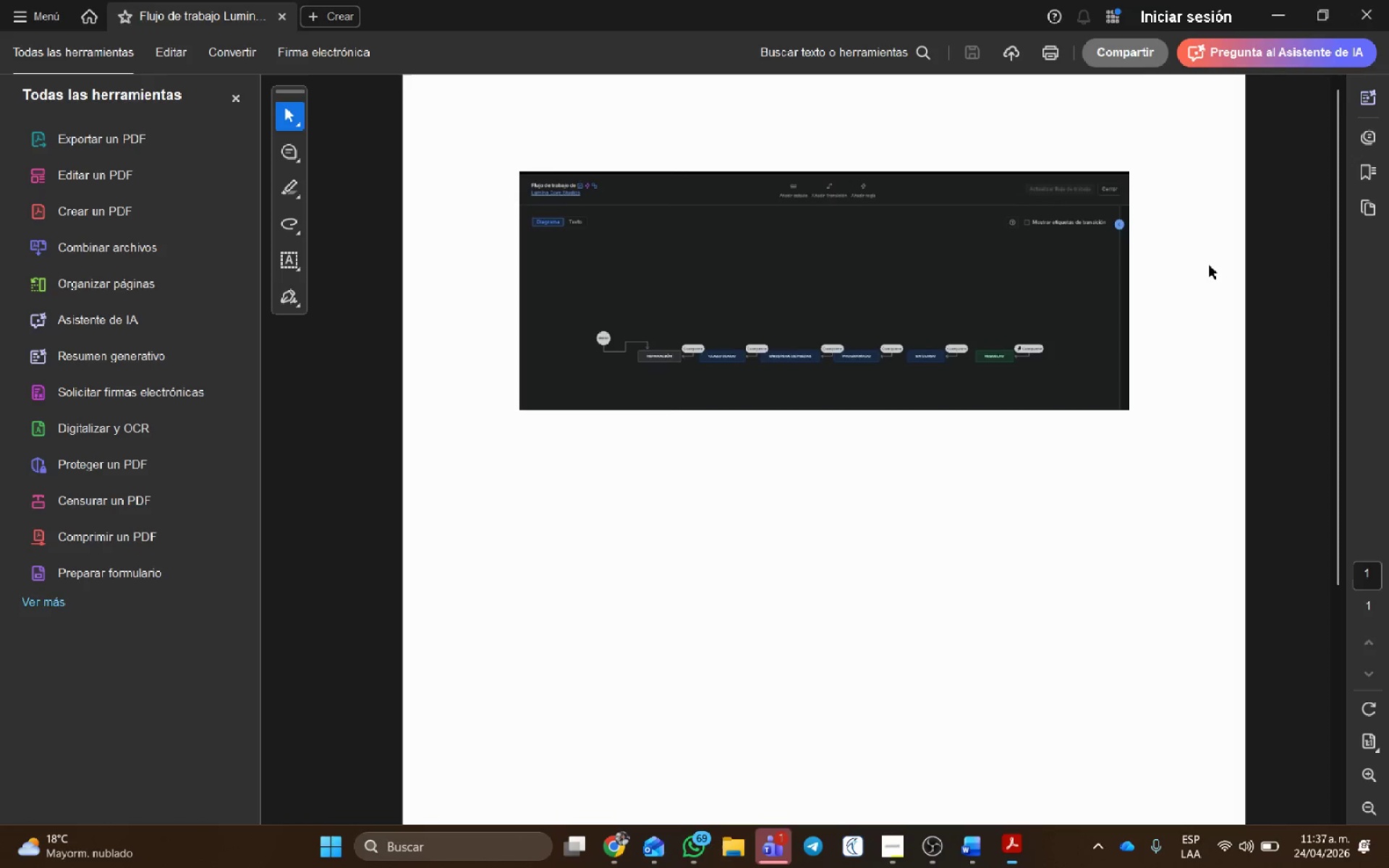 
left_click([1386, 15])
 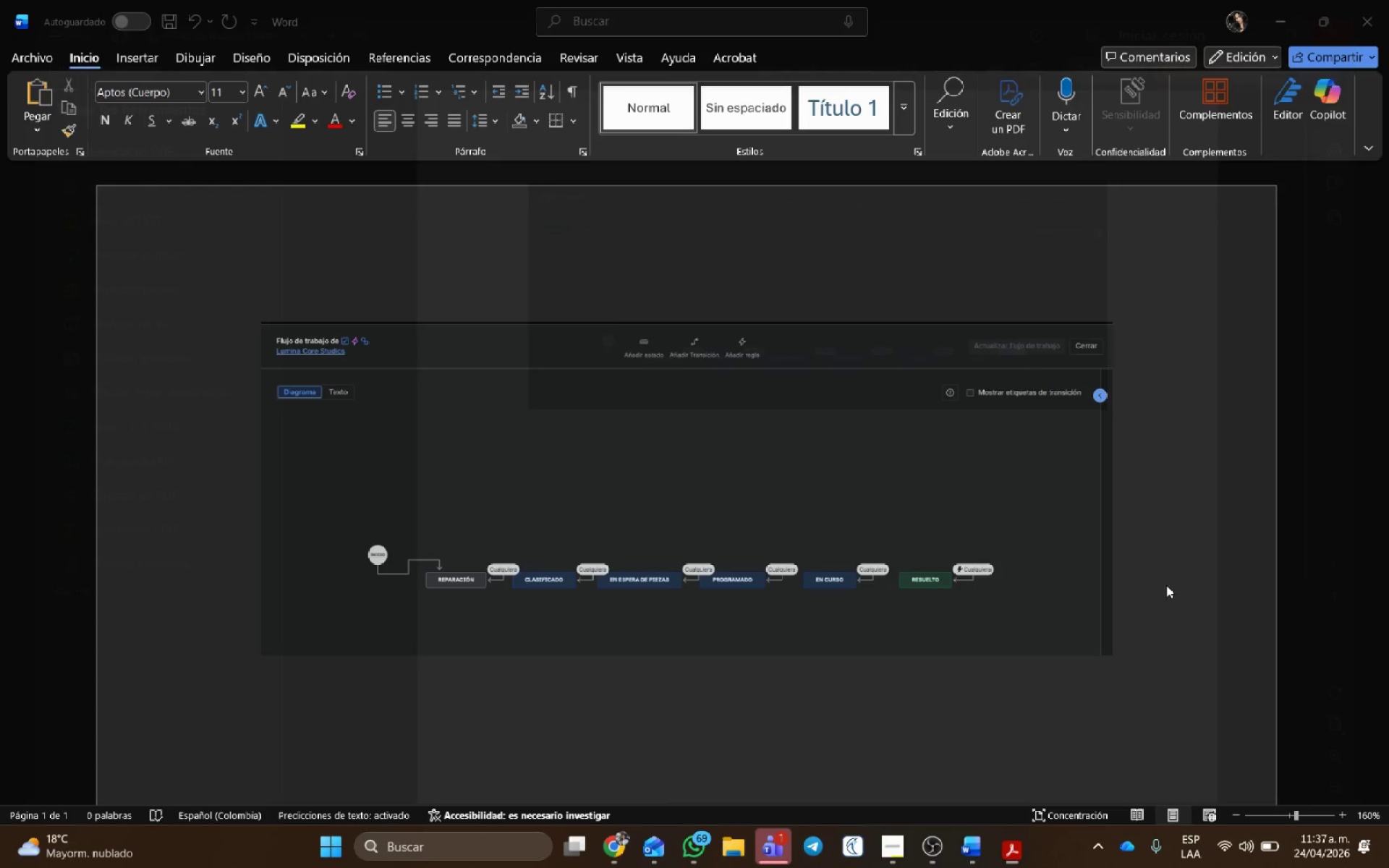 
left_click([1162, 589])
 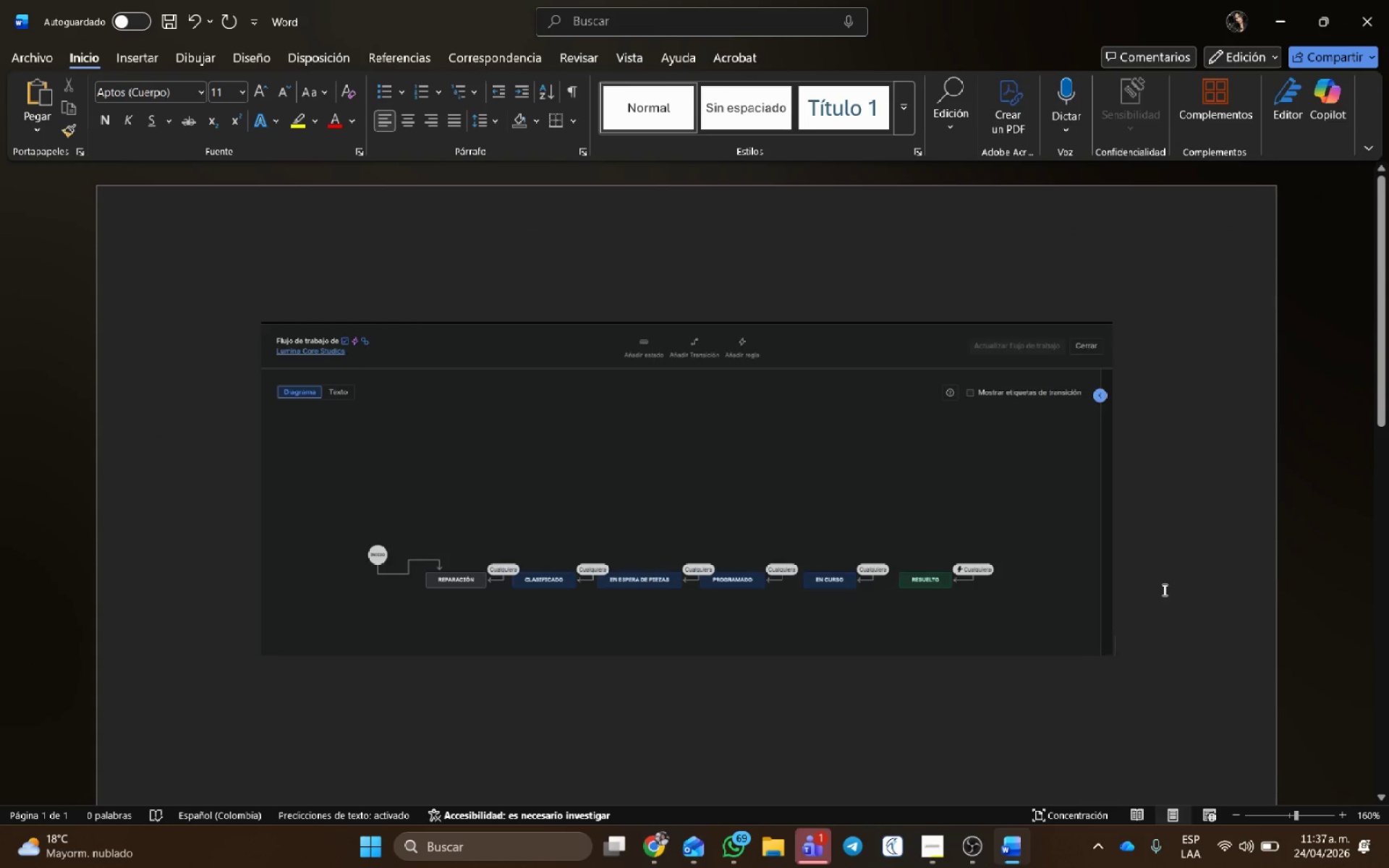 
key(Backspace)
 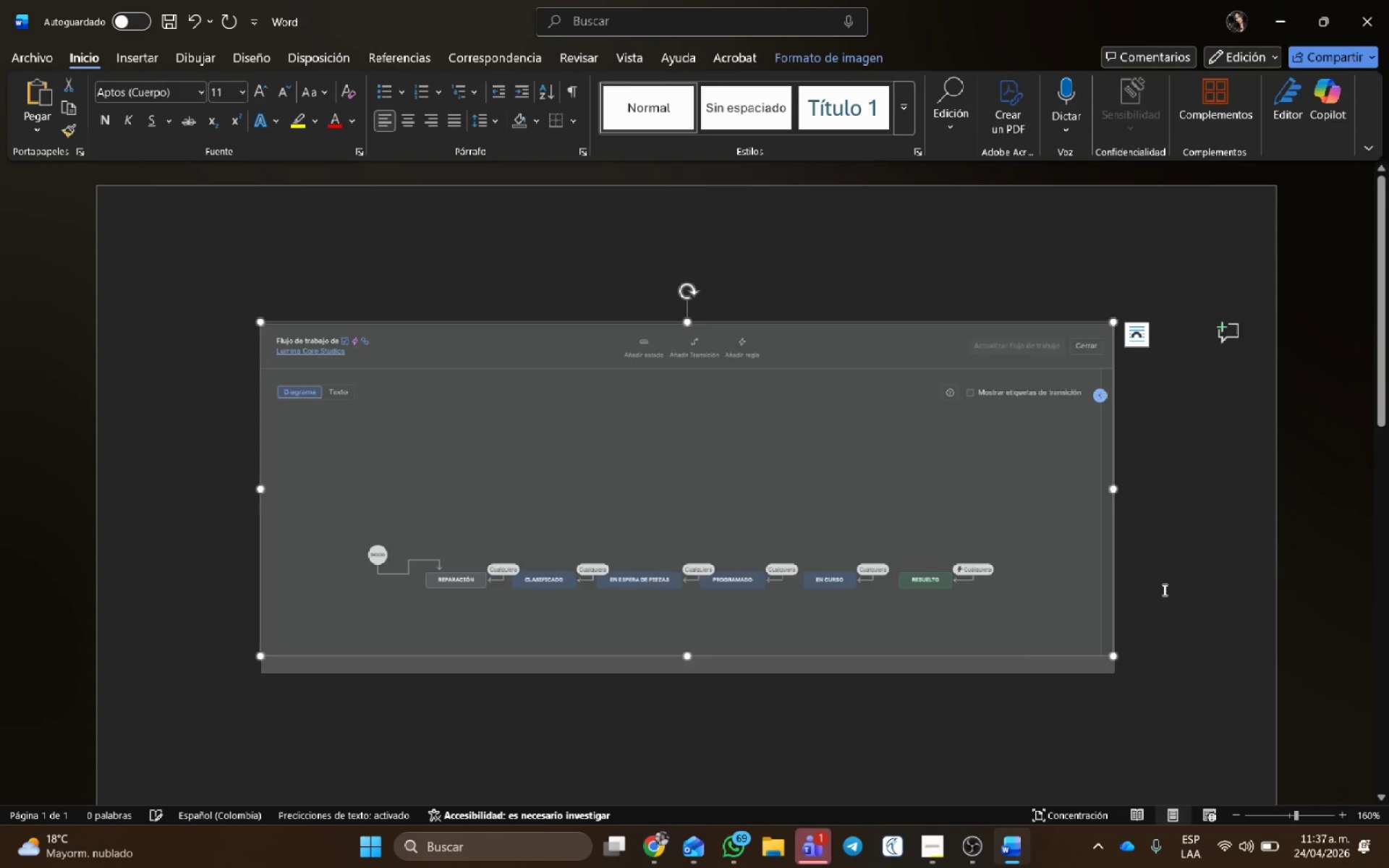 
key(Backspace)
 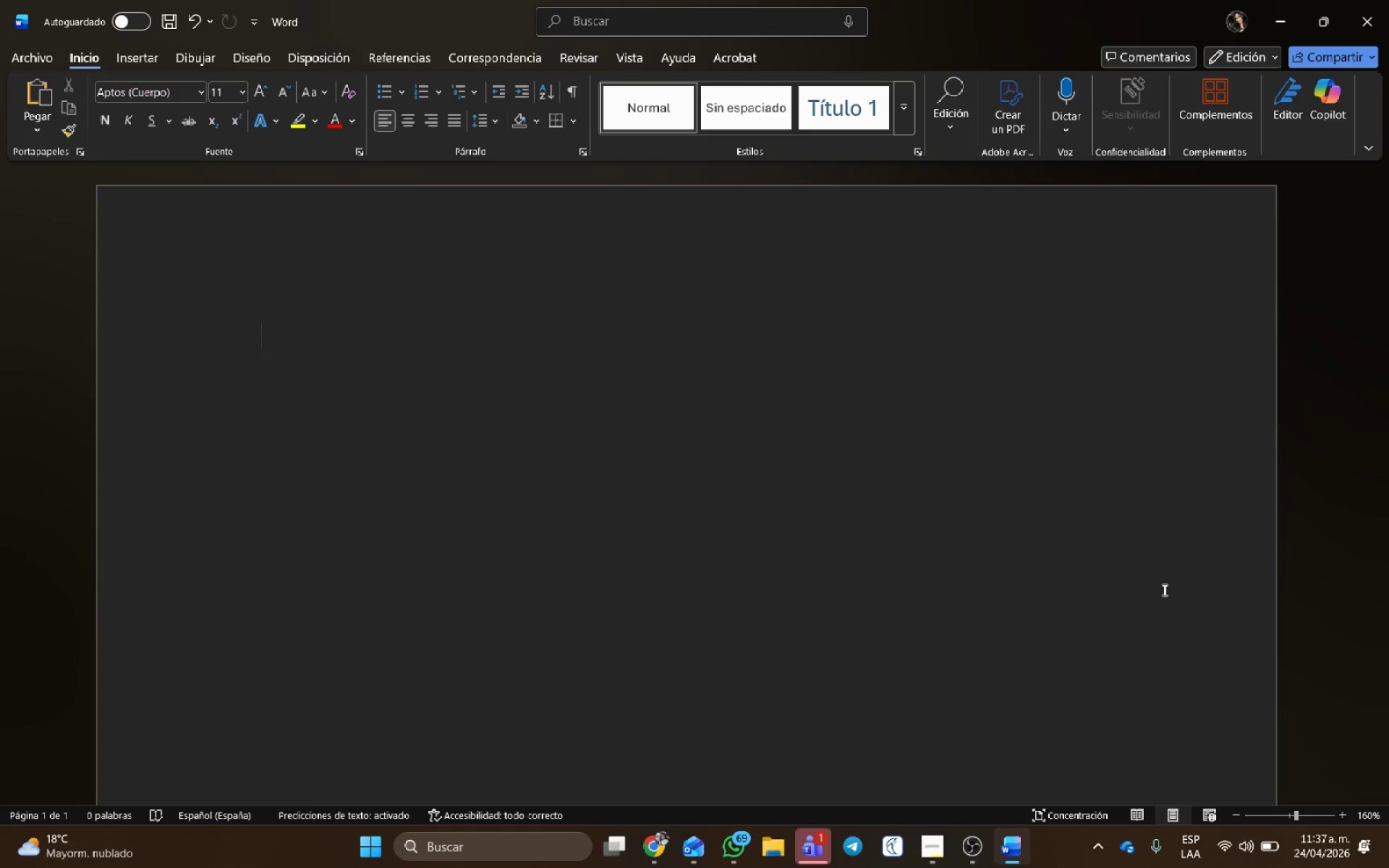 
wait(15.62)
 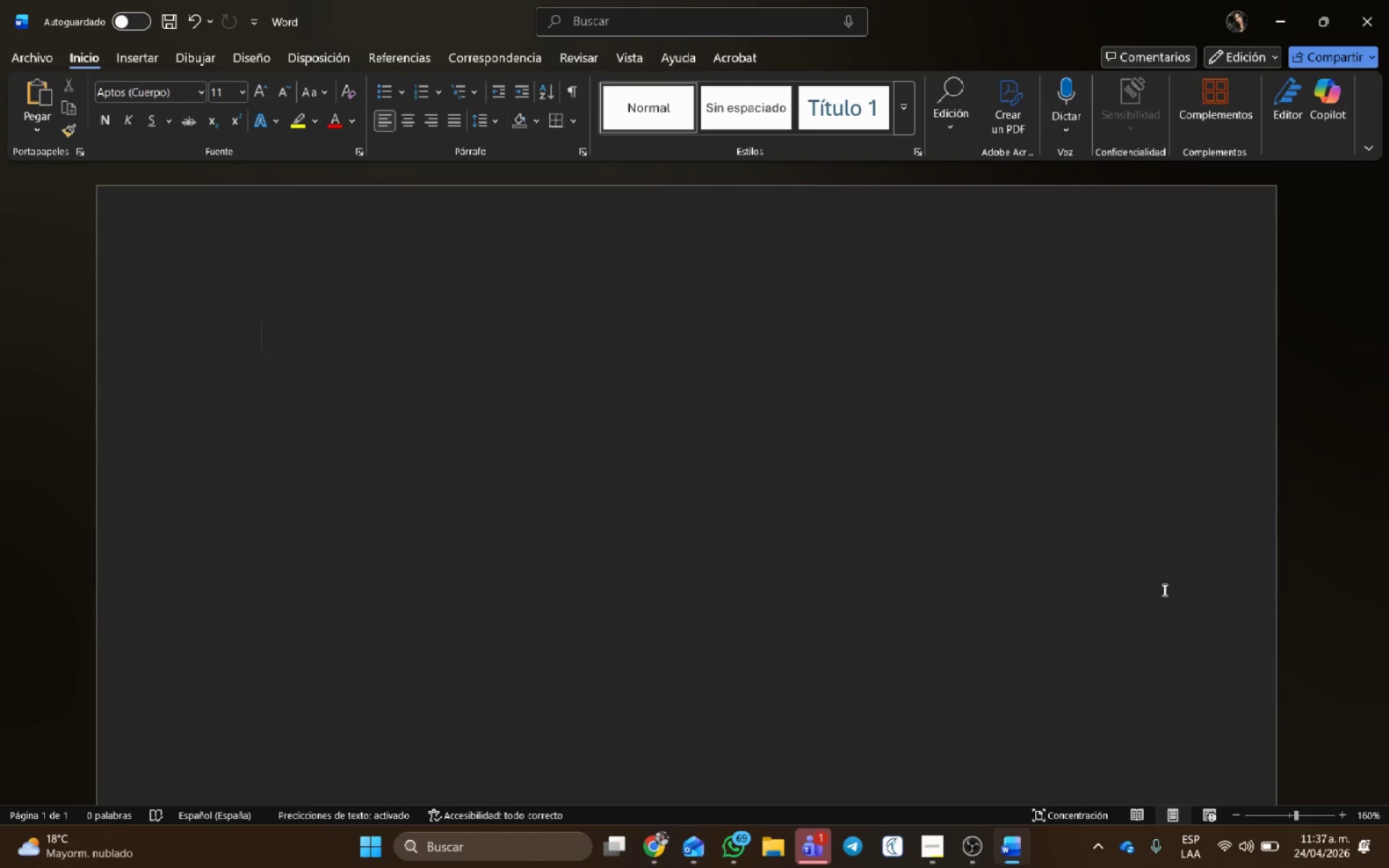 
key(Alt+AltLeft)
 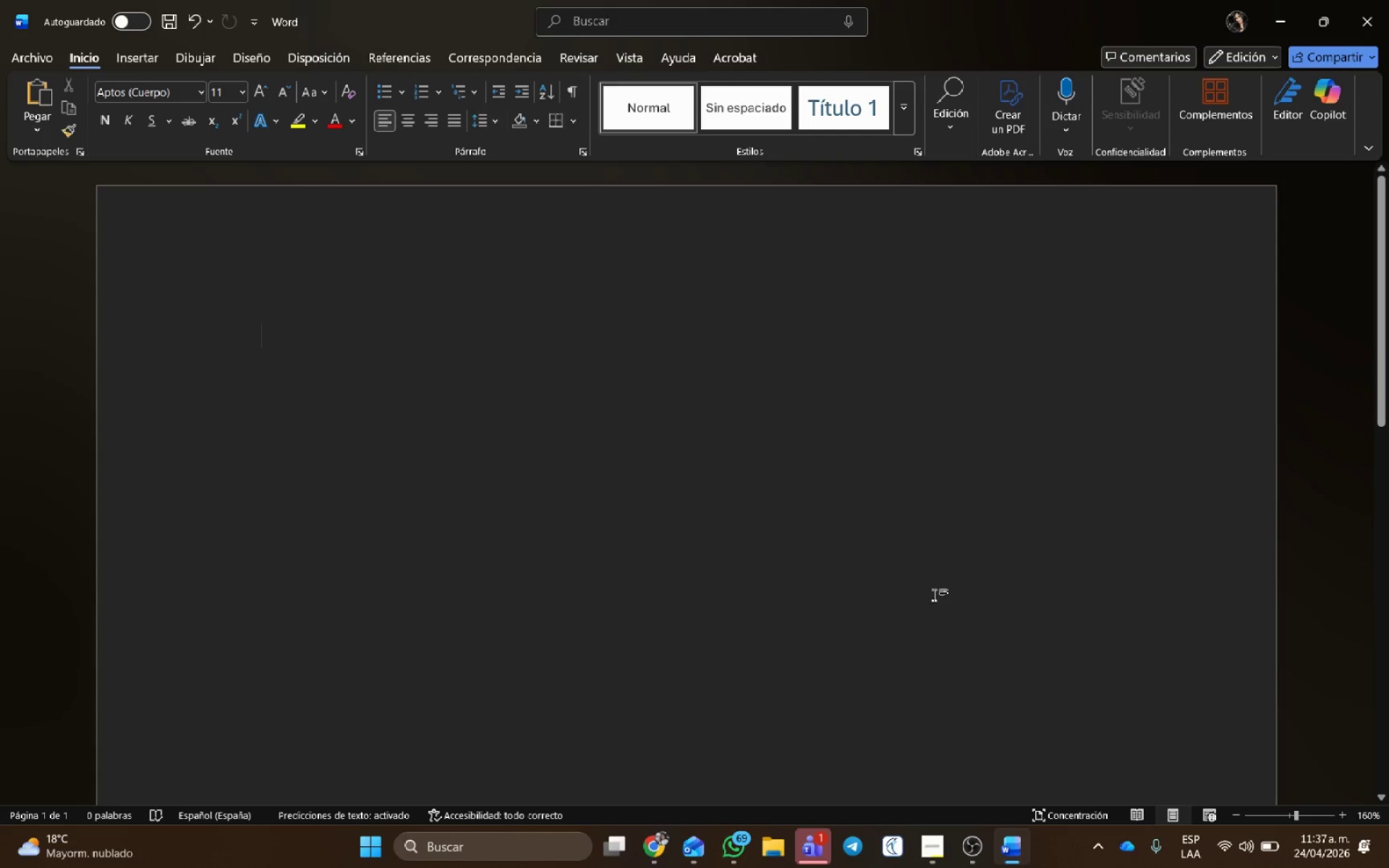 
key(Alt+Tab)
 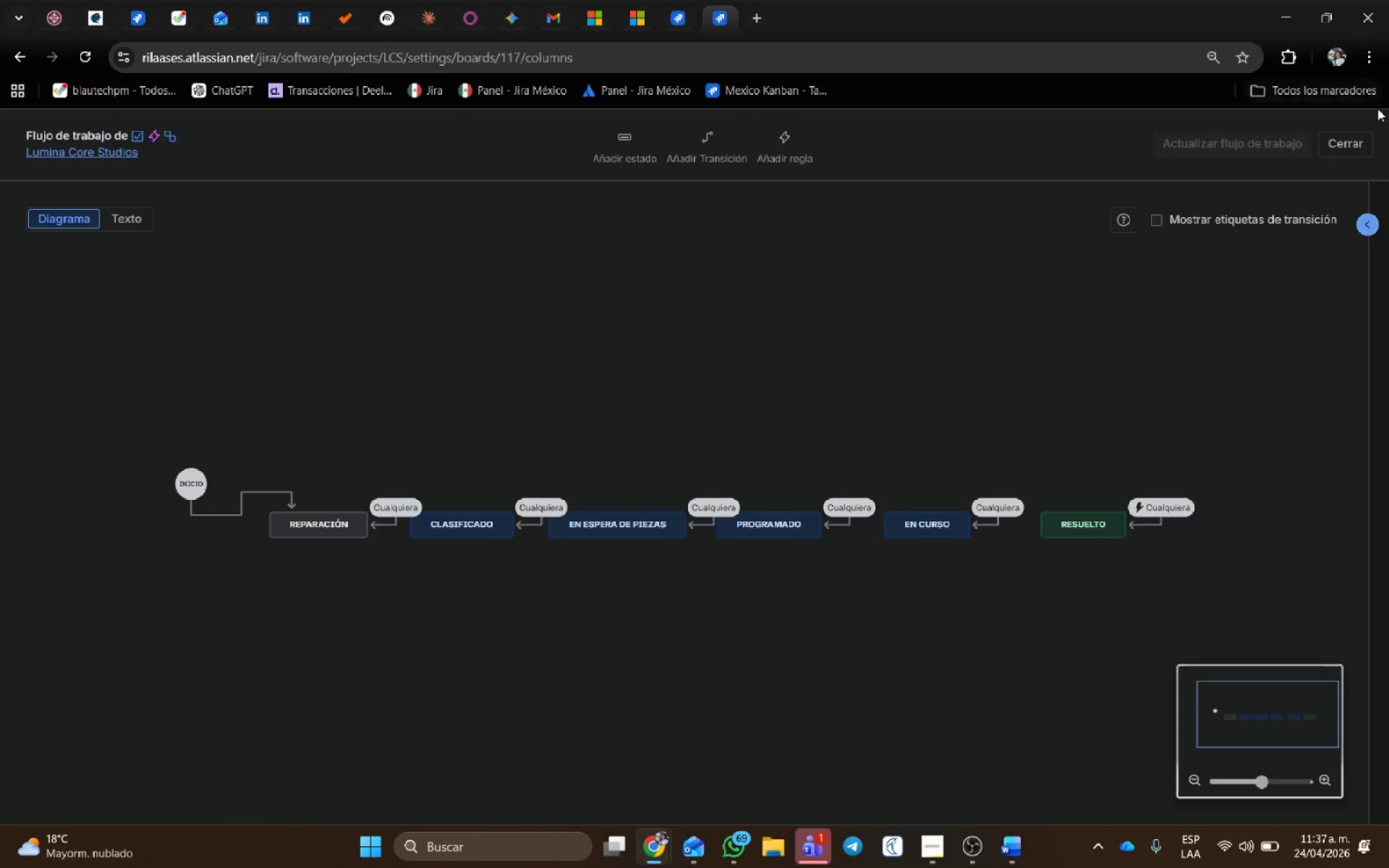 
left_click([1357, 135])
 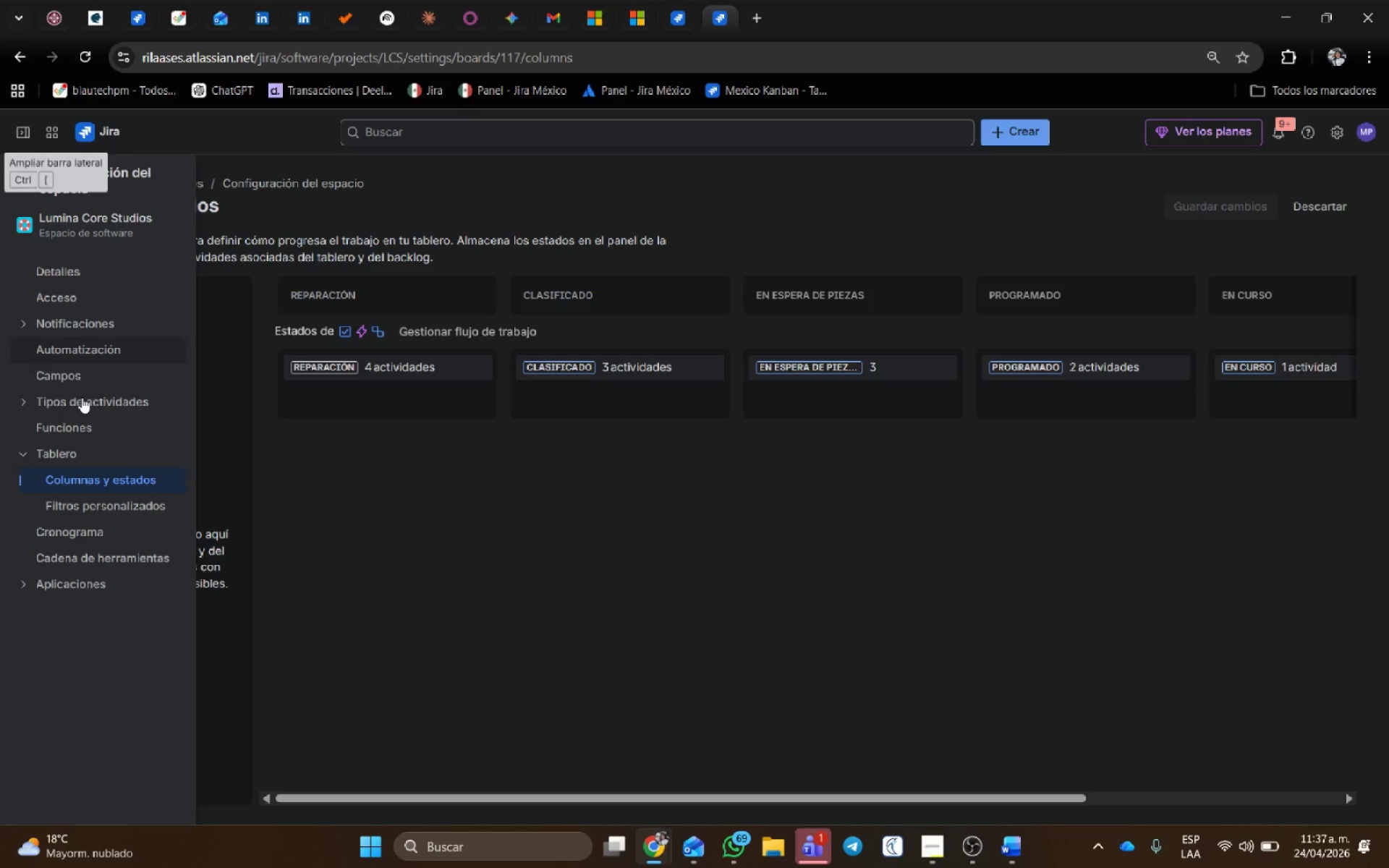 
left_click([79, 374])
 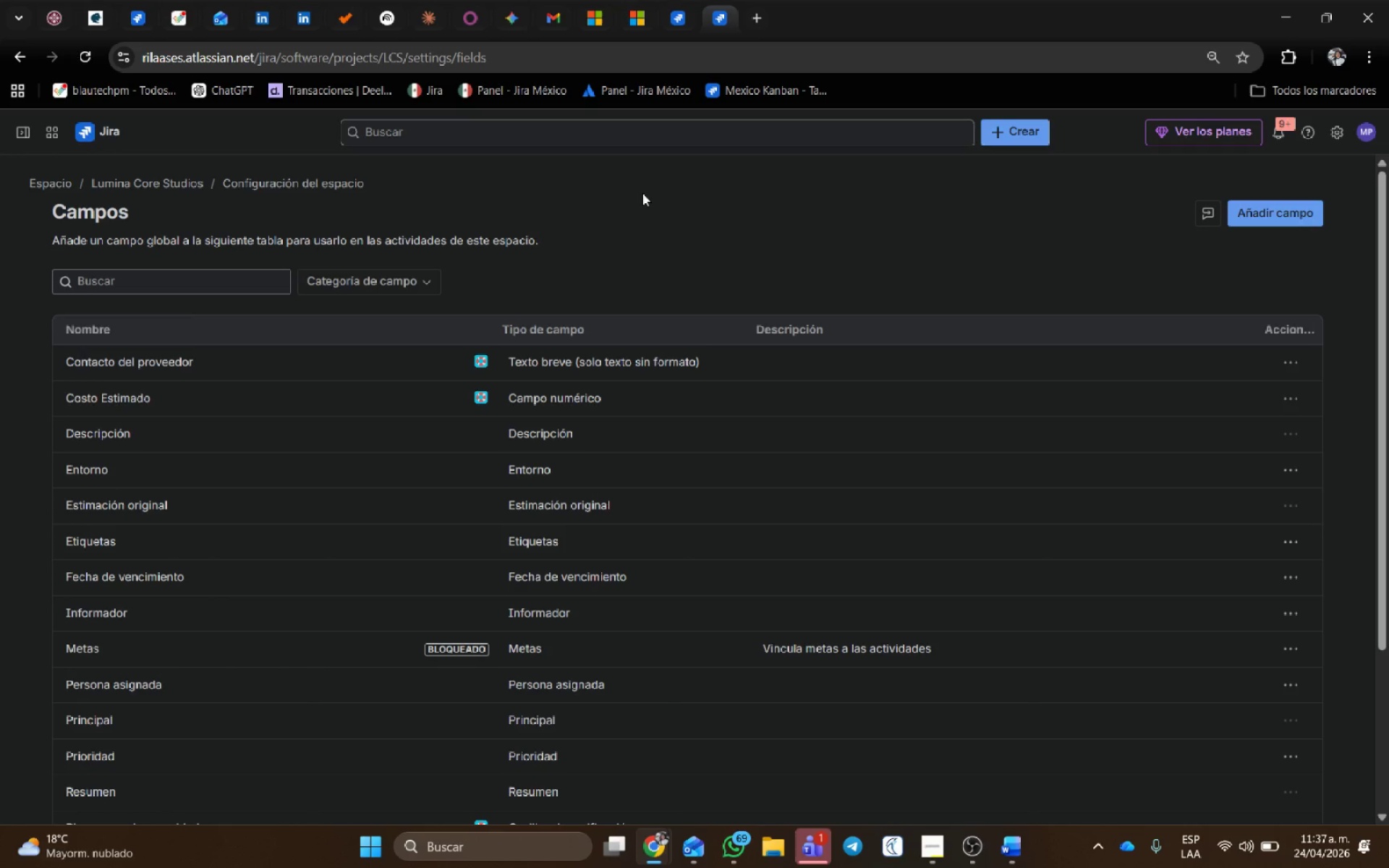 
wait(7.69)
 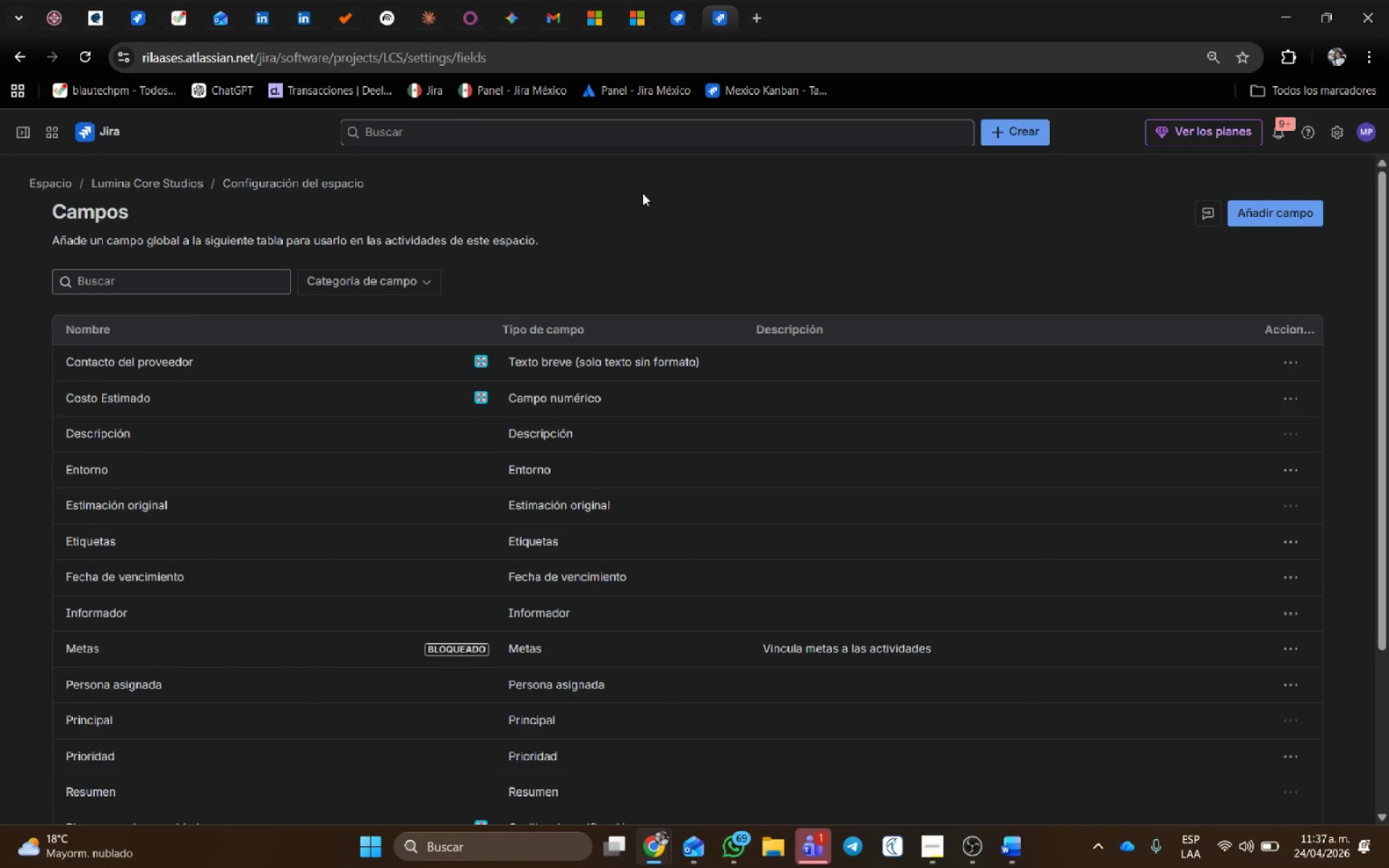 
scroll: coordinate [729, 391], scroll_direction: down, amount: 2.0
 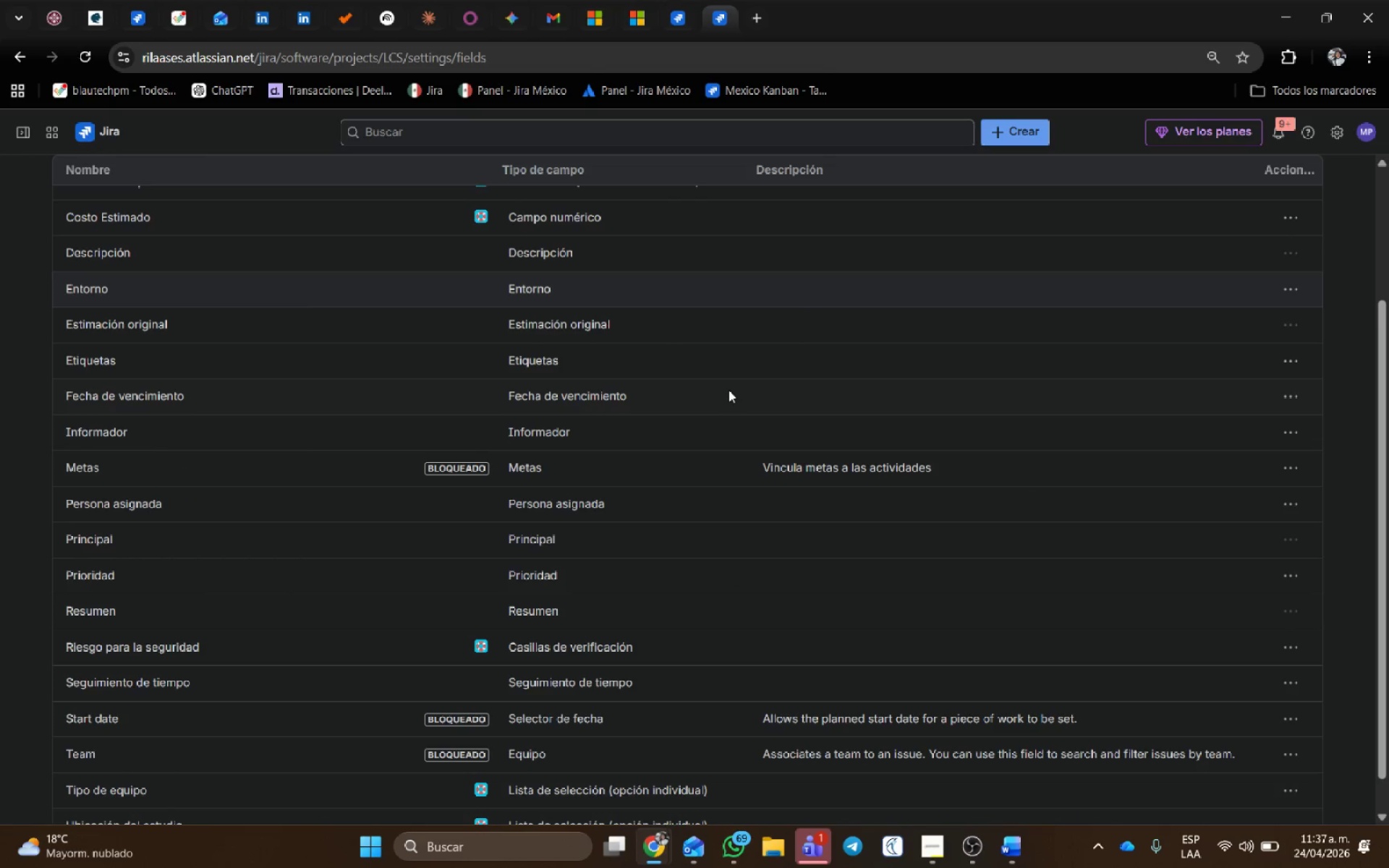 
scroll: coordinate [722, 390], scroll_direction: up, amount: 2.0
 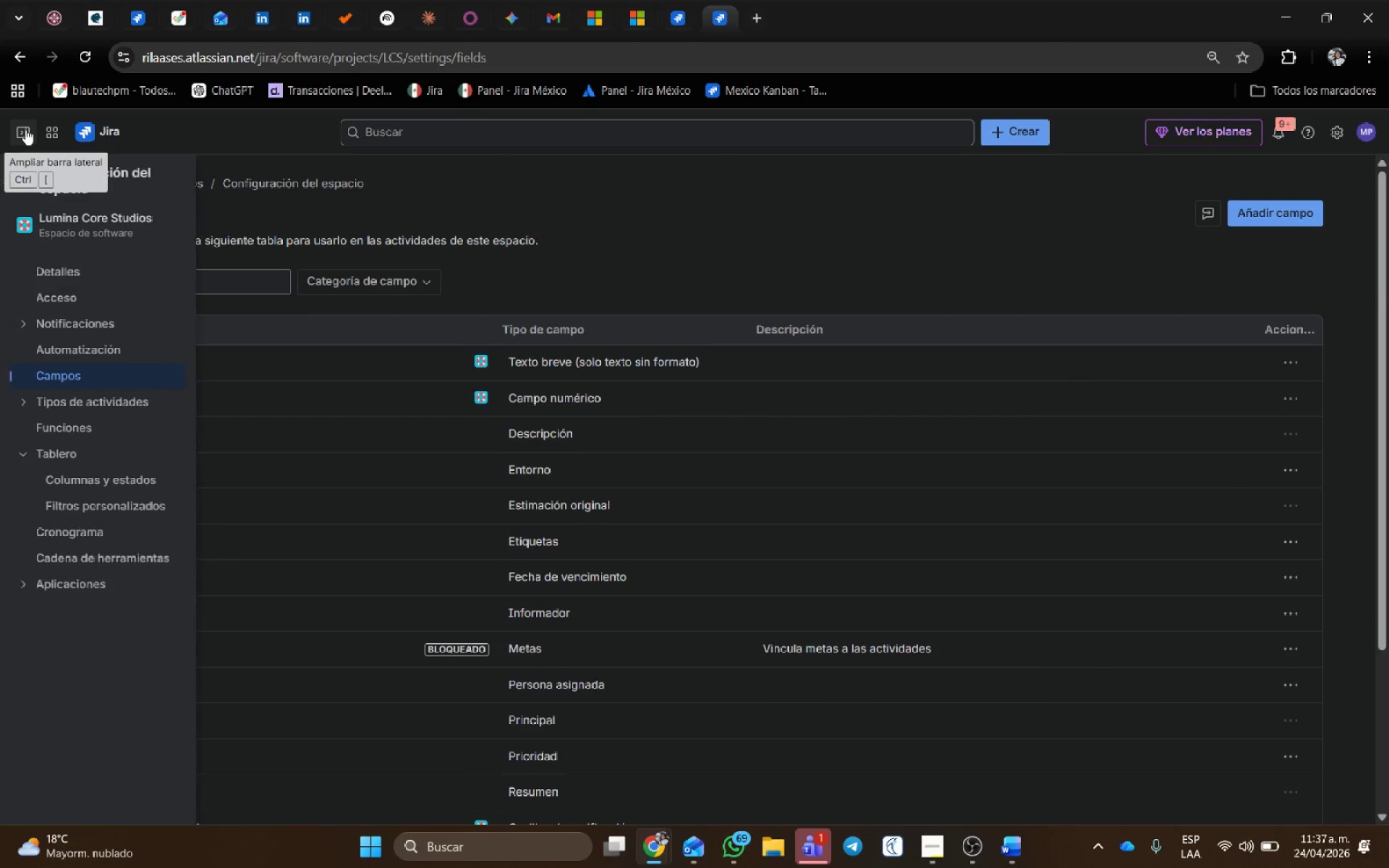 
left_click([20, 176])
 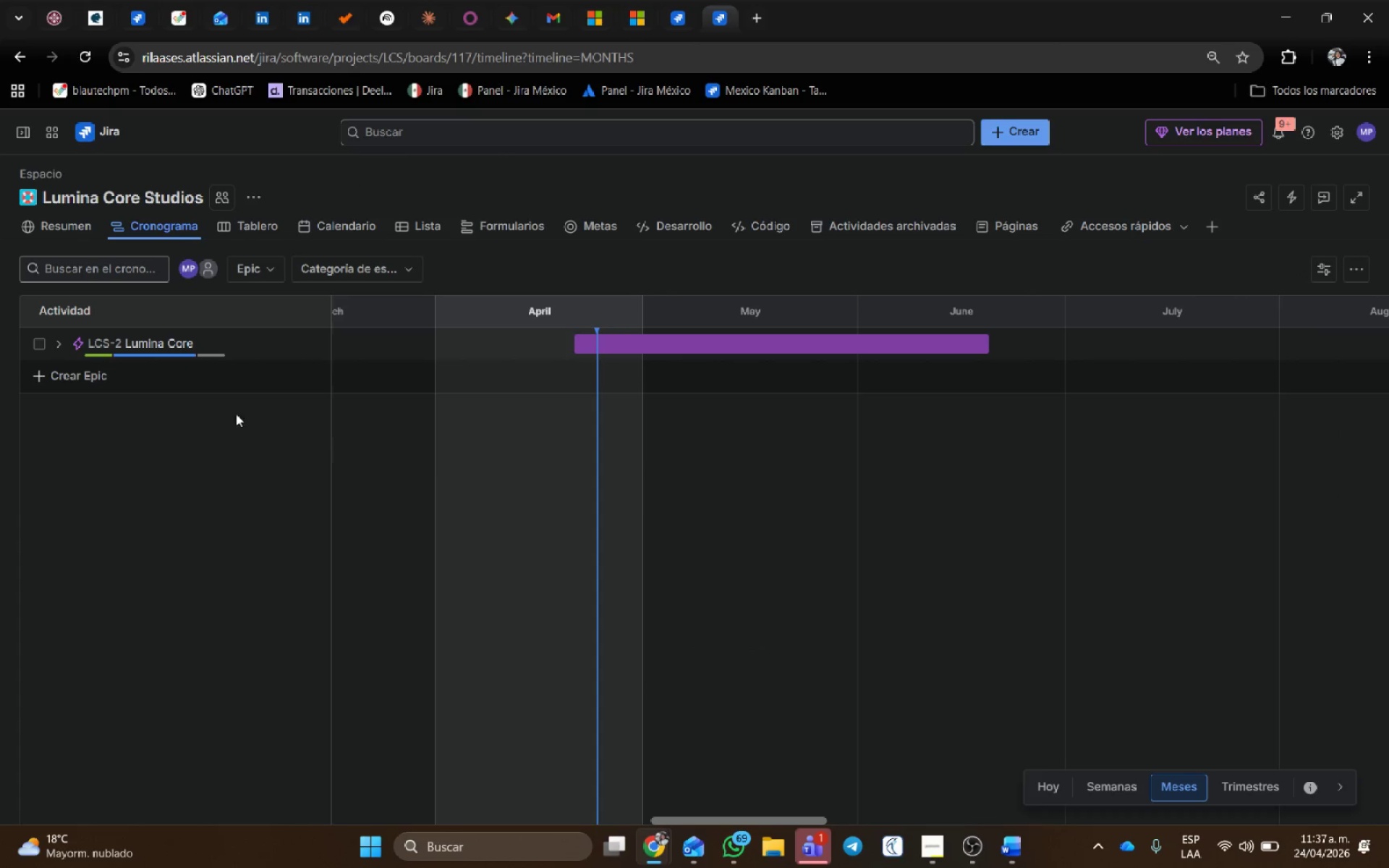 
left_click([234, 226])
 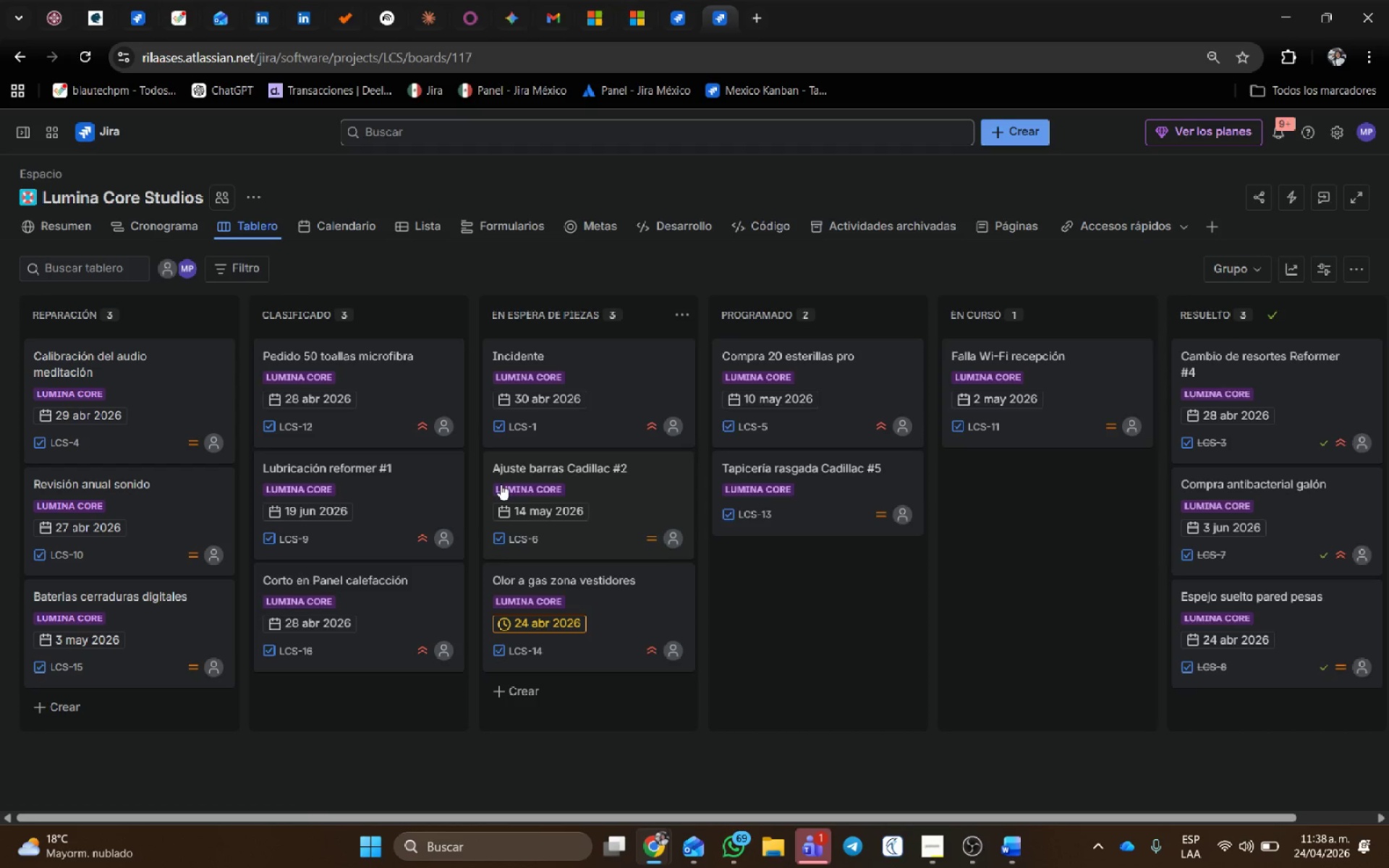 
left_click([622, 385])
 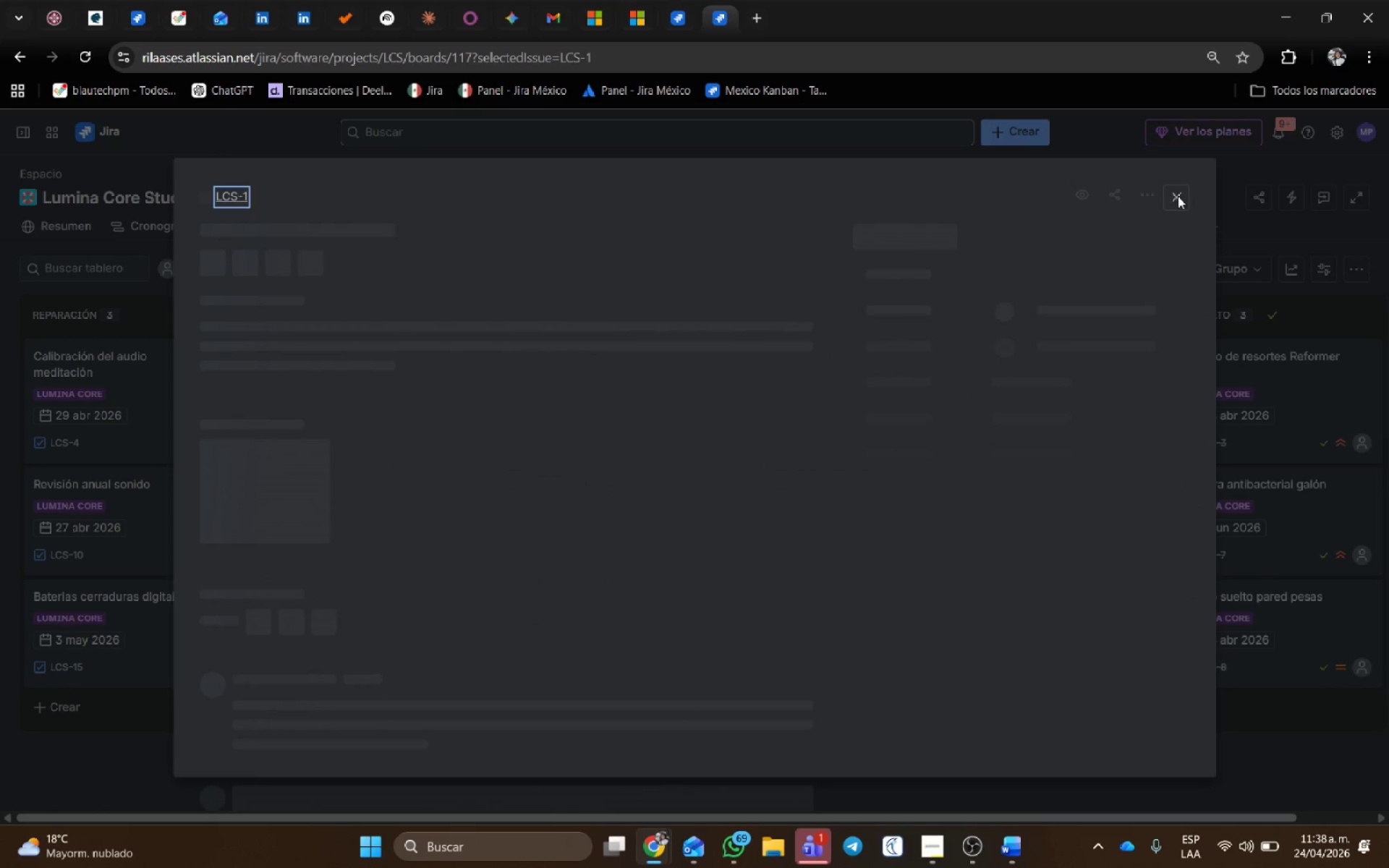 
wait(7.49)
 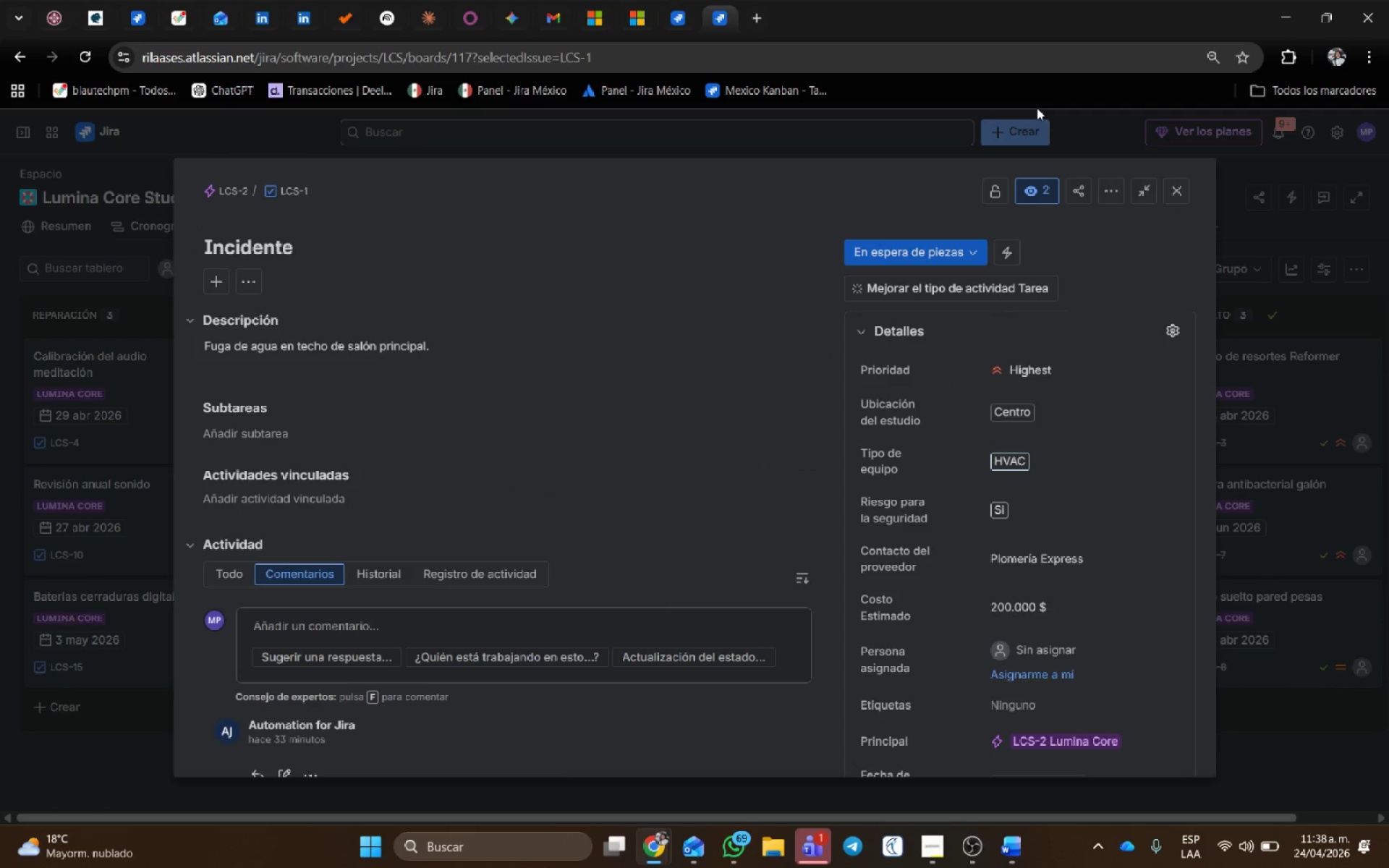 
key(Meta+Shift+S)
 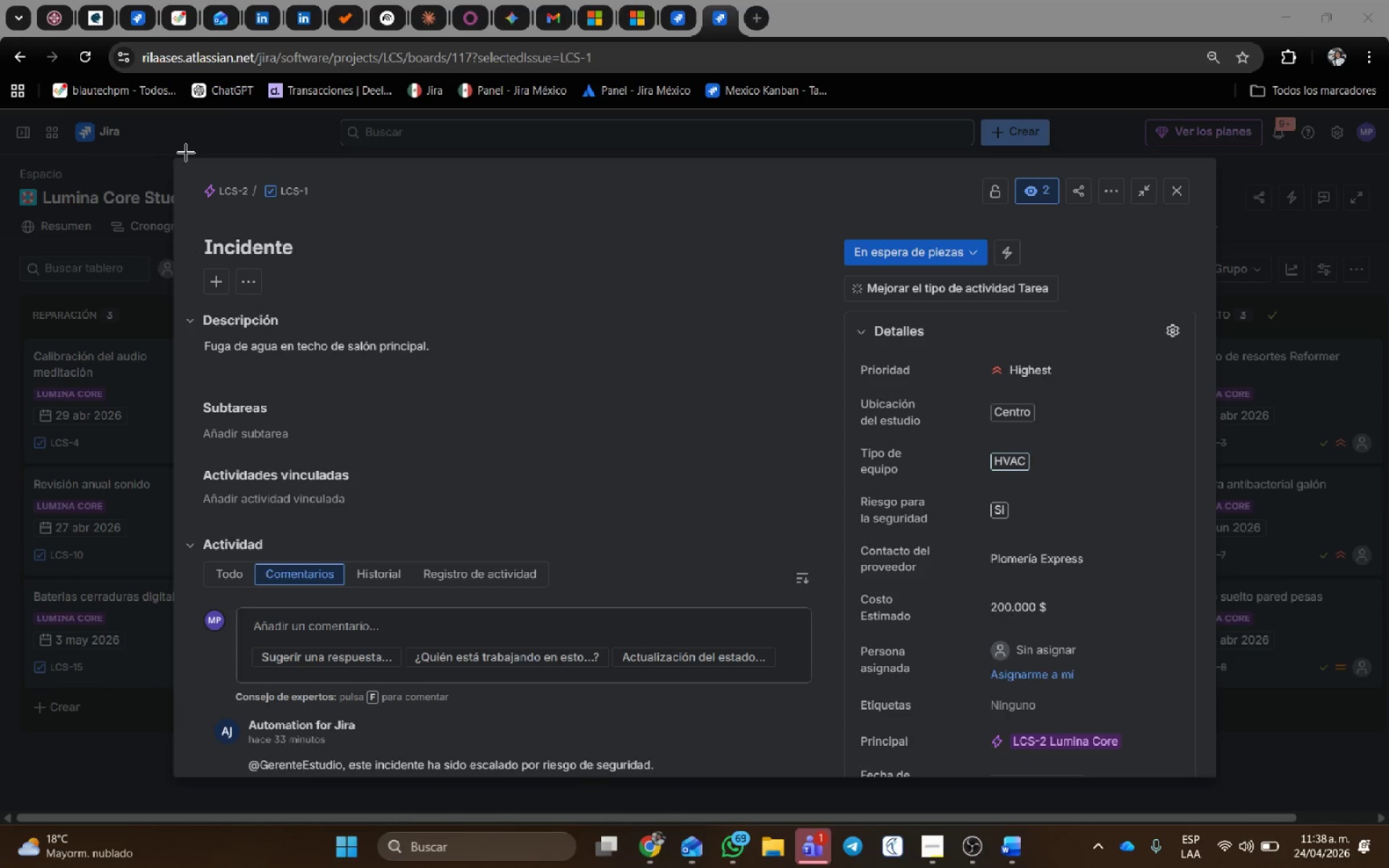 
left_click_drag(start_coordinate=[177, 160], to_coordinate=[1217, 778])
 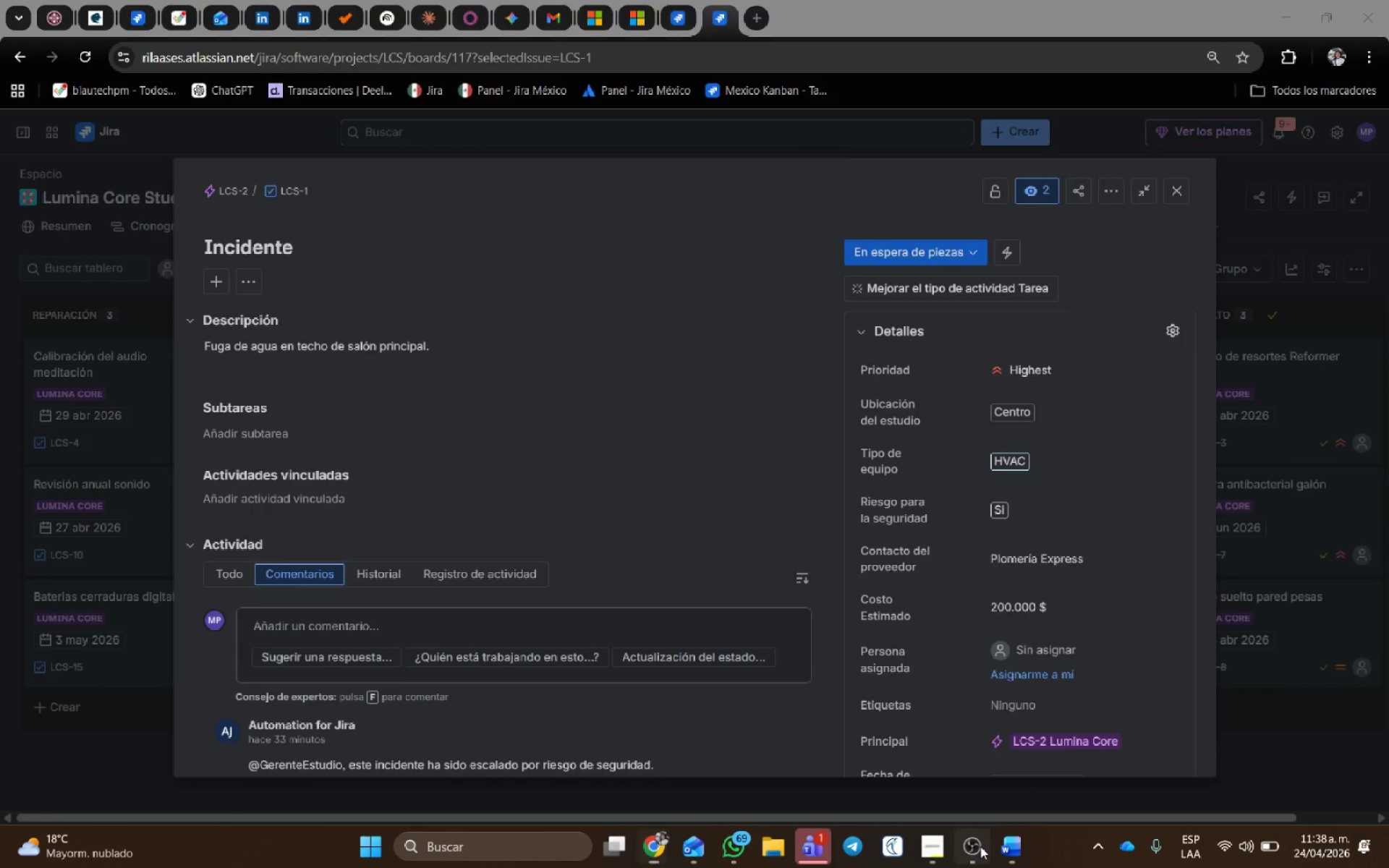 
double_click([1008, 846])
 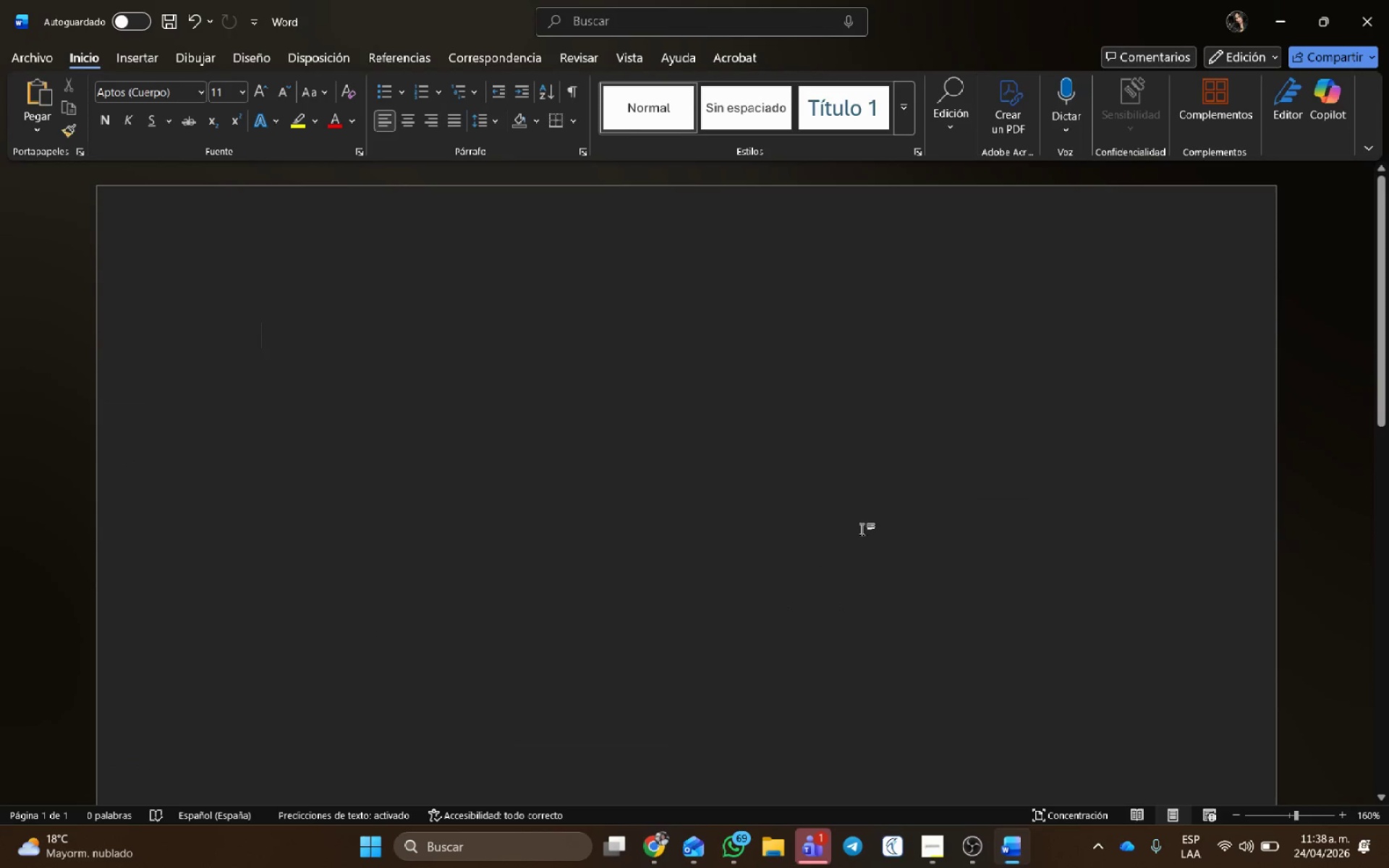 
left_click([836, 473])
 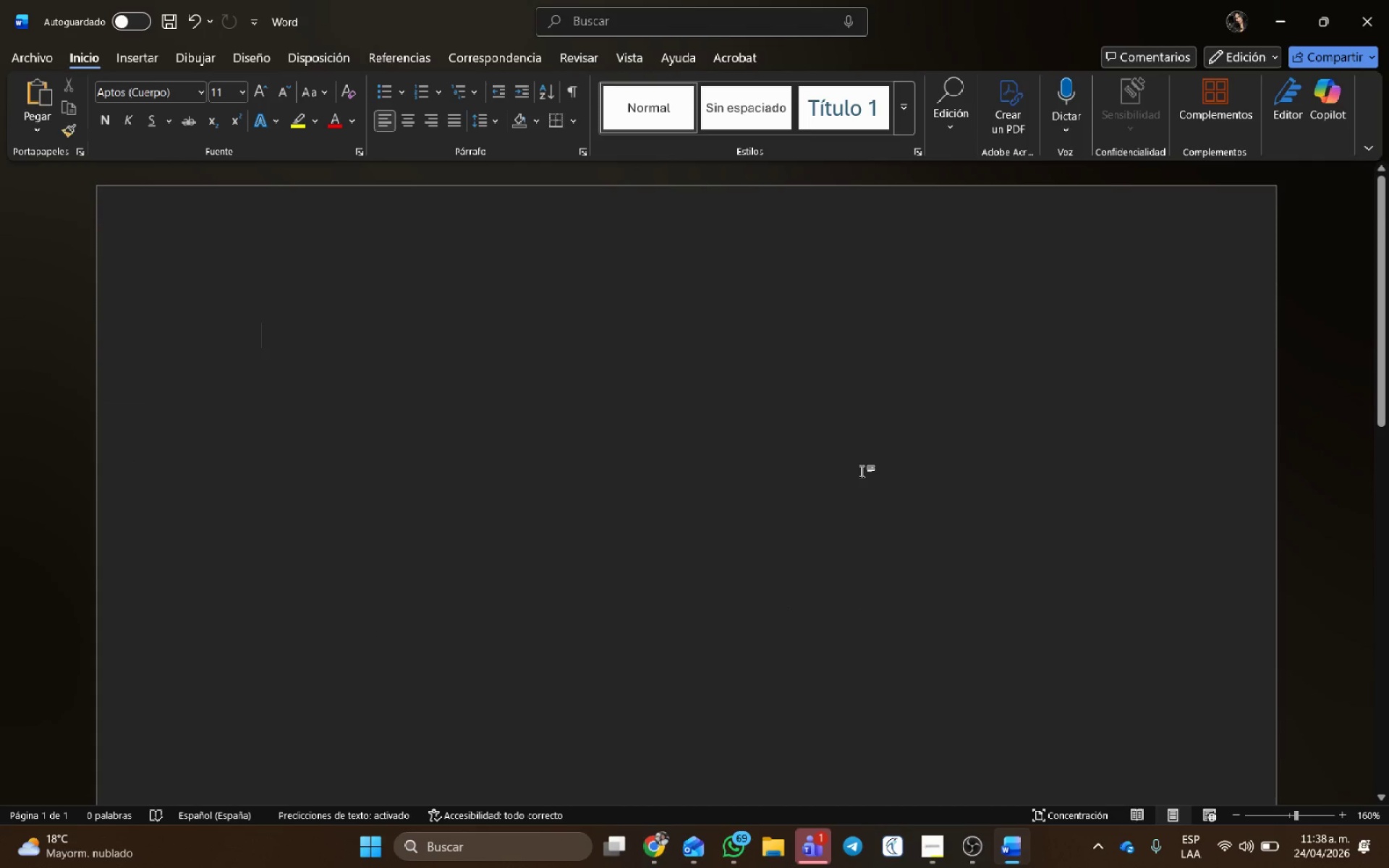 
key(Control+V)
 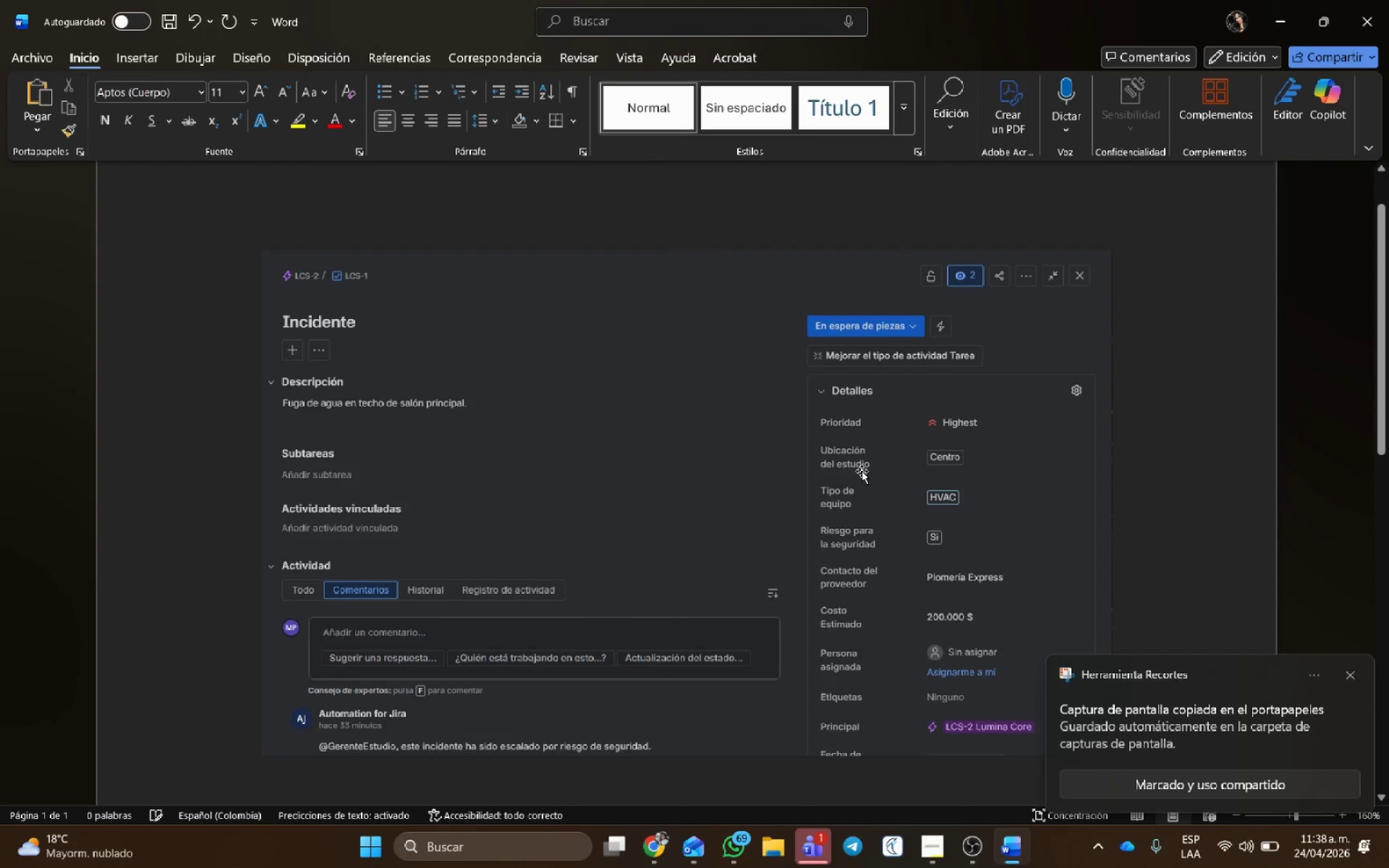 
hold_key(key=ControlLeft, duration=0.39)
 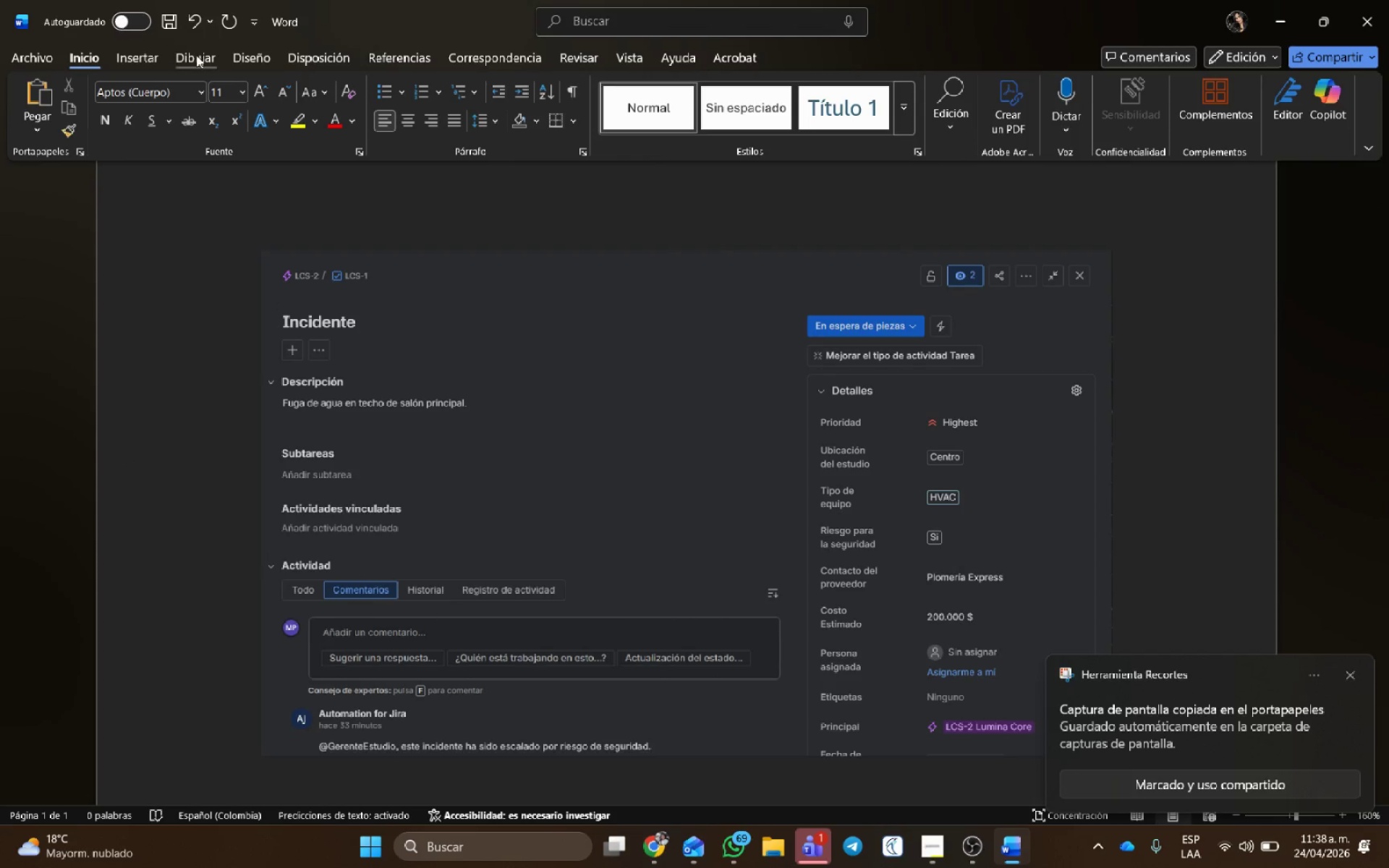 
left_click([126, 61])
 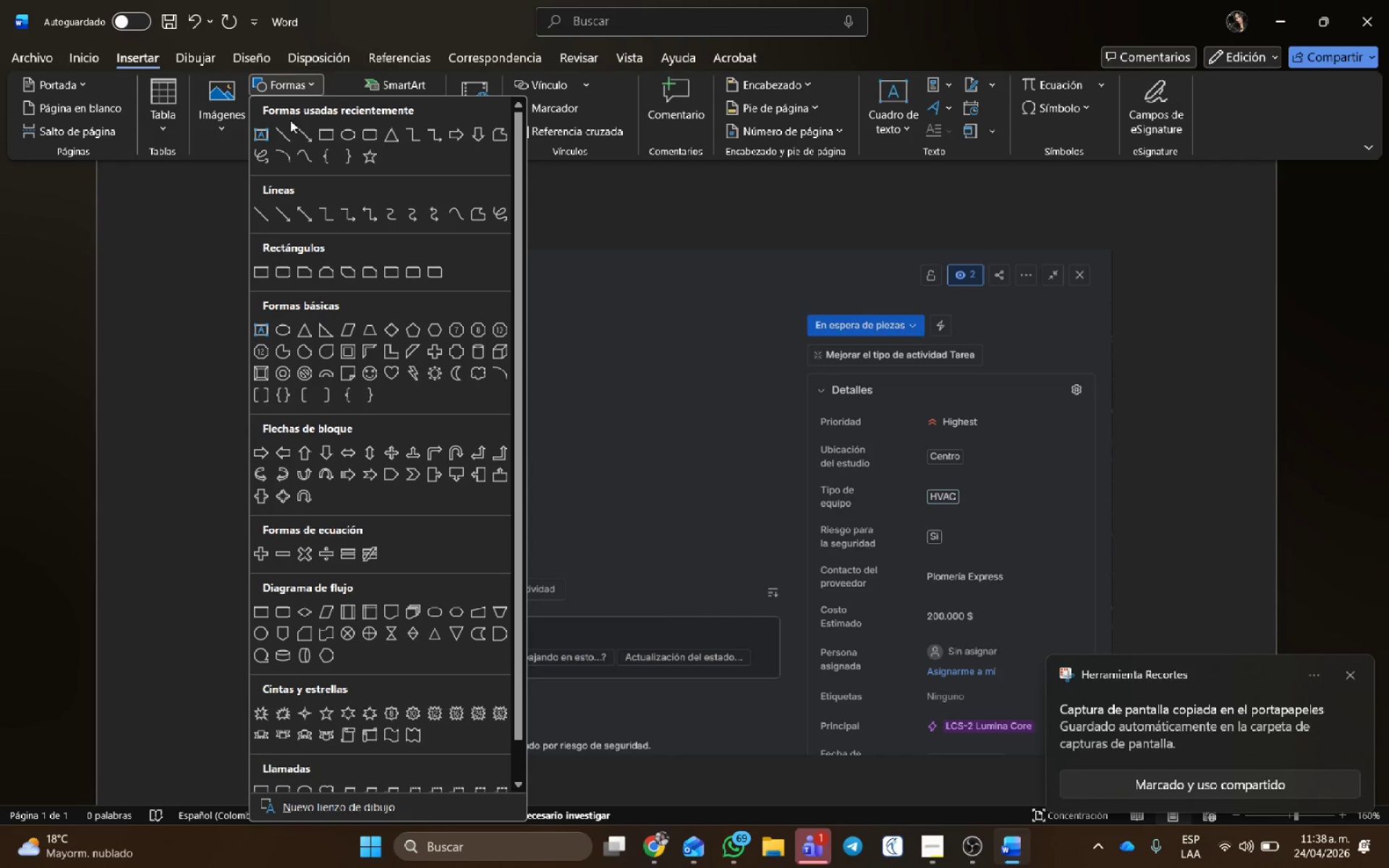 
left_click([327, 142])
 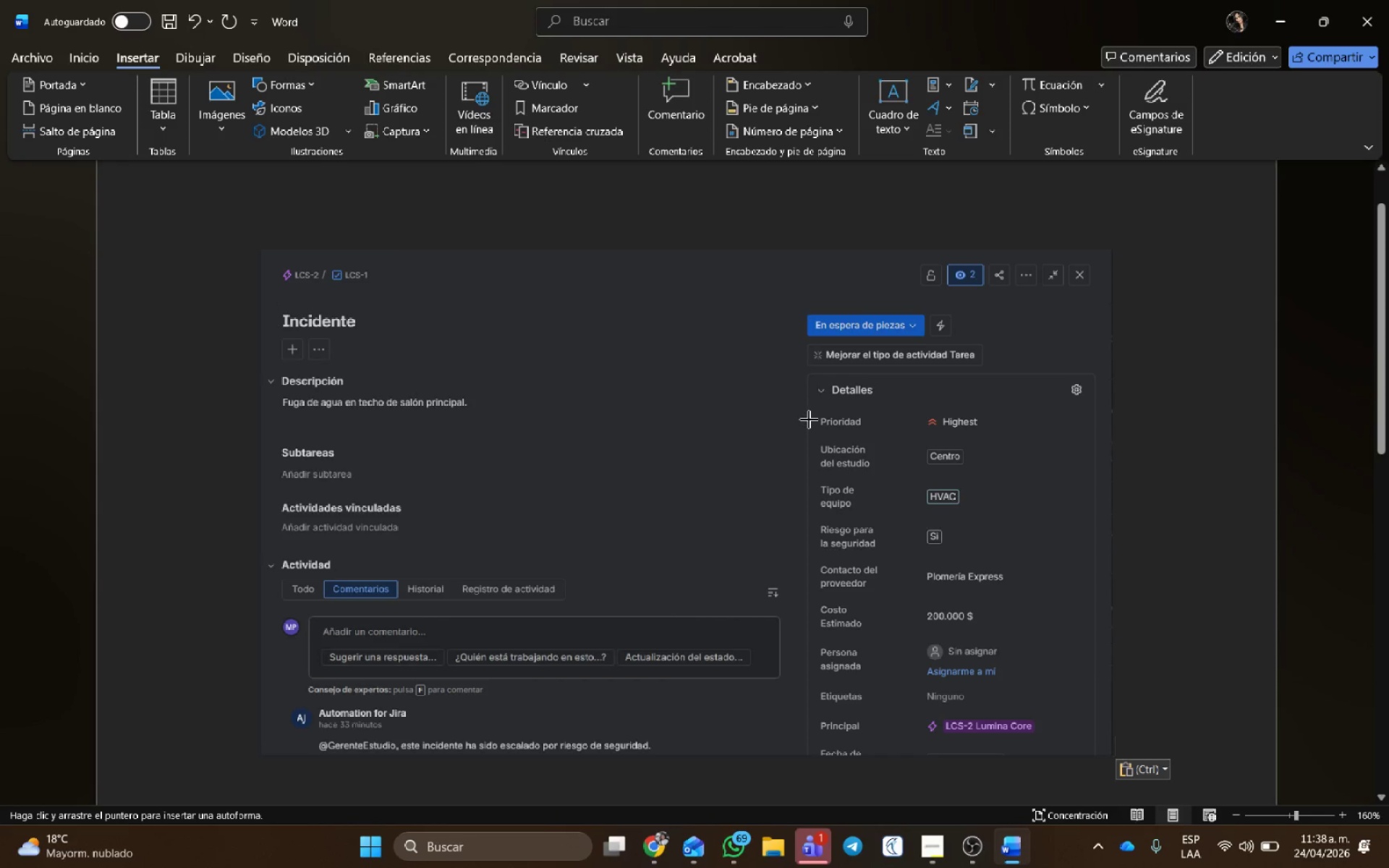 
left_click_drag(start_coordinate=[805, 402], to_coordinate=[1075, 640])
 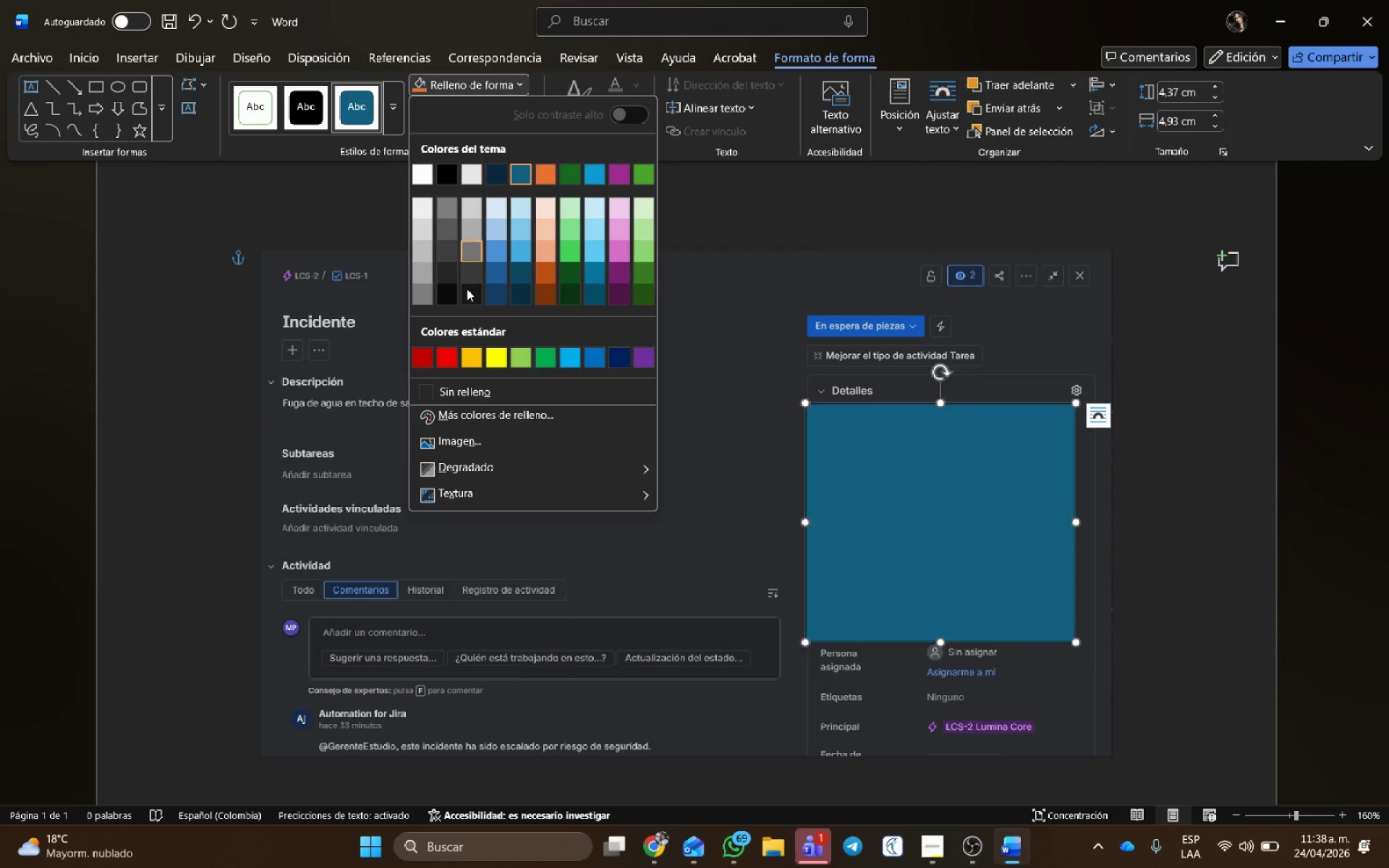 
left_click([456, 397])
 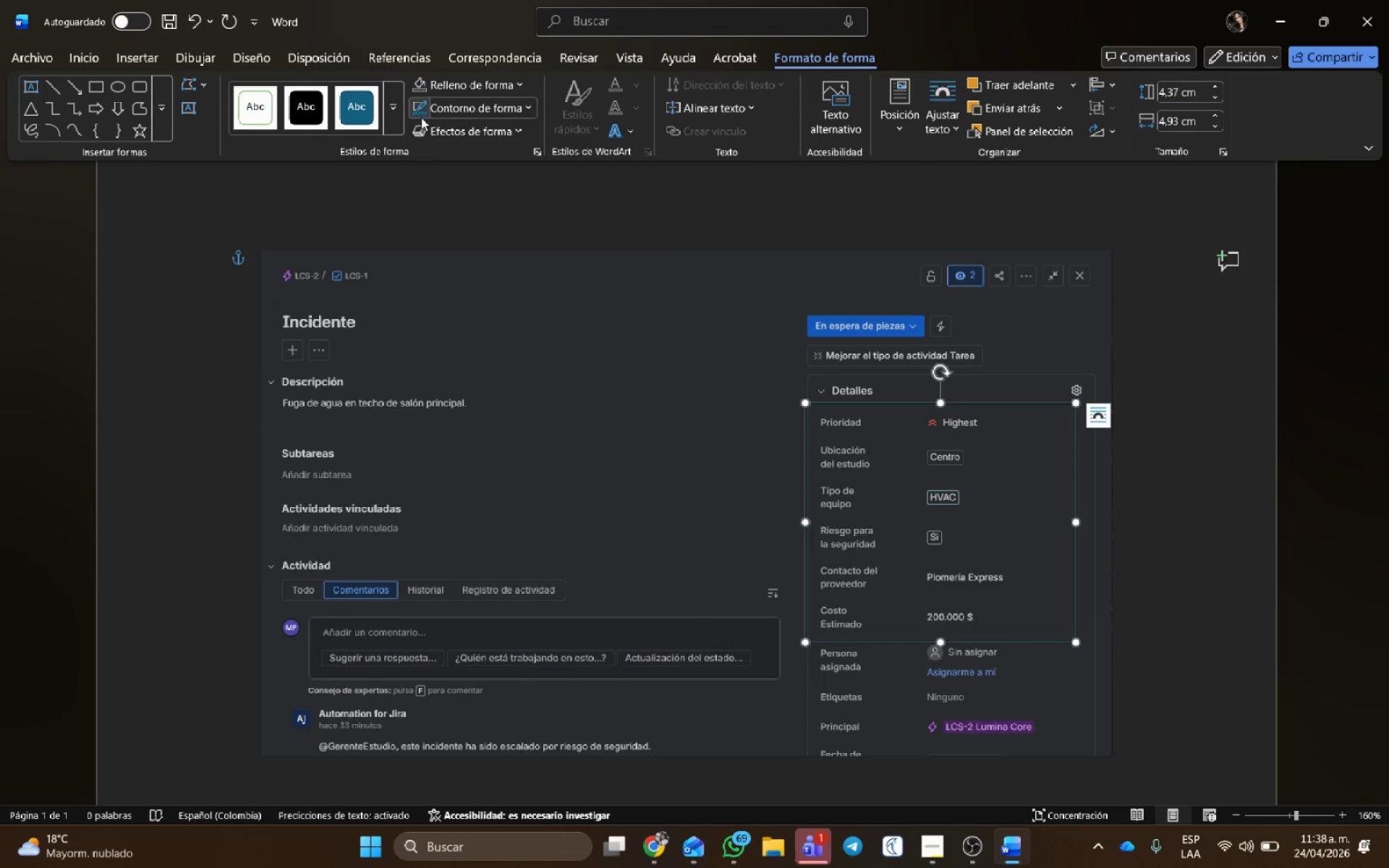 
left_click([436, 111])
 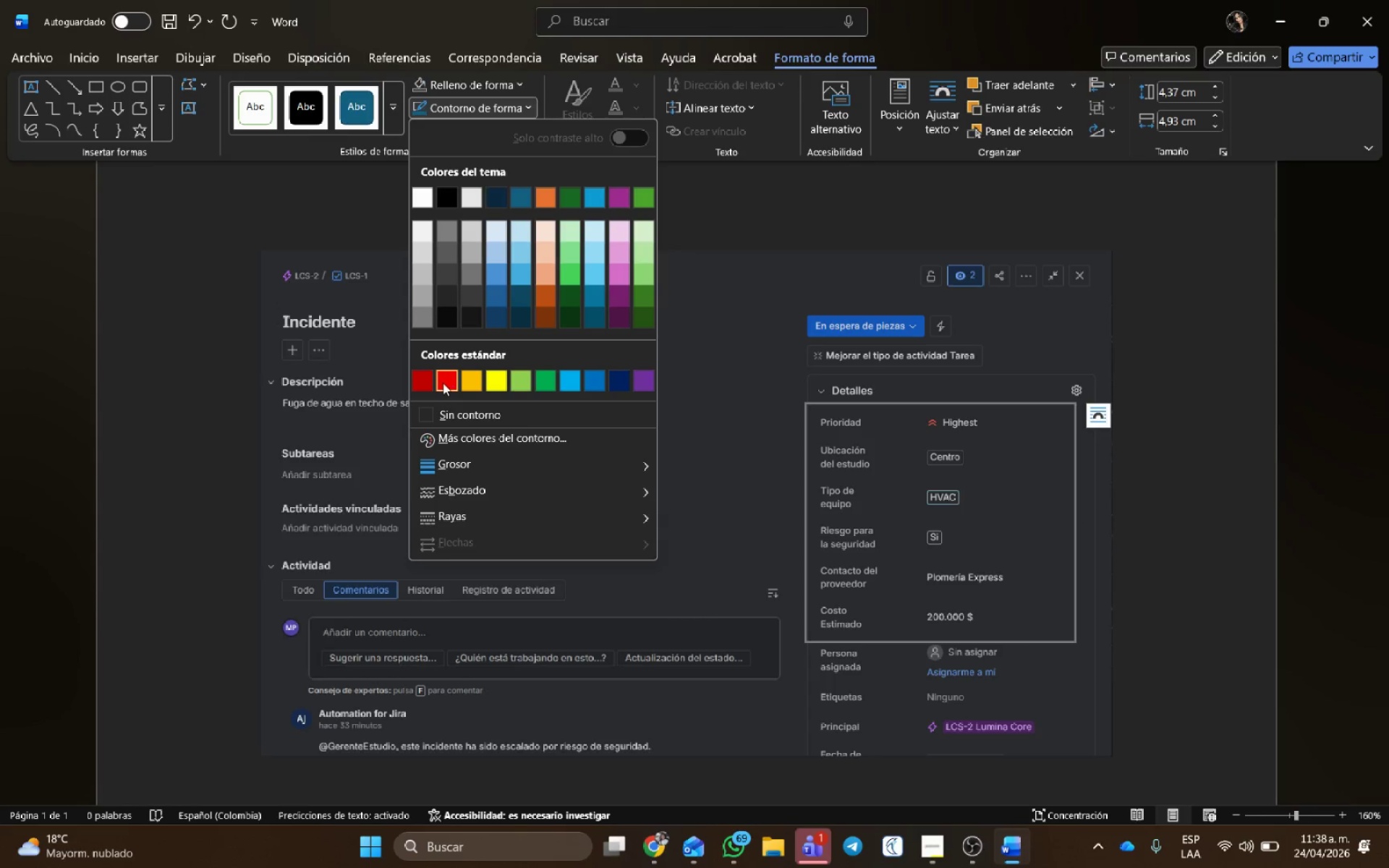 
left_click([417, 377])
 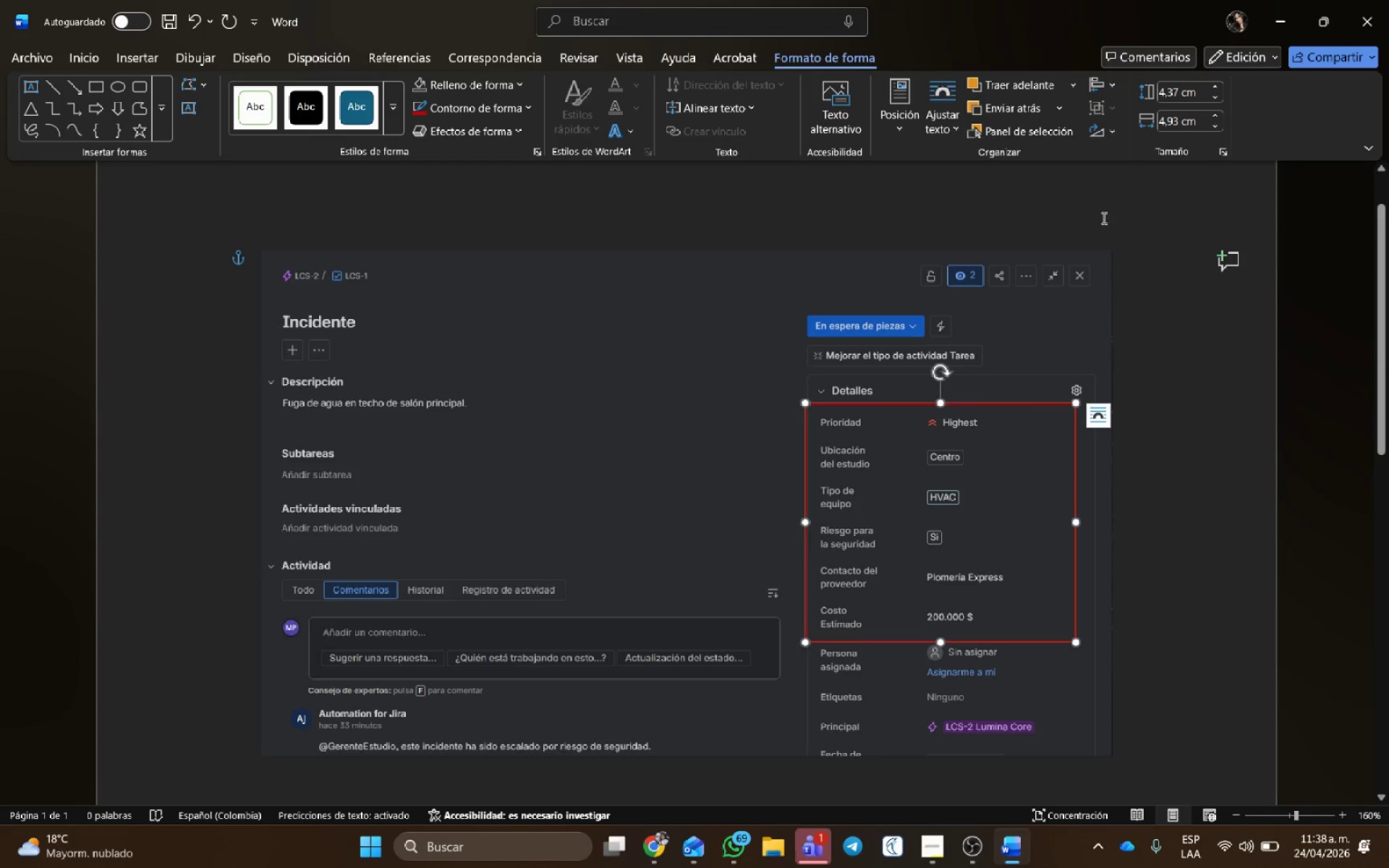 
left_click([1102, 214])
 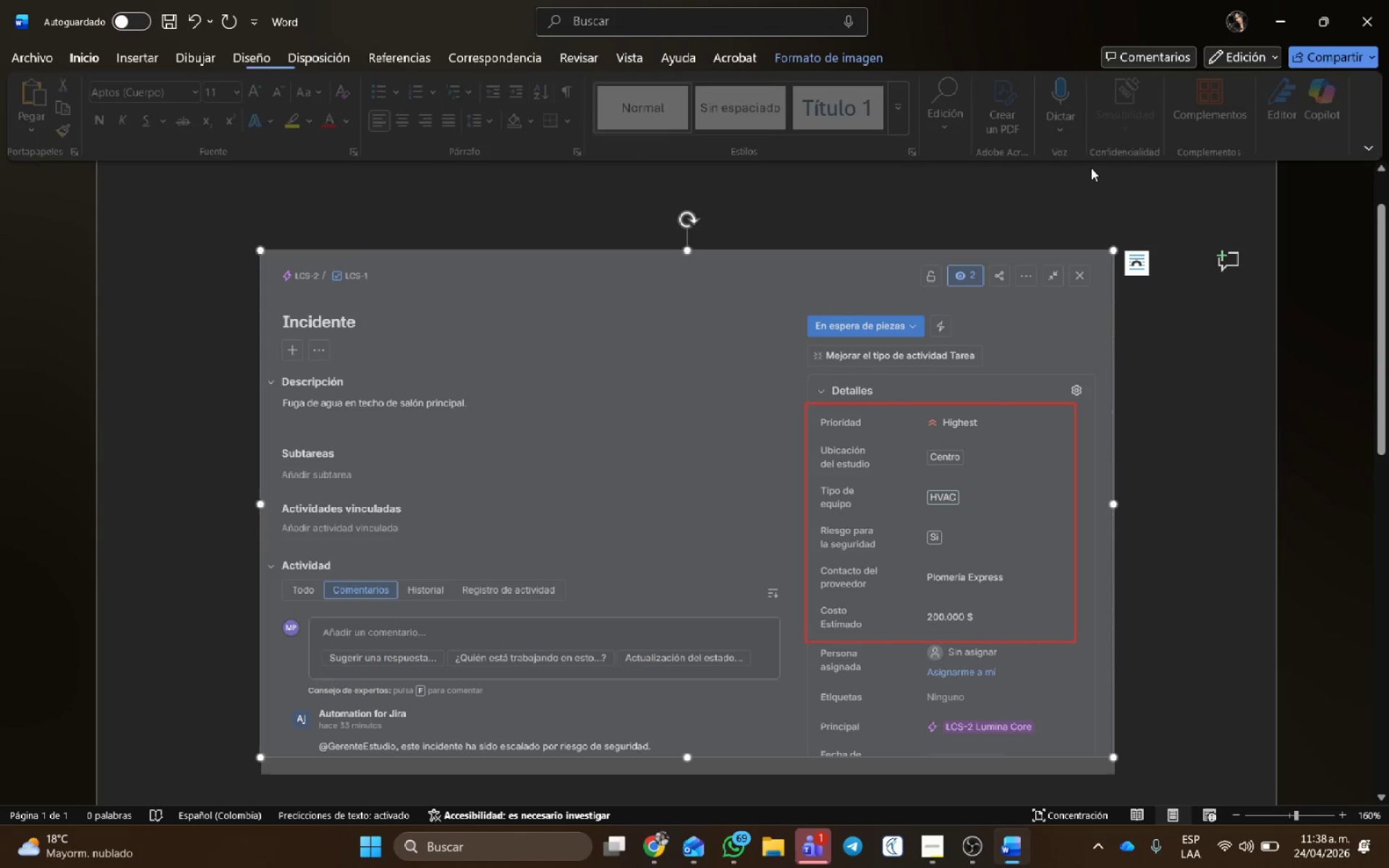 
key(Control+G)
 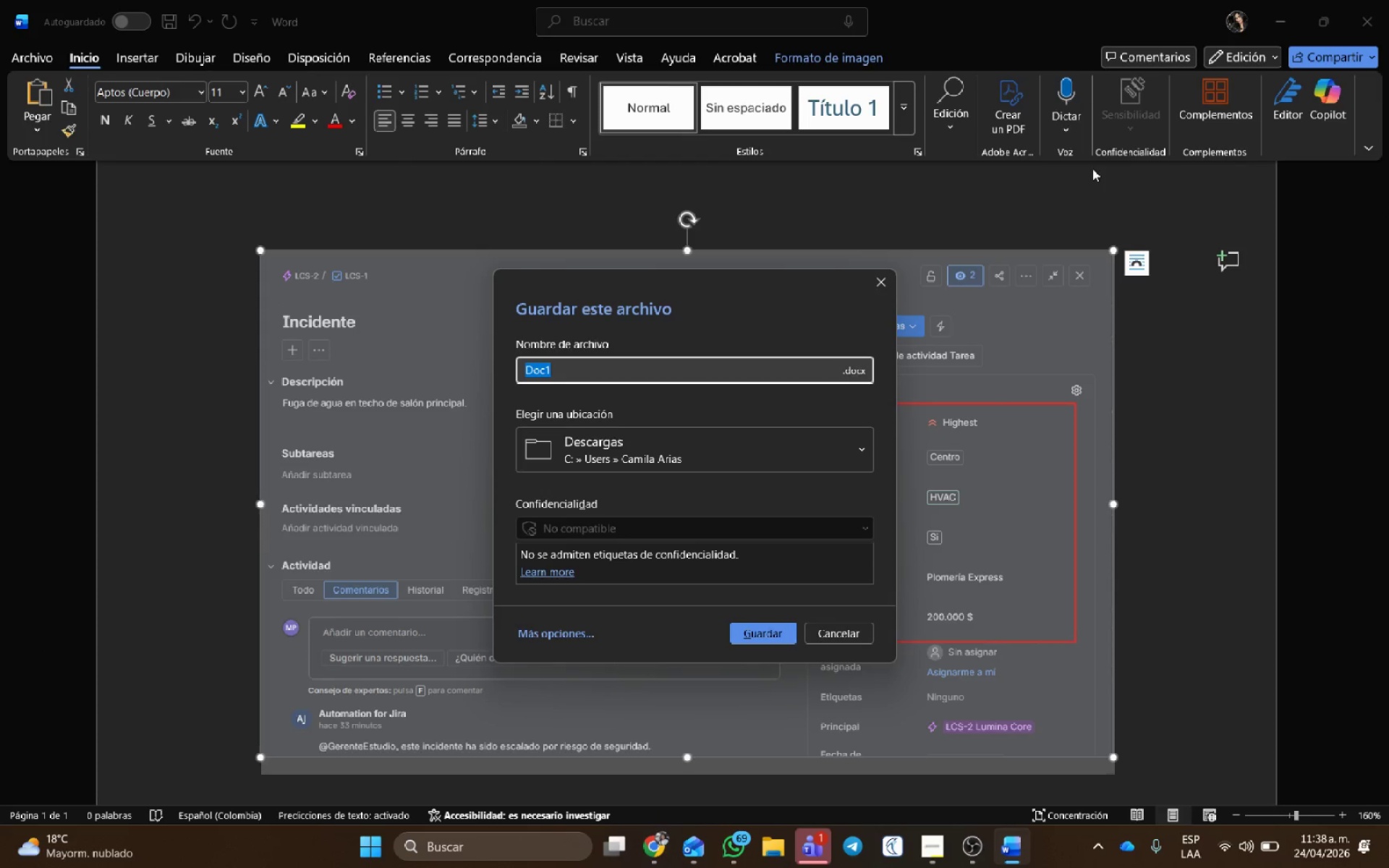 
key(Escape)
 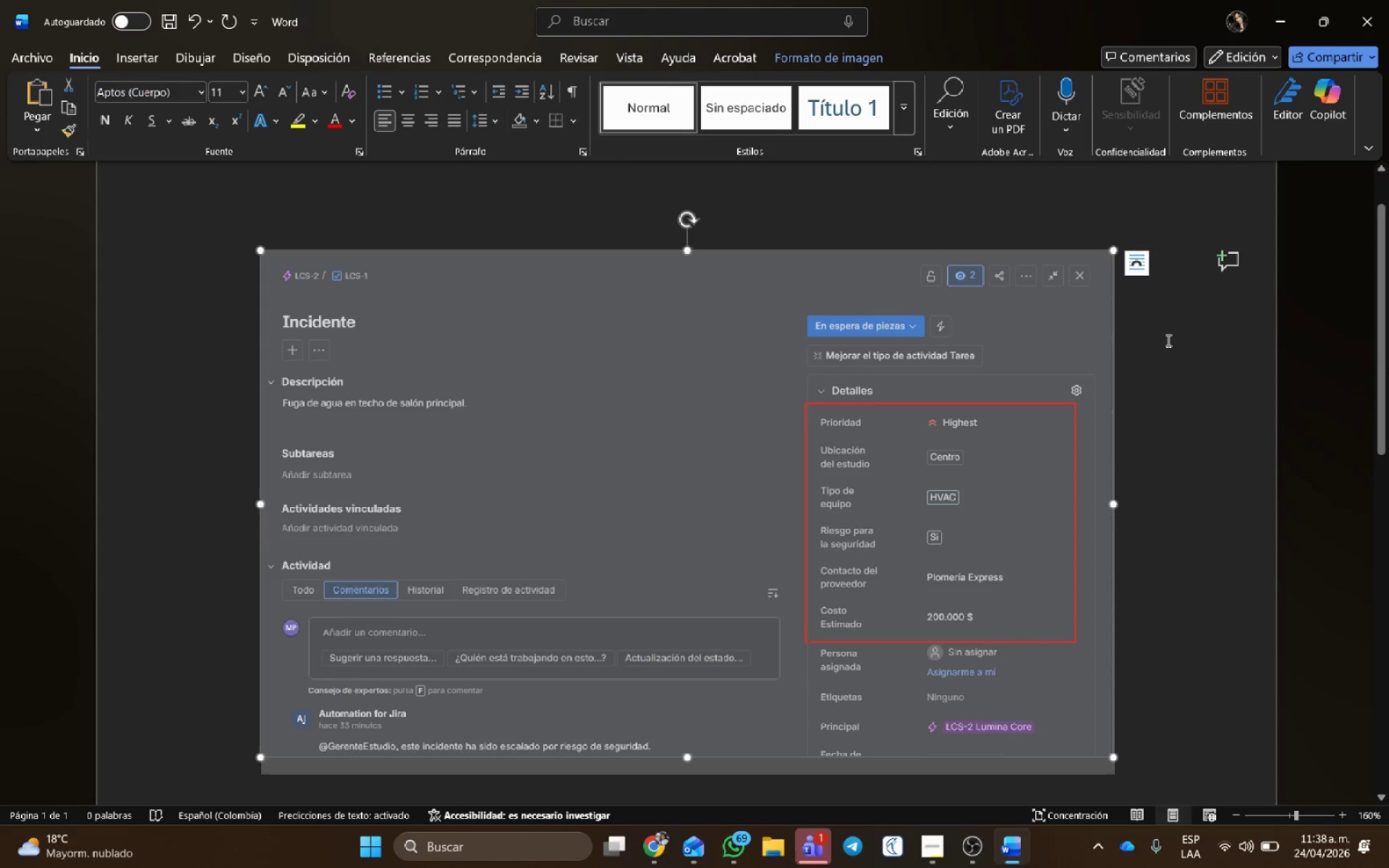 
left_click([1179, 383])
 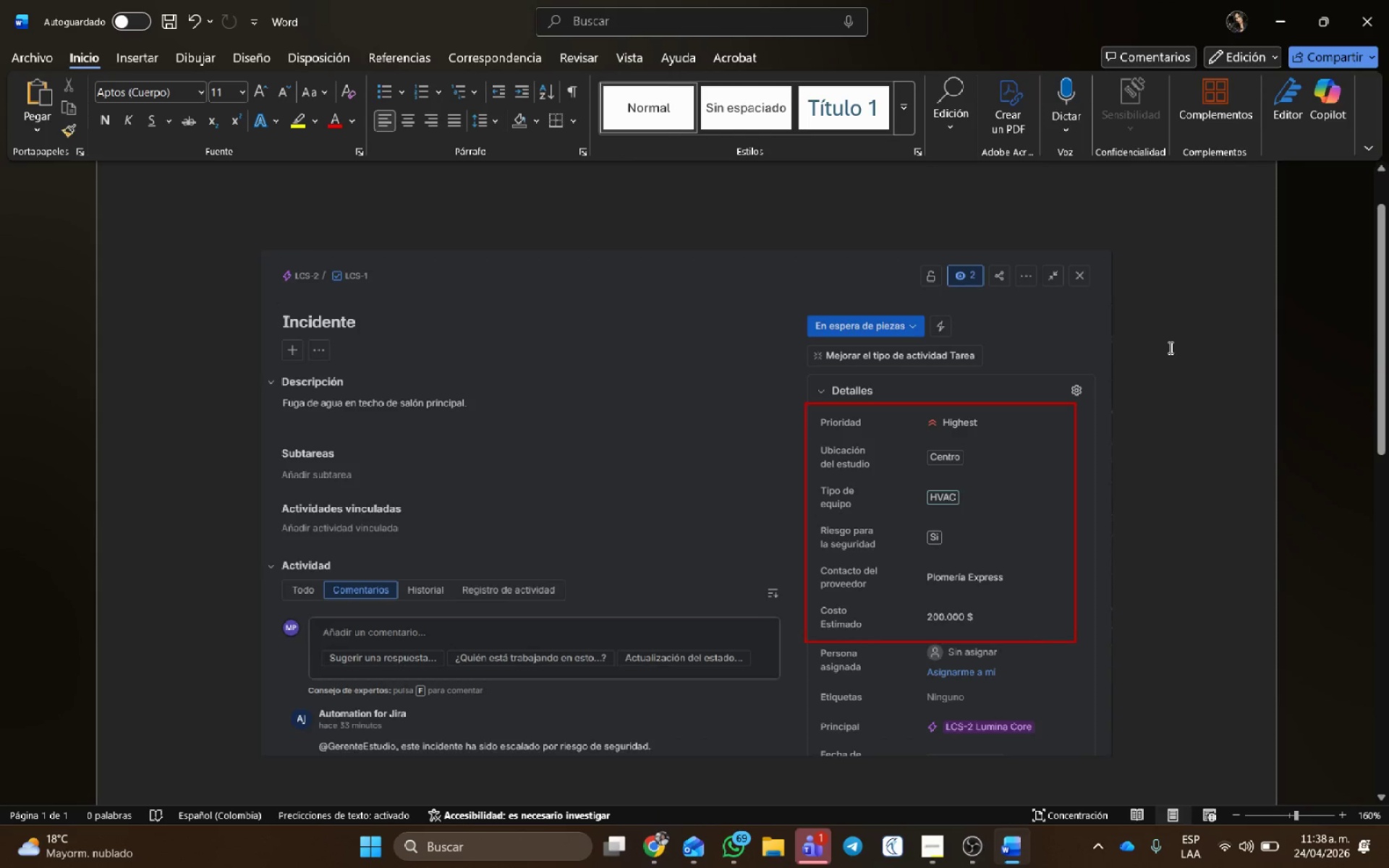 
key(Control+G)
 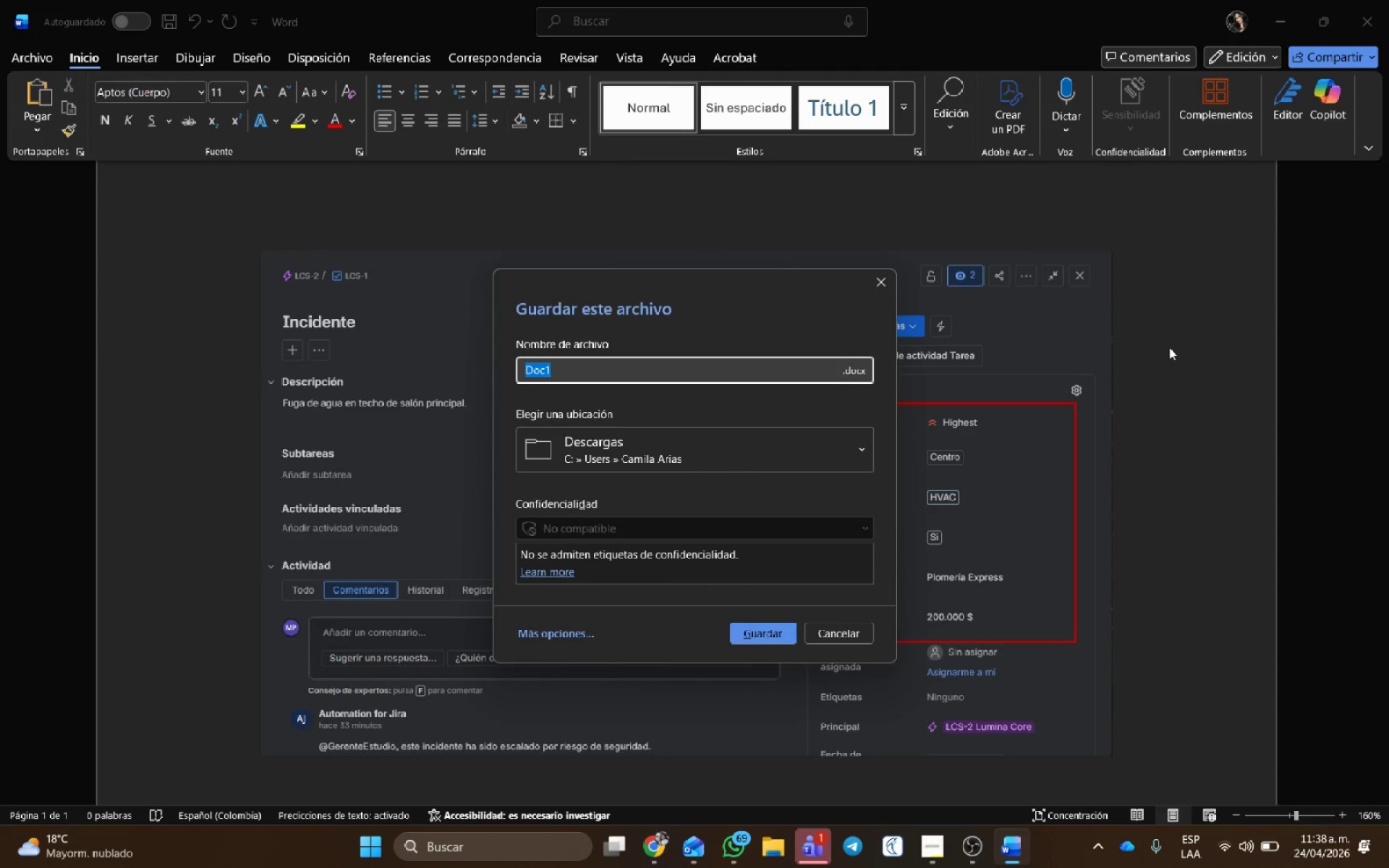 
type(Campos Lumina)
 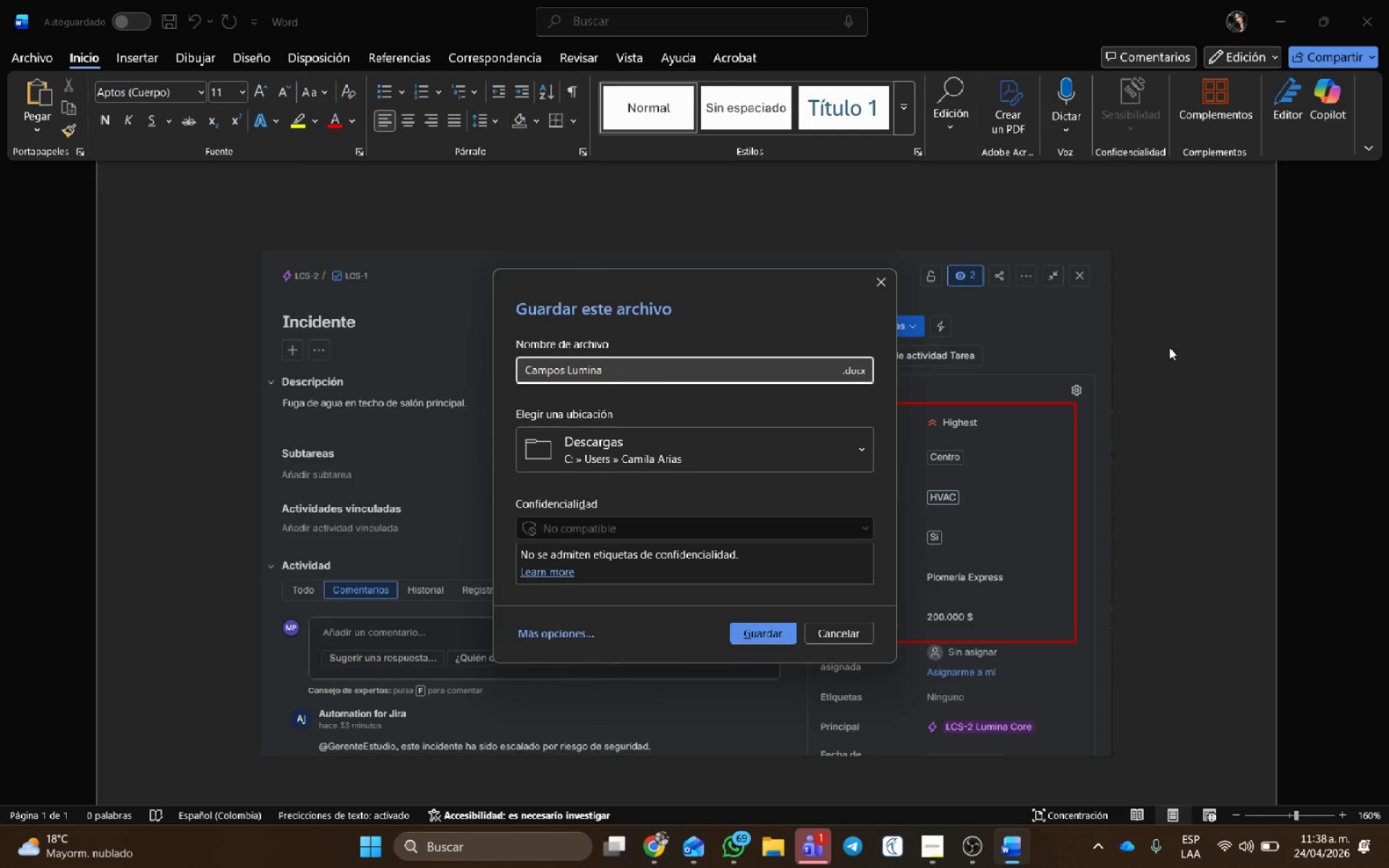 
left_click([874, 524])
 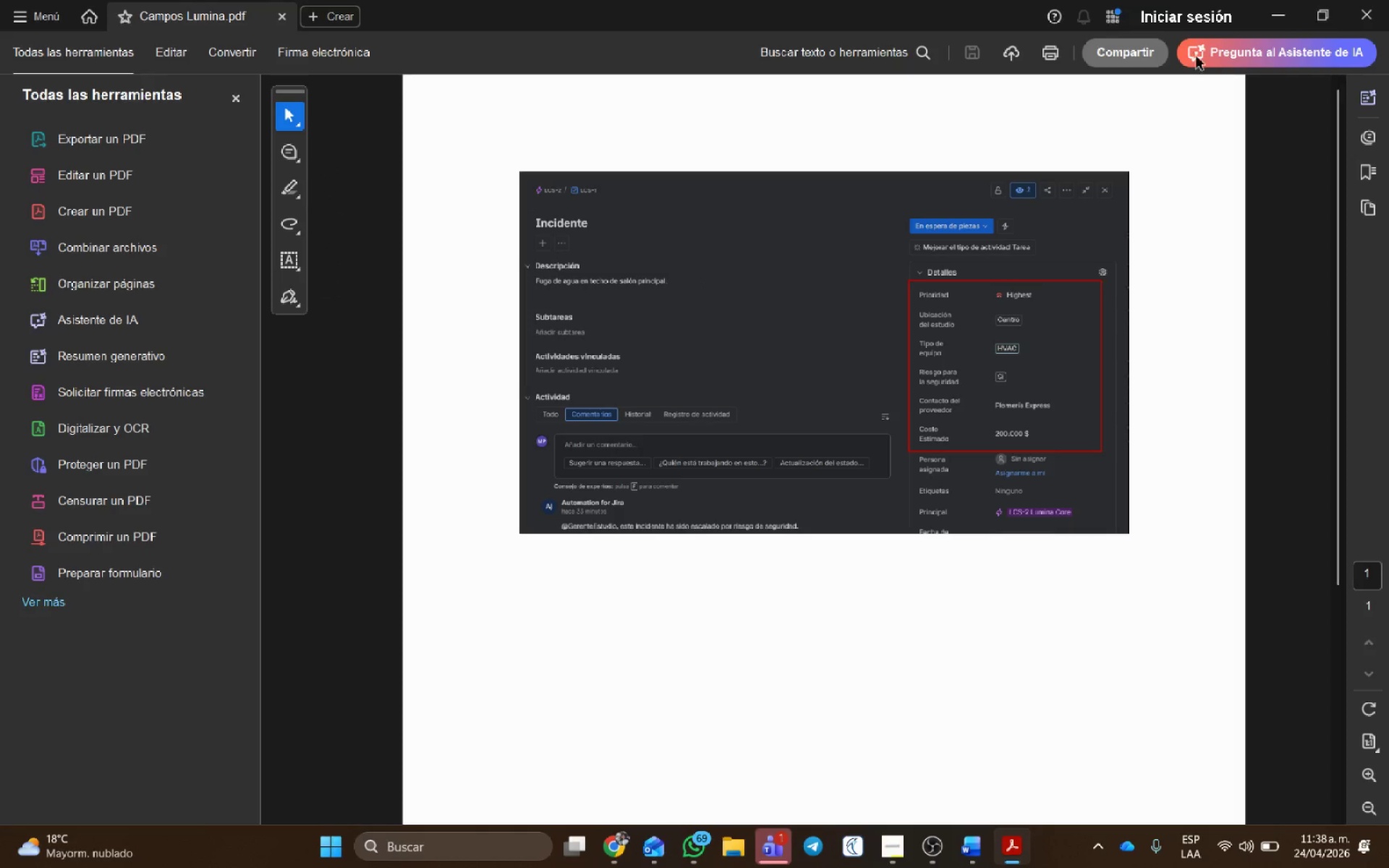 
wait(5.09)
 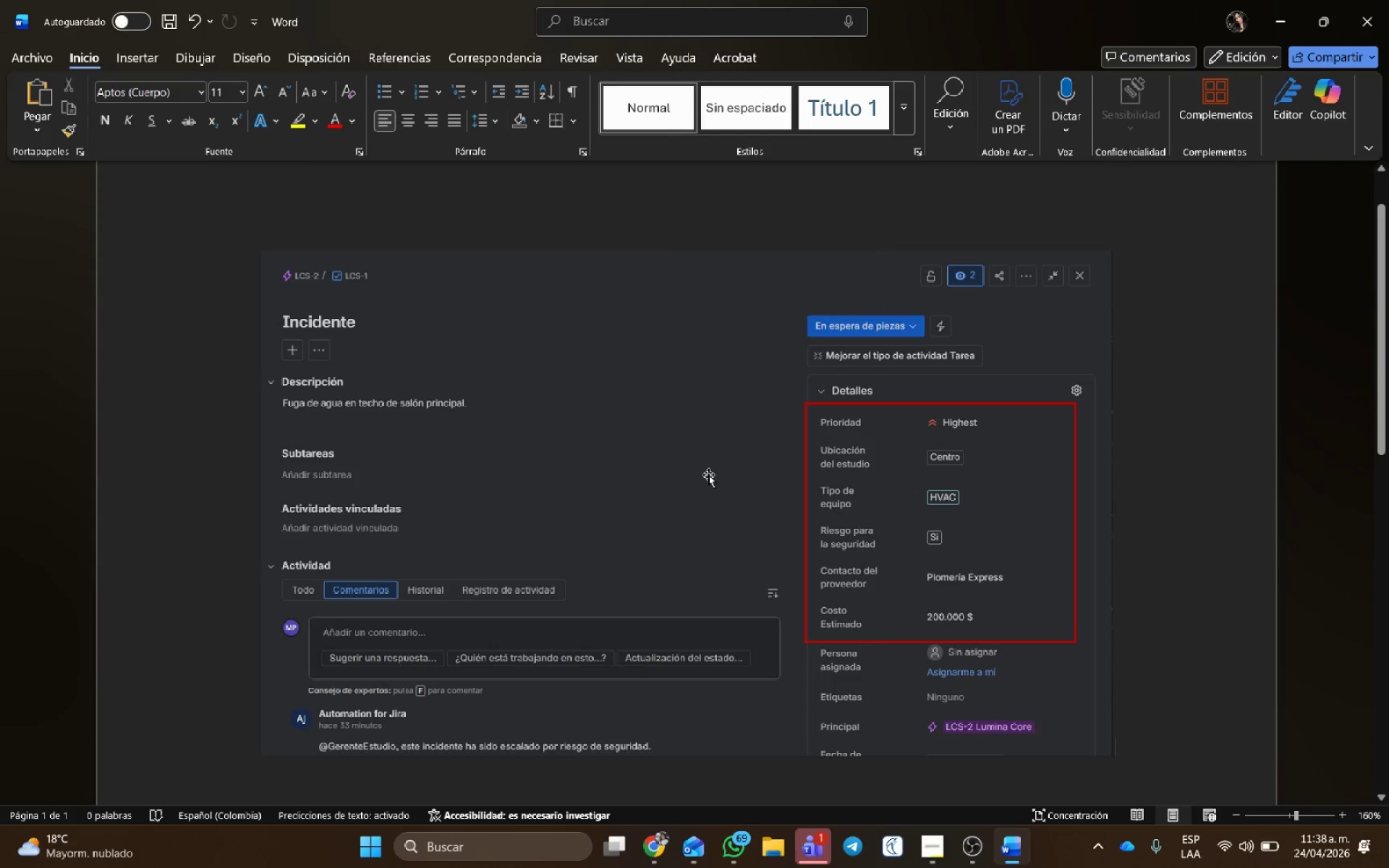 
left_click([1362, 14])
 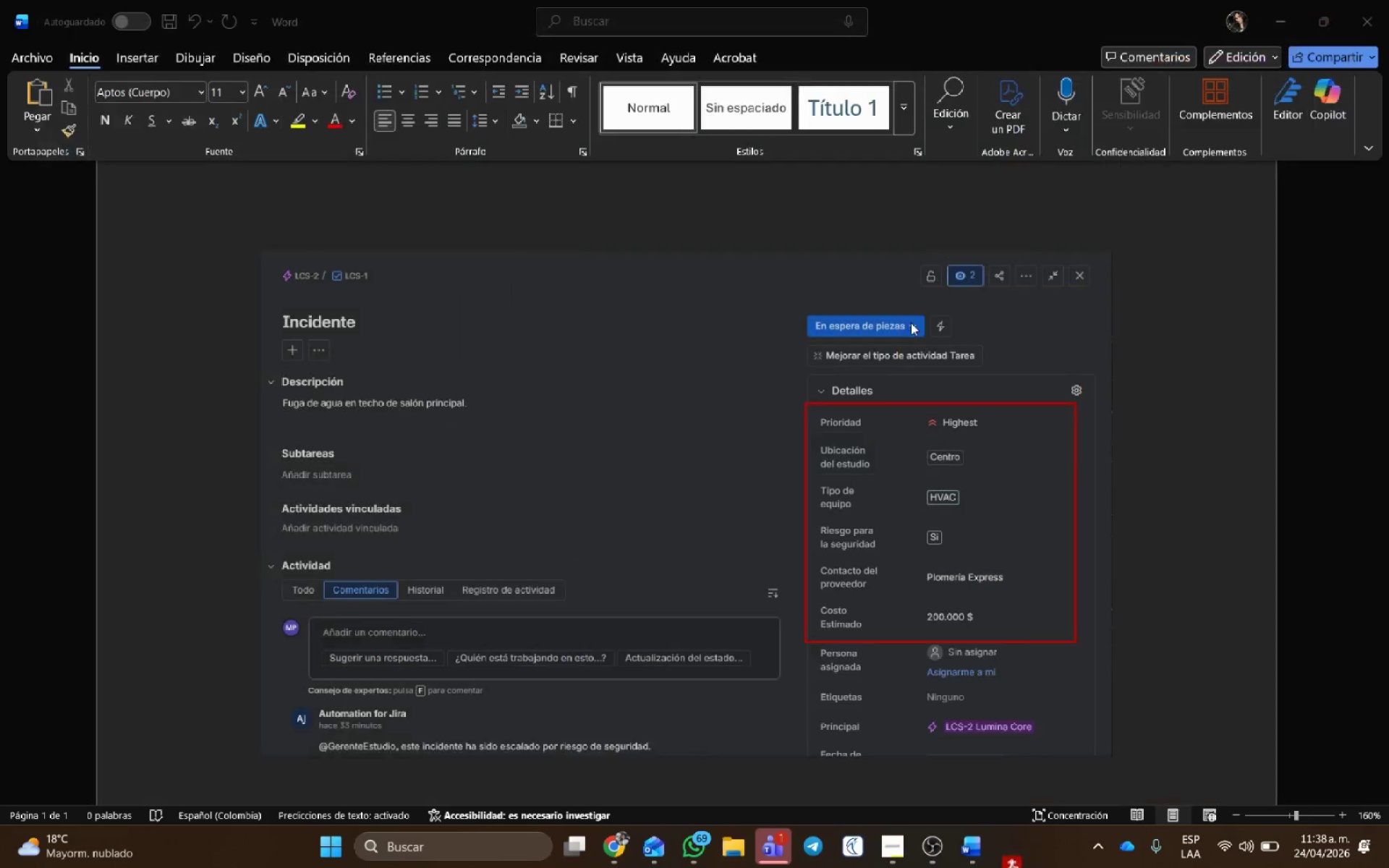 
left_click([838, 351])
 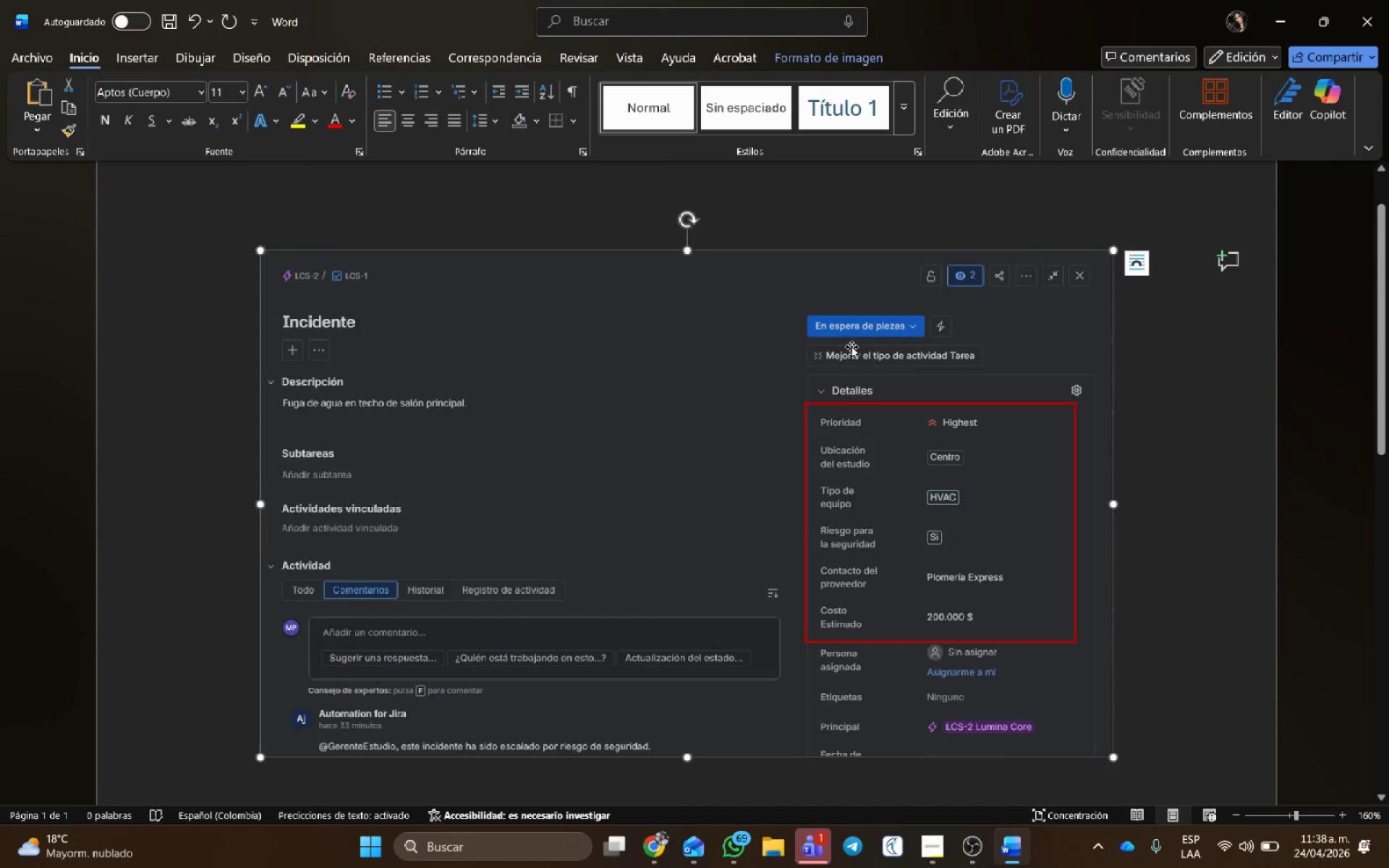 
key(Delete)
 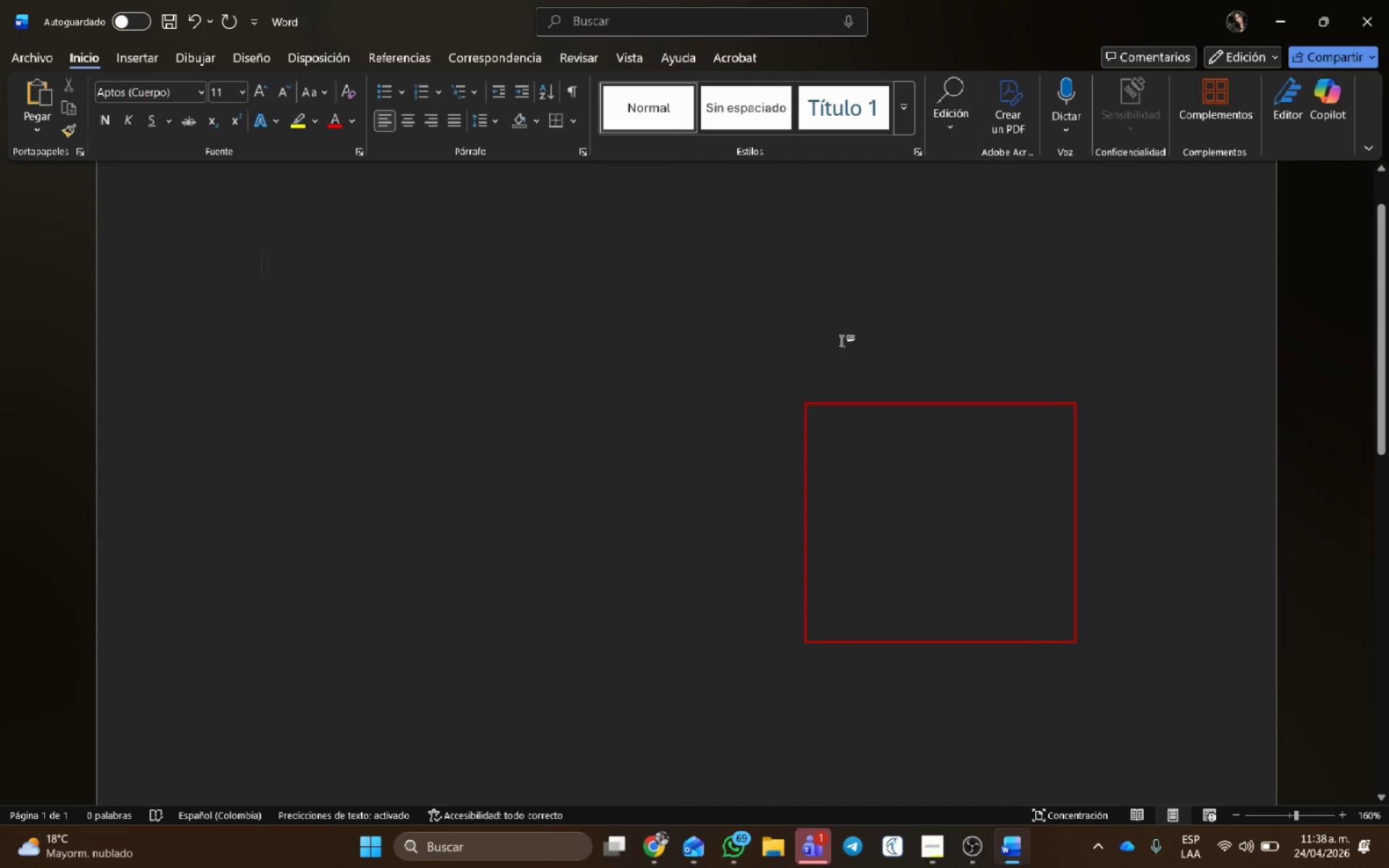 
mouse_move([658, 839])
 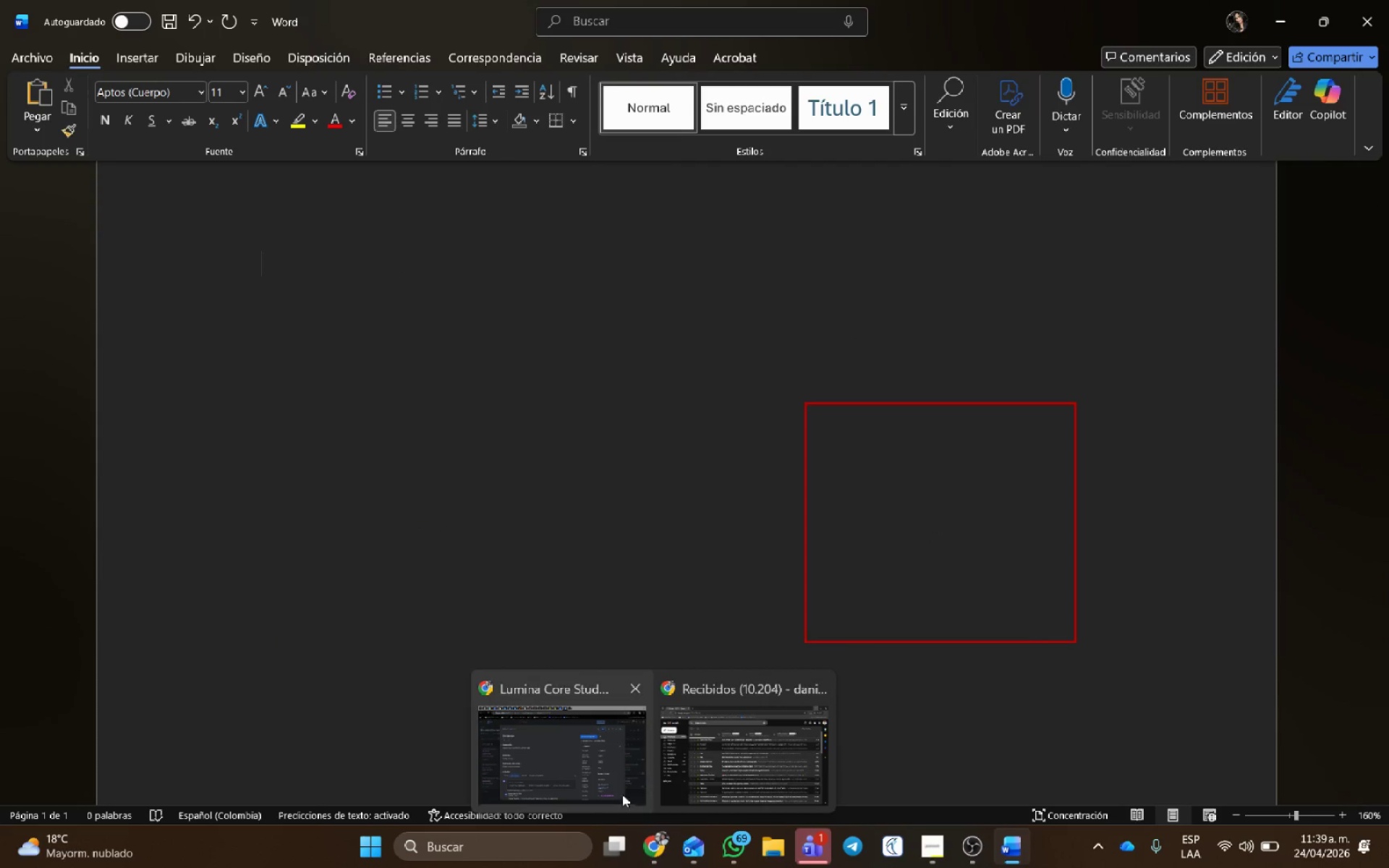 
left_click([617, 783])
 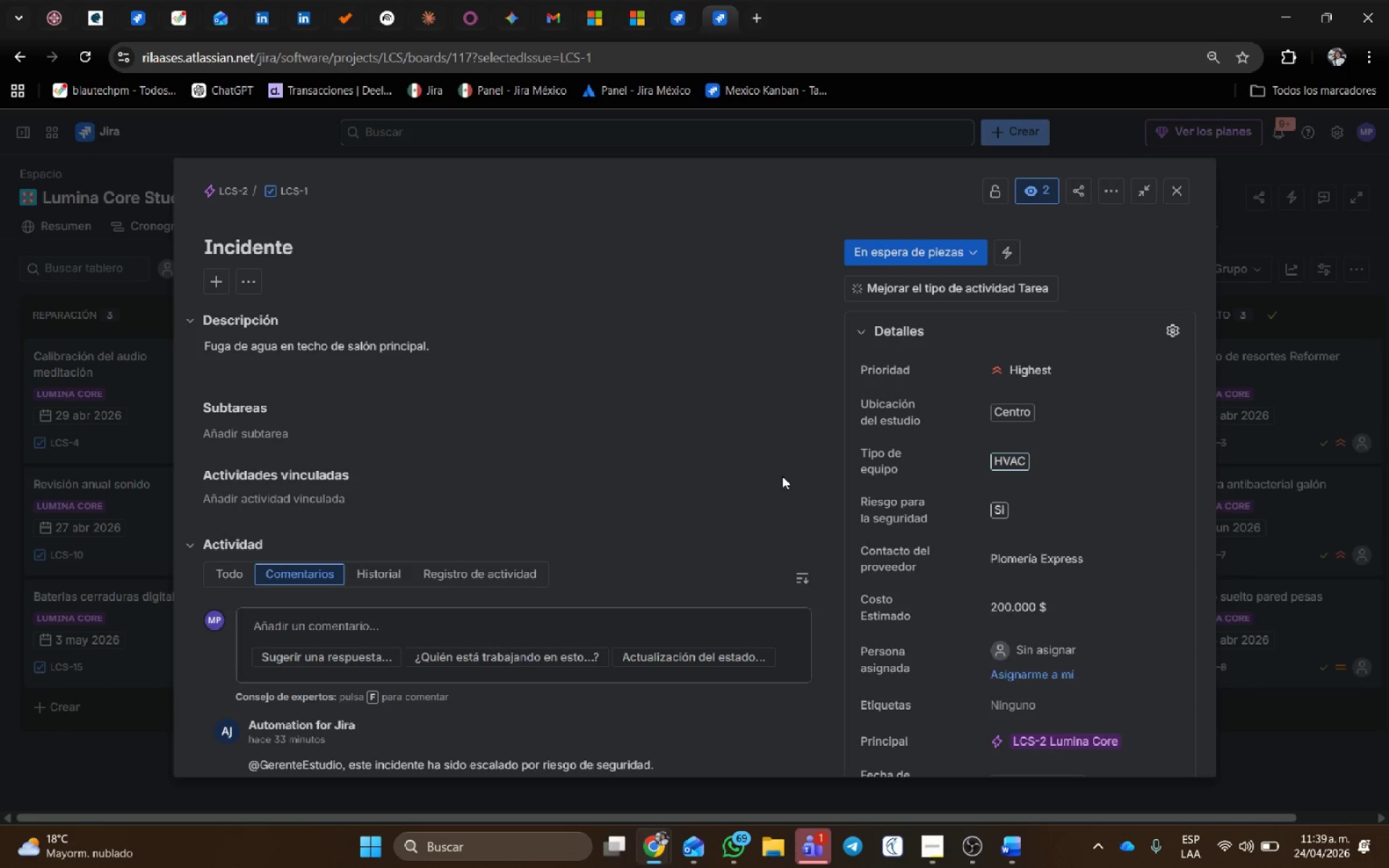 
scroll: coordinate [782, 475], scroll_direction: down, amount: 2.0
 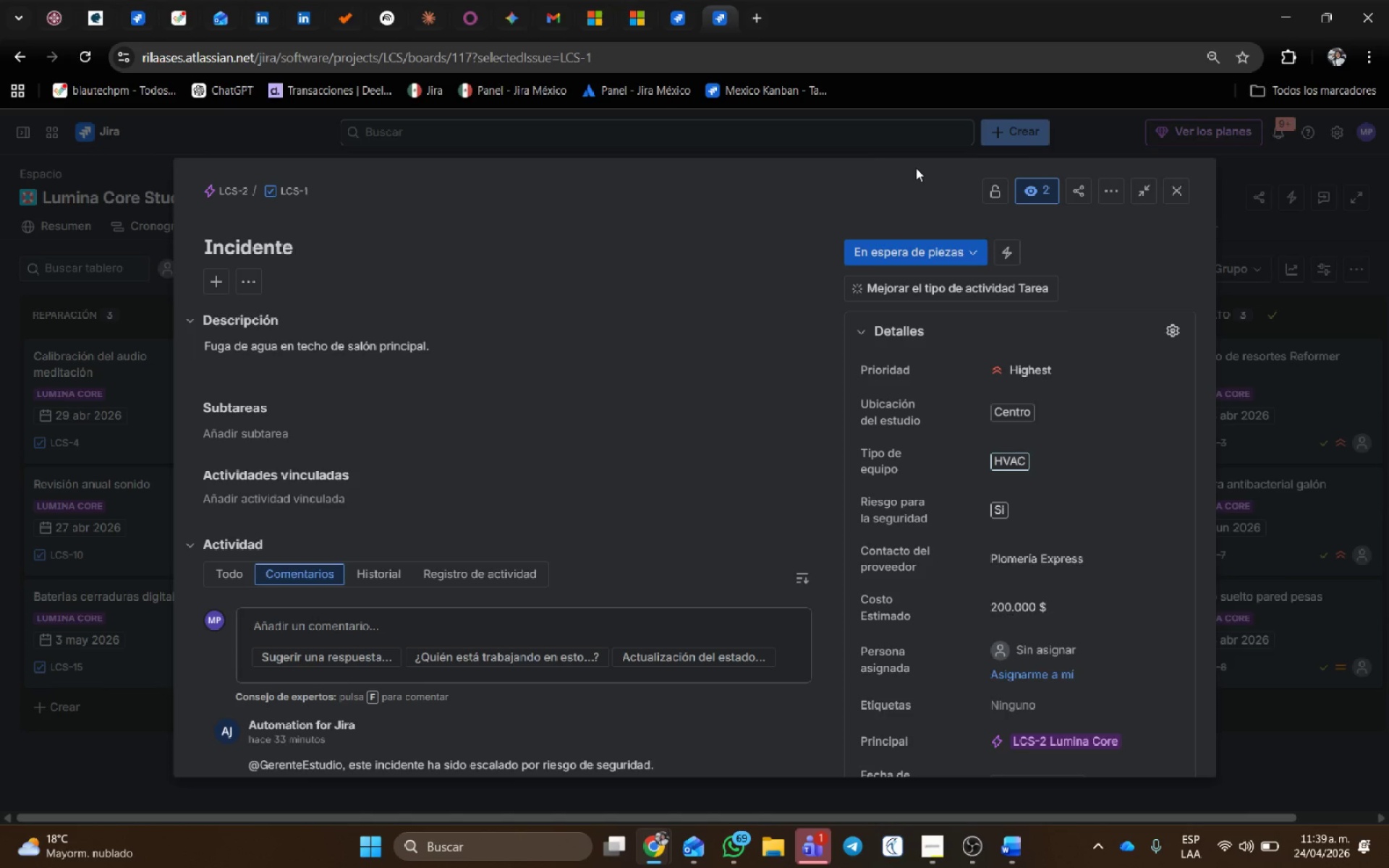 
key(Alt+AltLeft)
 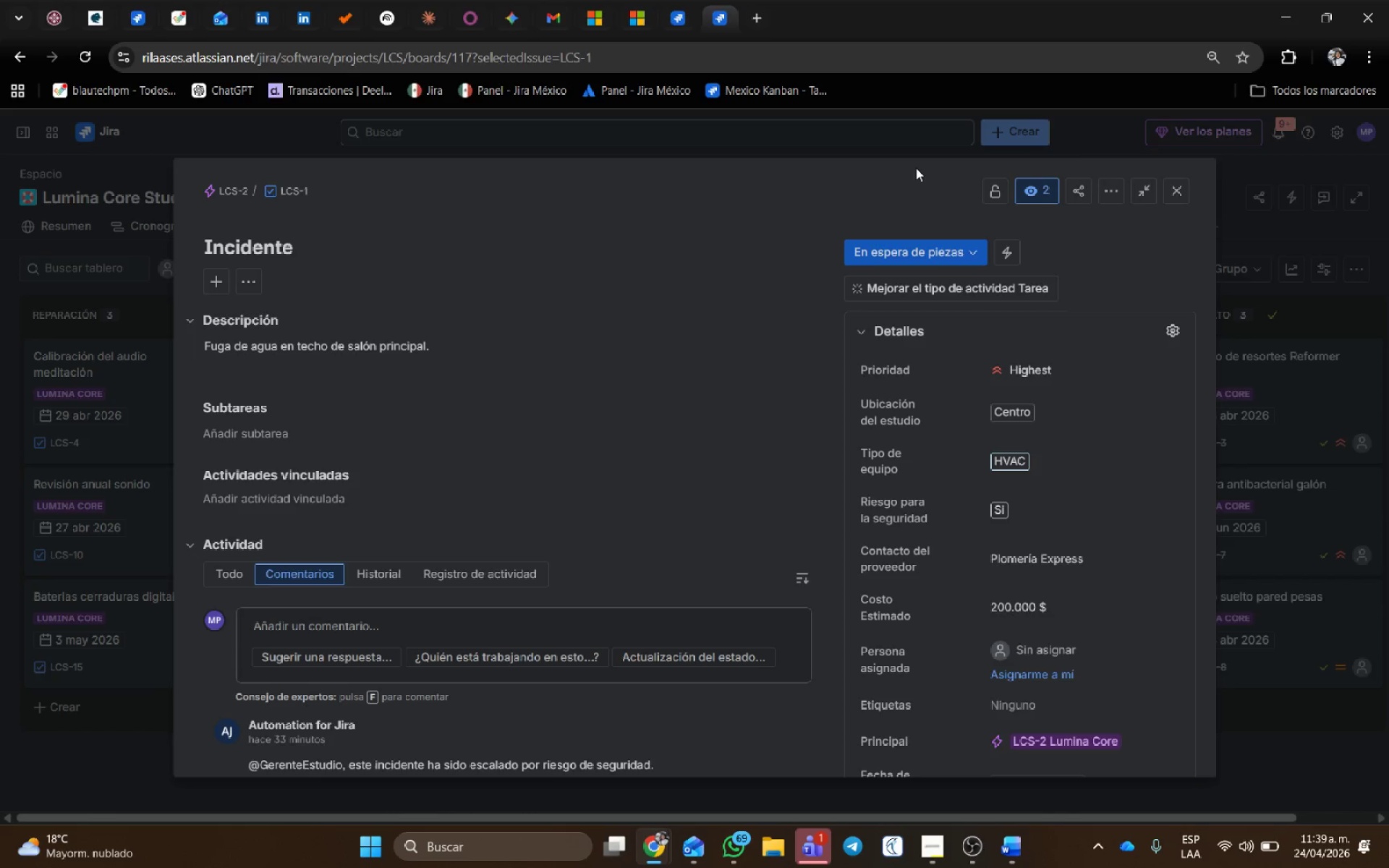 
key(Alt+Tab)
 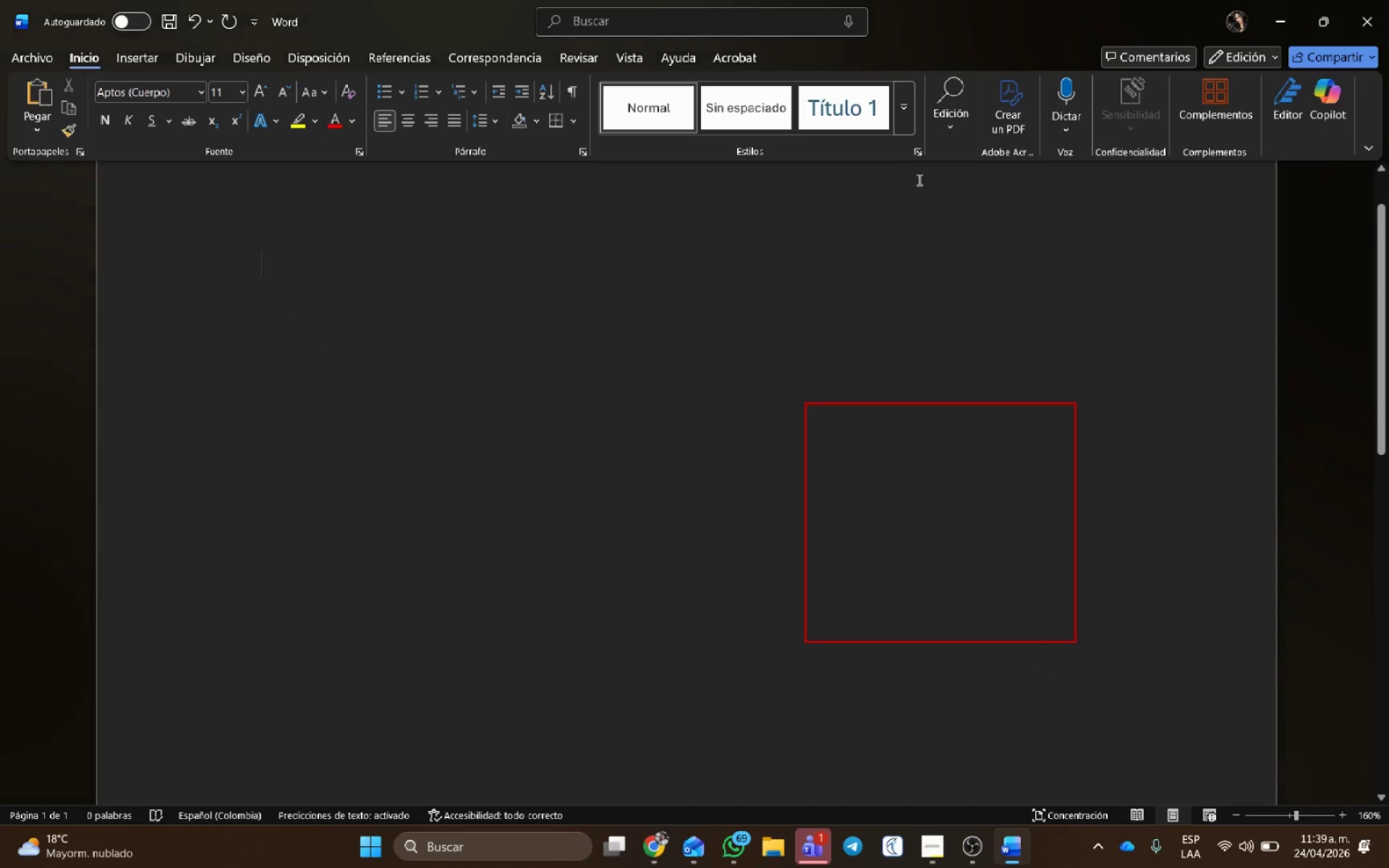 
key(Control+V)
 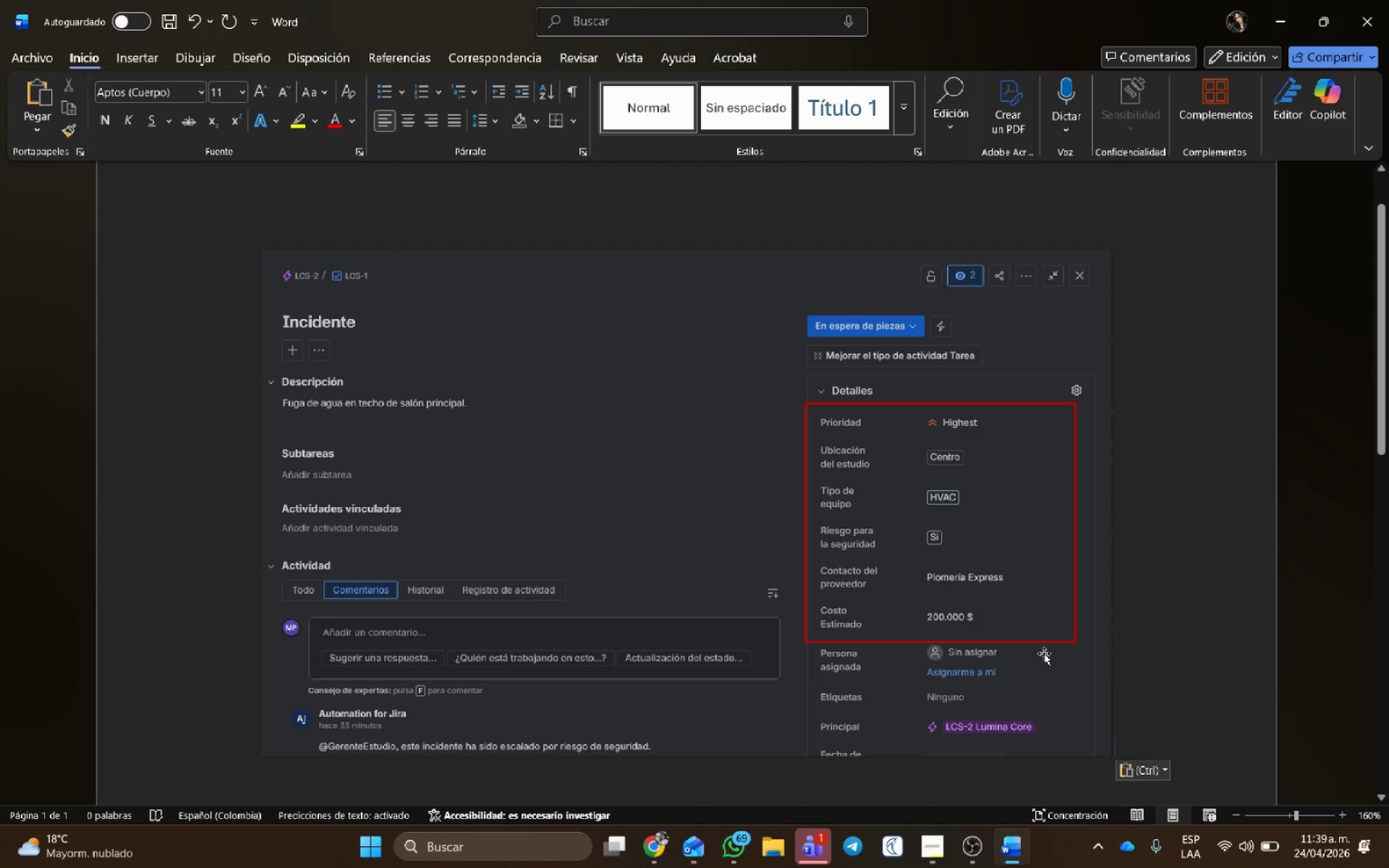 
left_click([1048, 643])
 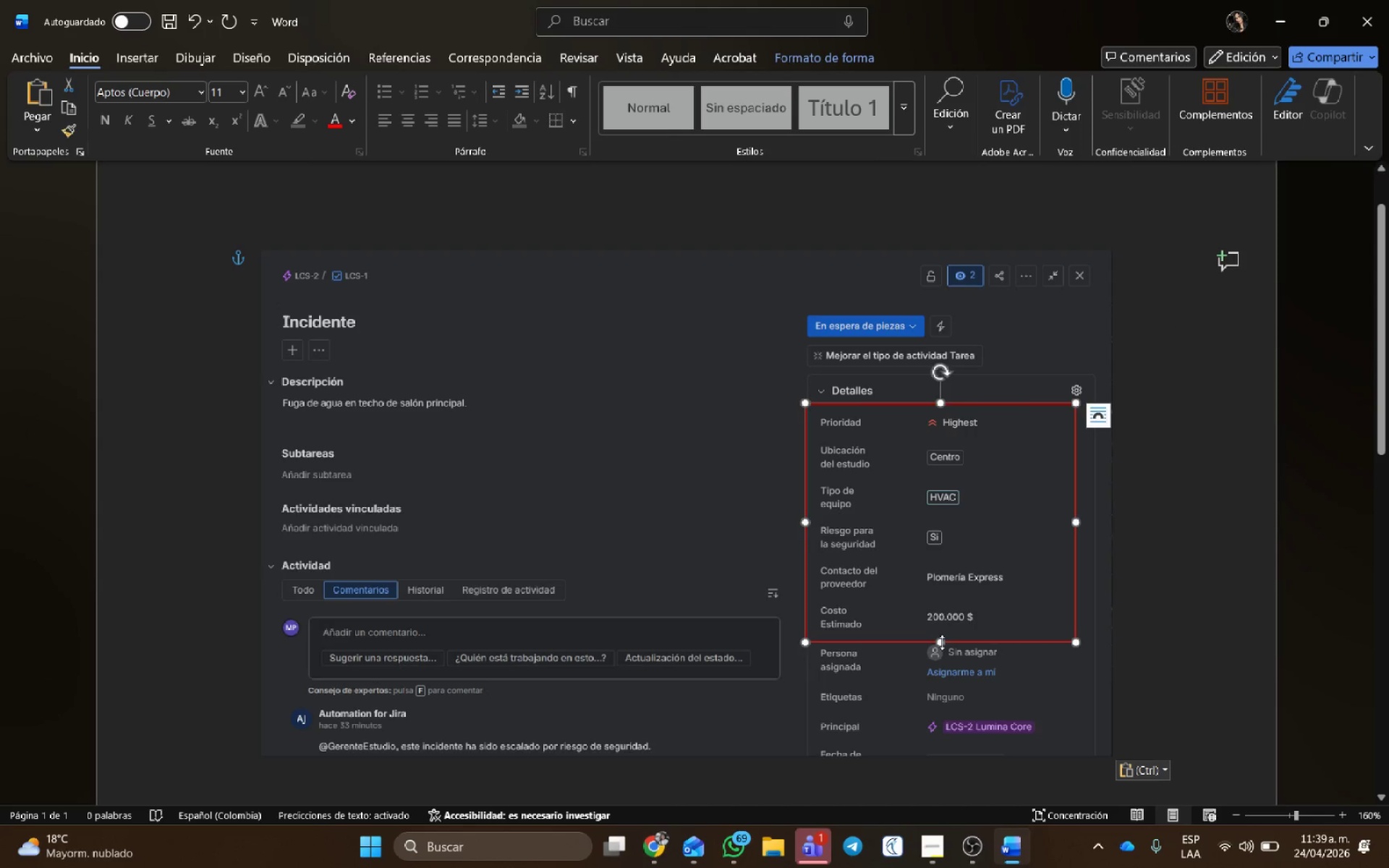 
left_click_drag(start_coordinate=[940, 642], to_coordinate=[968, 437])
 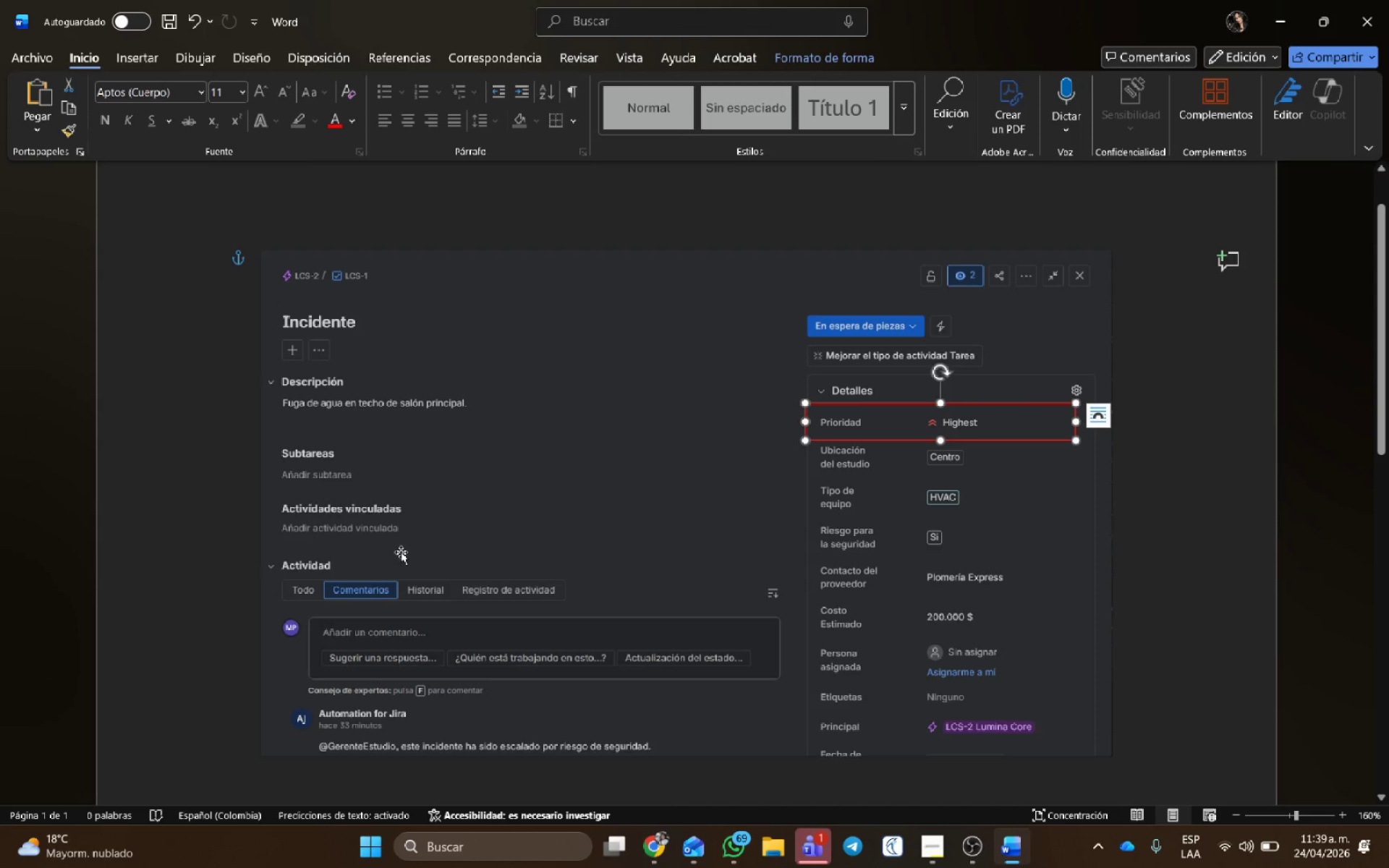 
key(Control+C)
 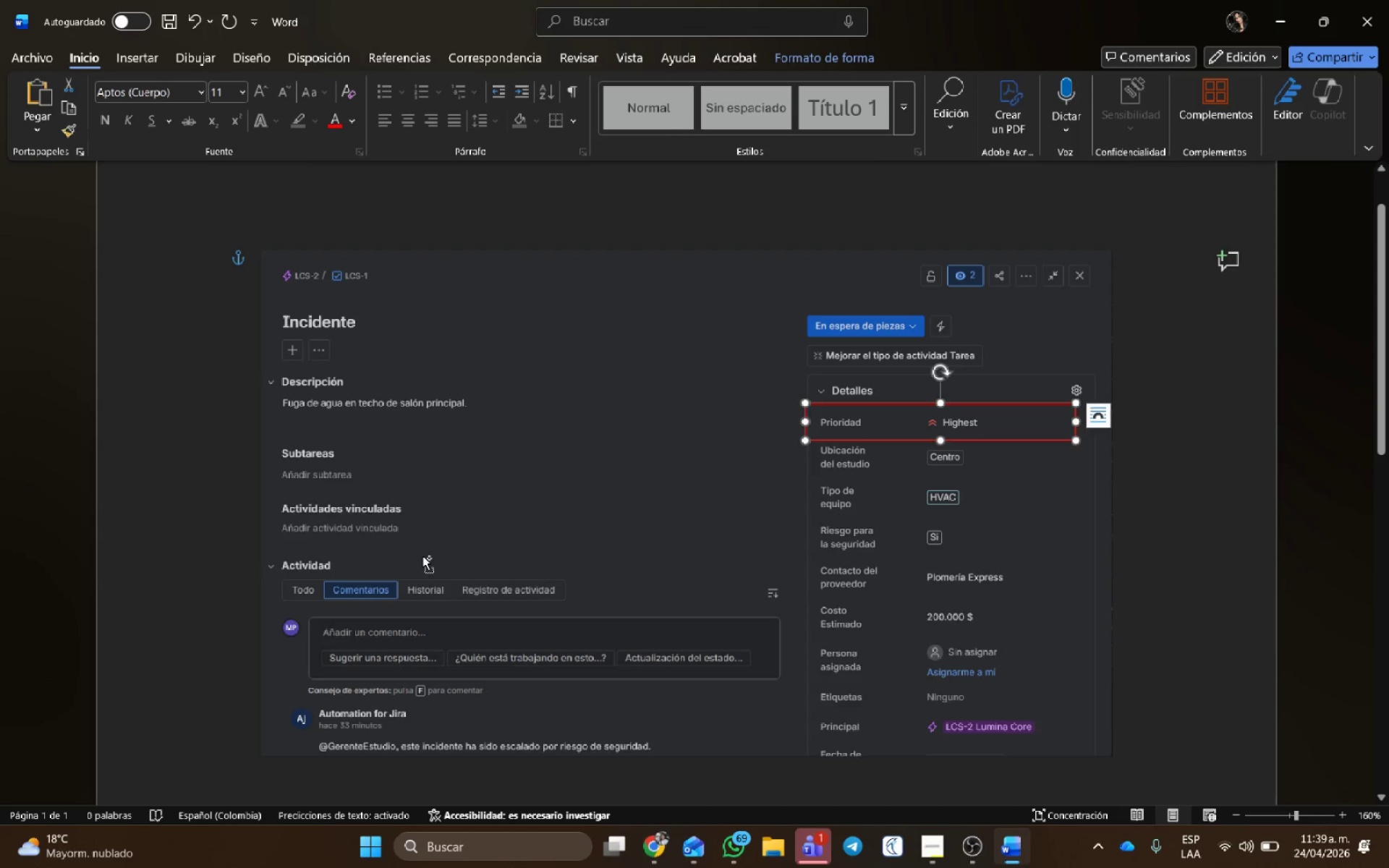 
key(Control+V)
 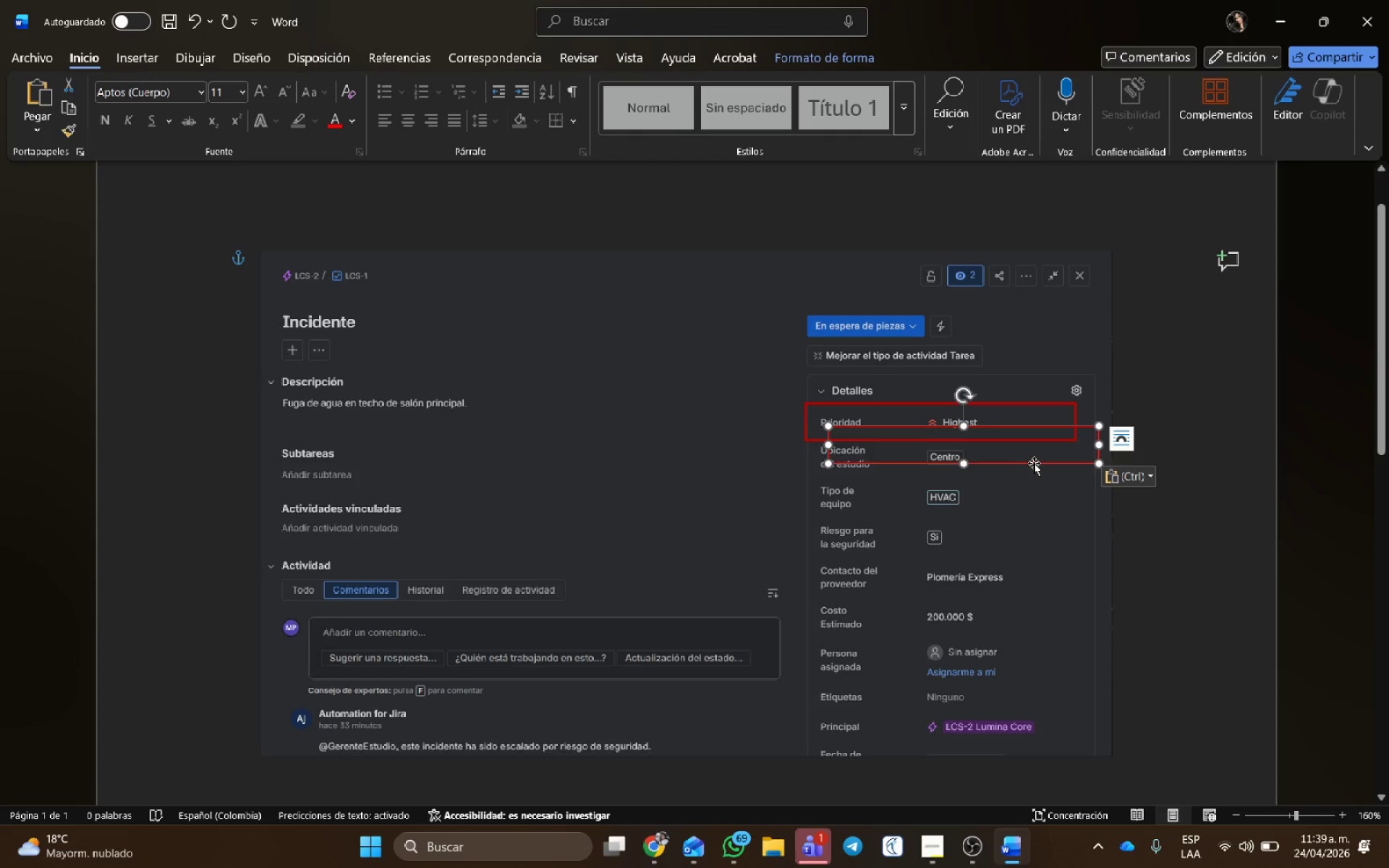 
left_click_drag(start_coordinate=[1034, 463], to_coordinate=[485, 734])
 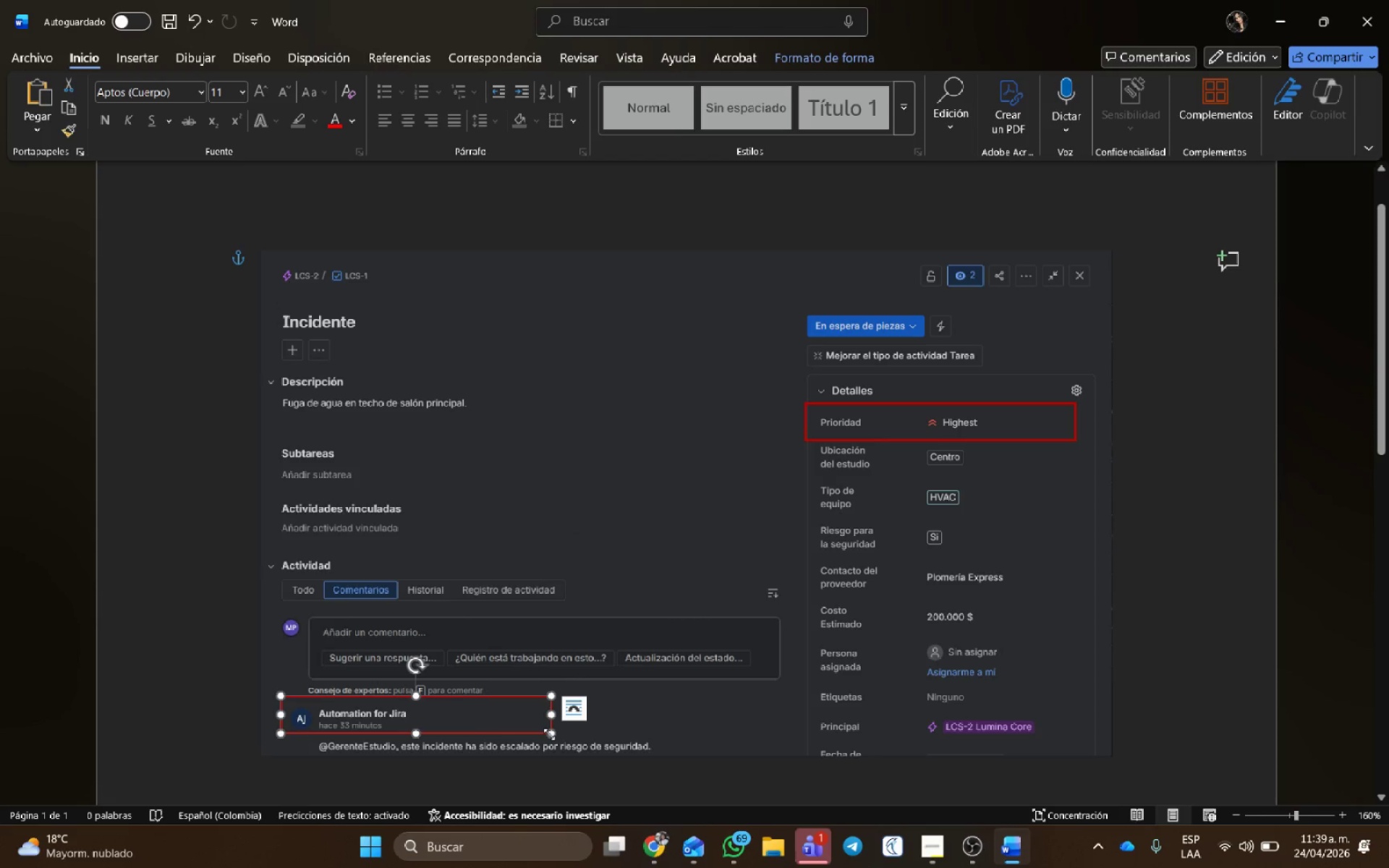 
left_click_drag(start_coordinate=[549, 734], to_coordinate=[674, 757])
 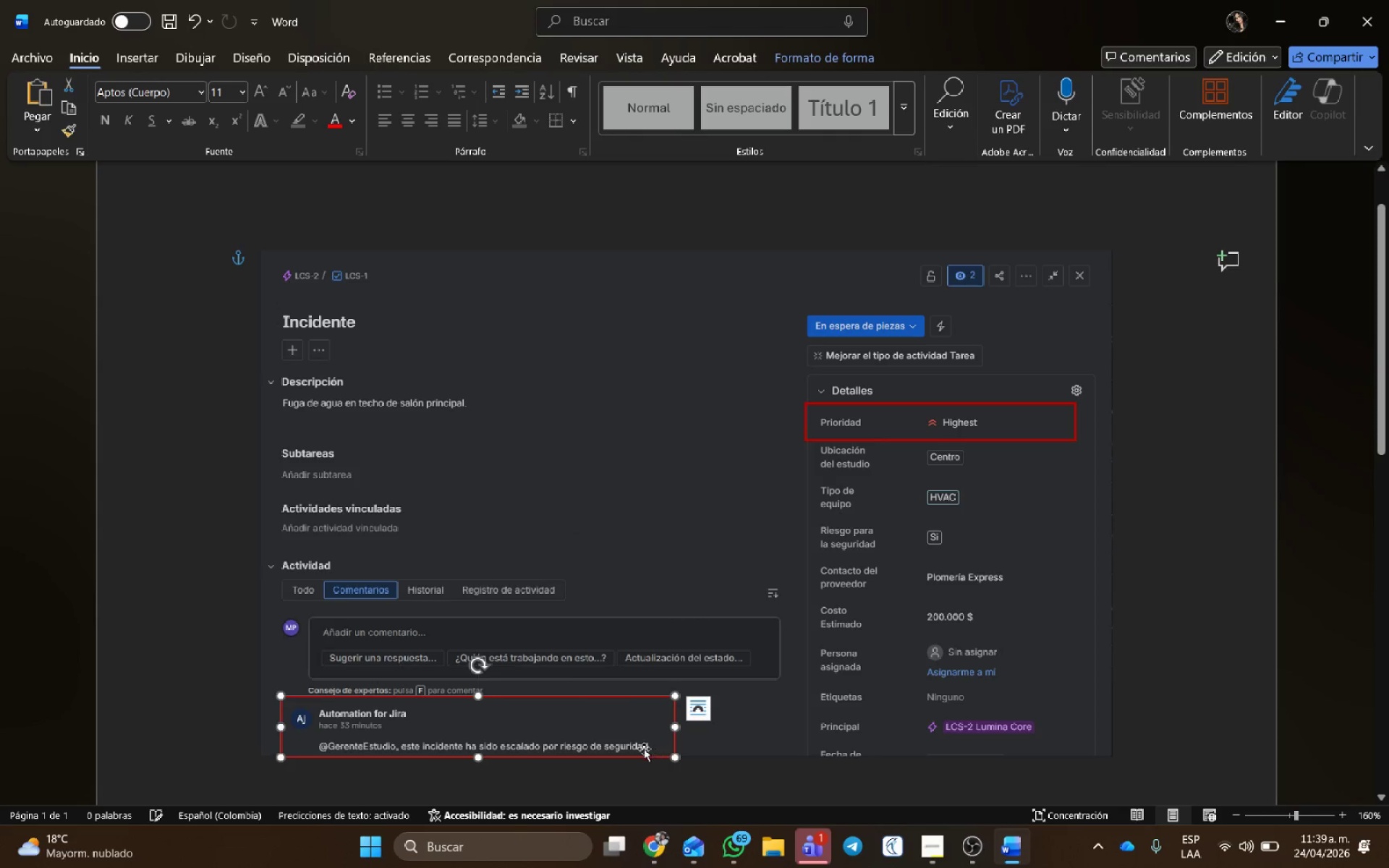 
key(Control+G)
 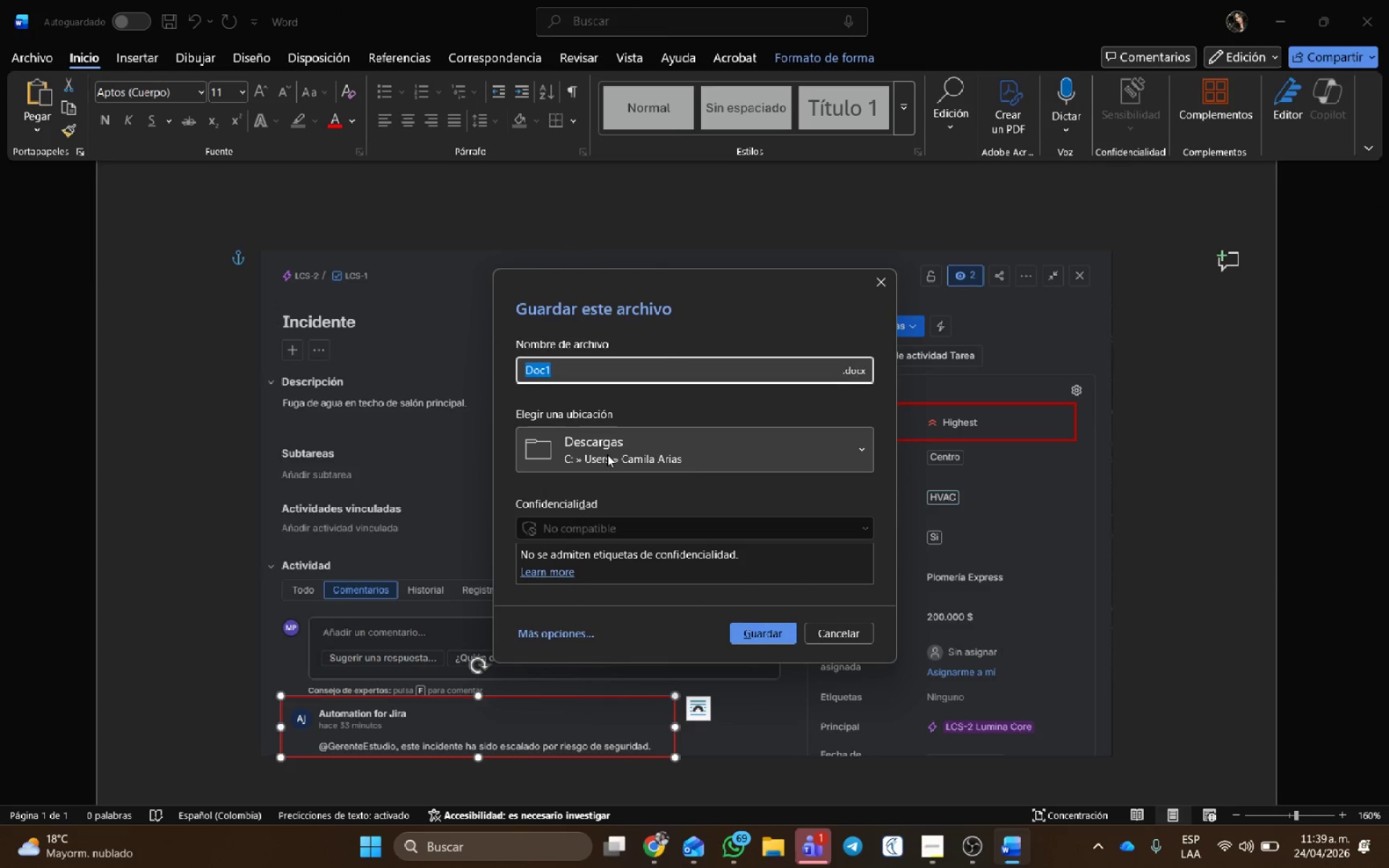 
type(Evidencia Automatizaci;on)
 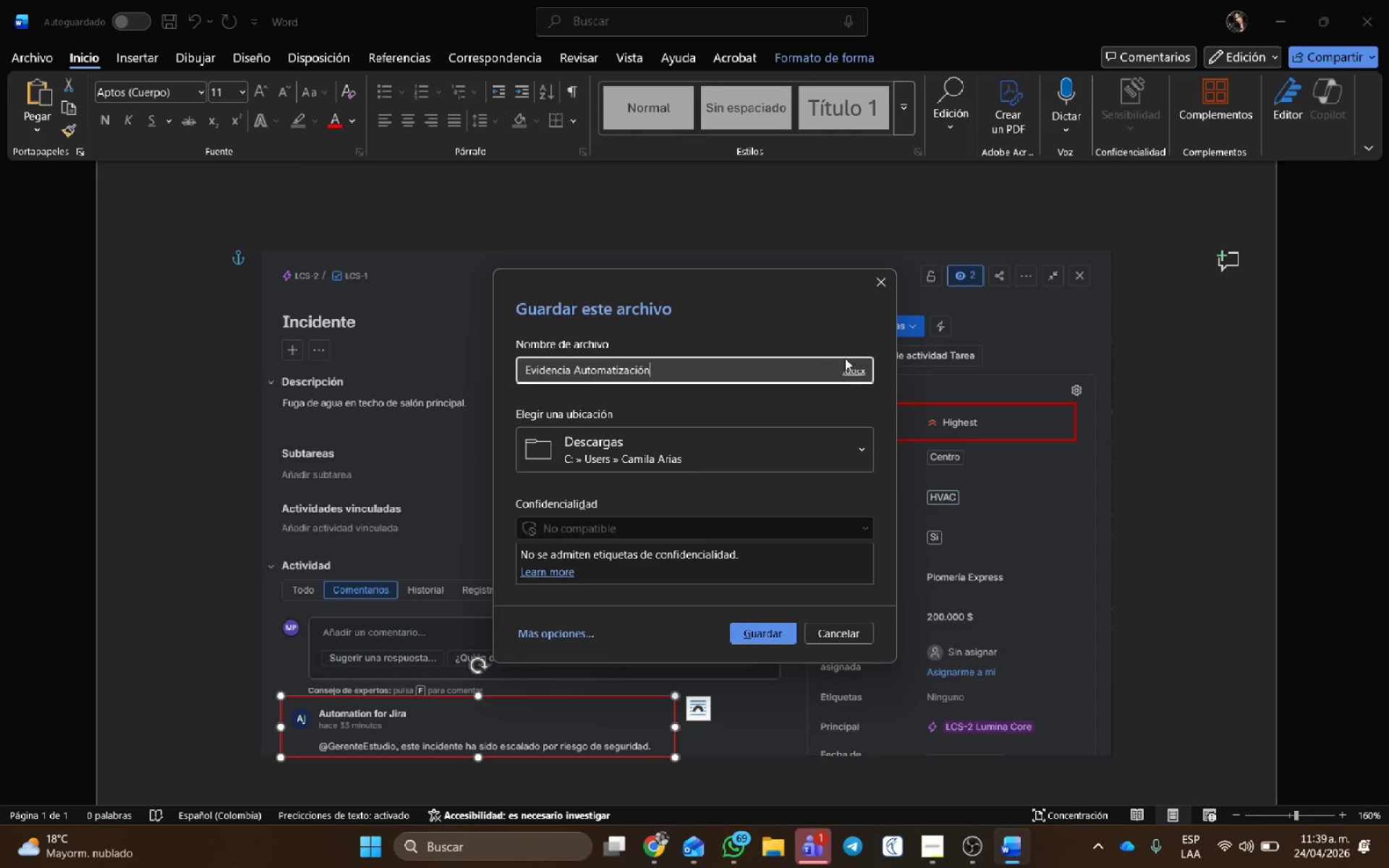 
left_click([854, 372])
 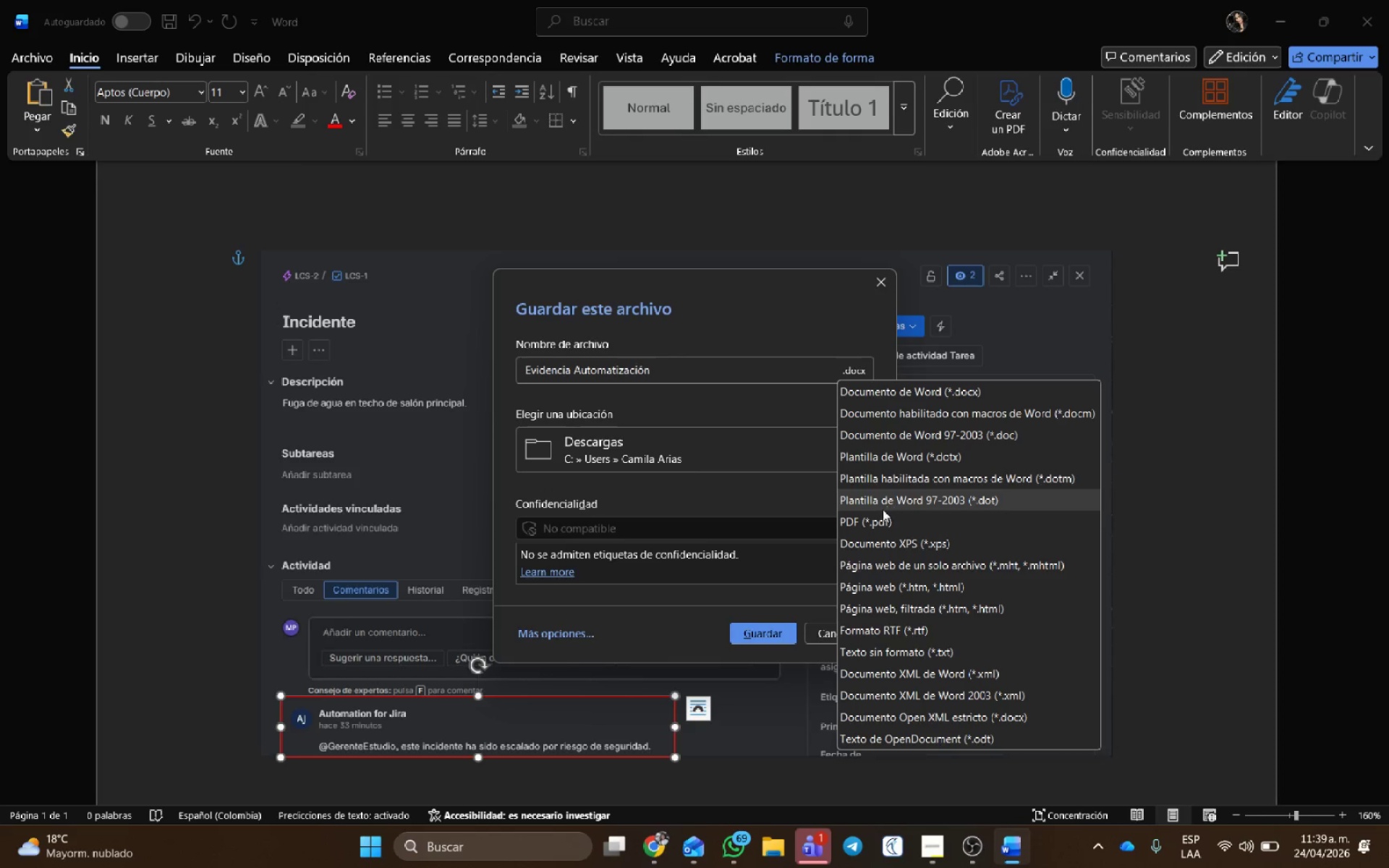 
left_click([878, 517])
 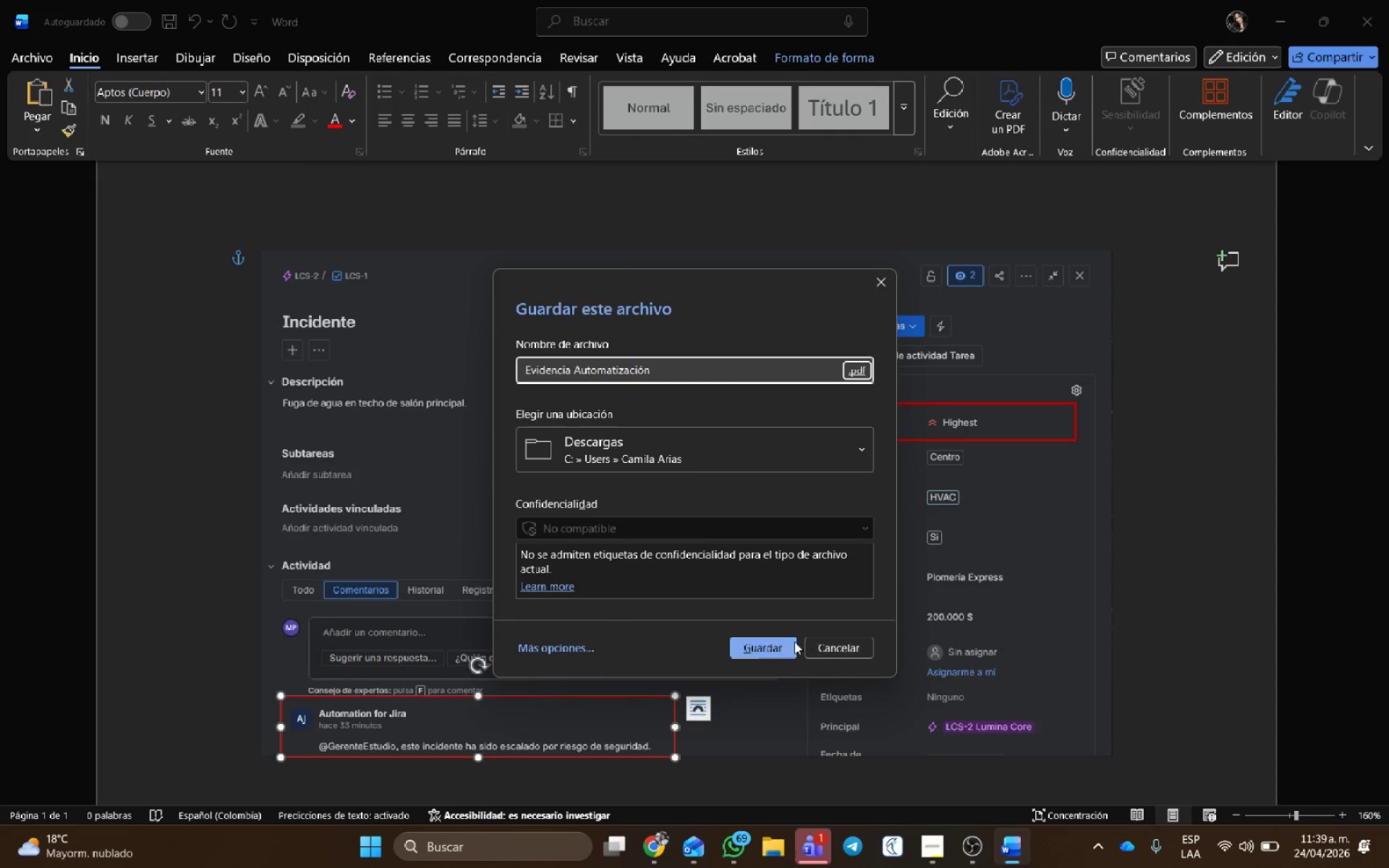 
left_click([769, 645])
 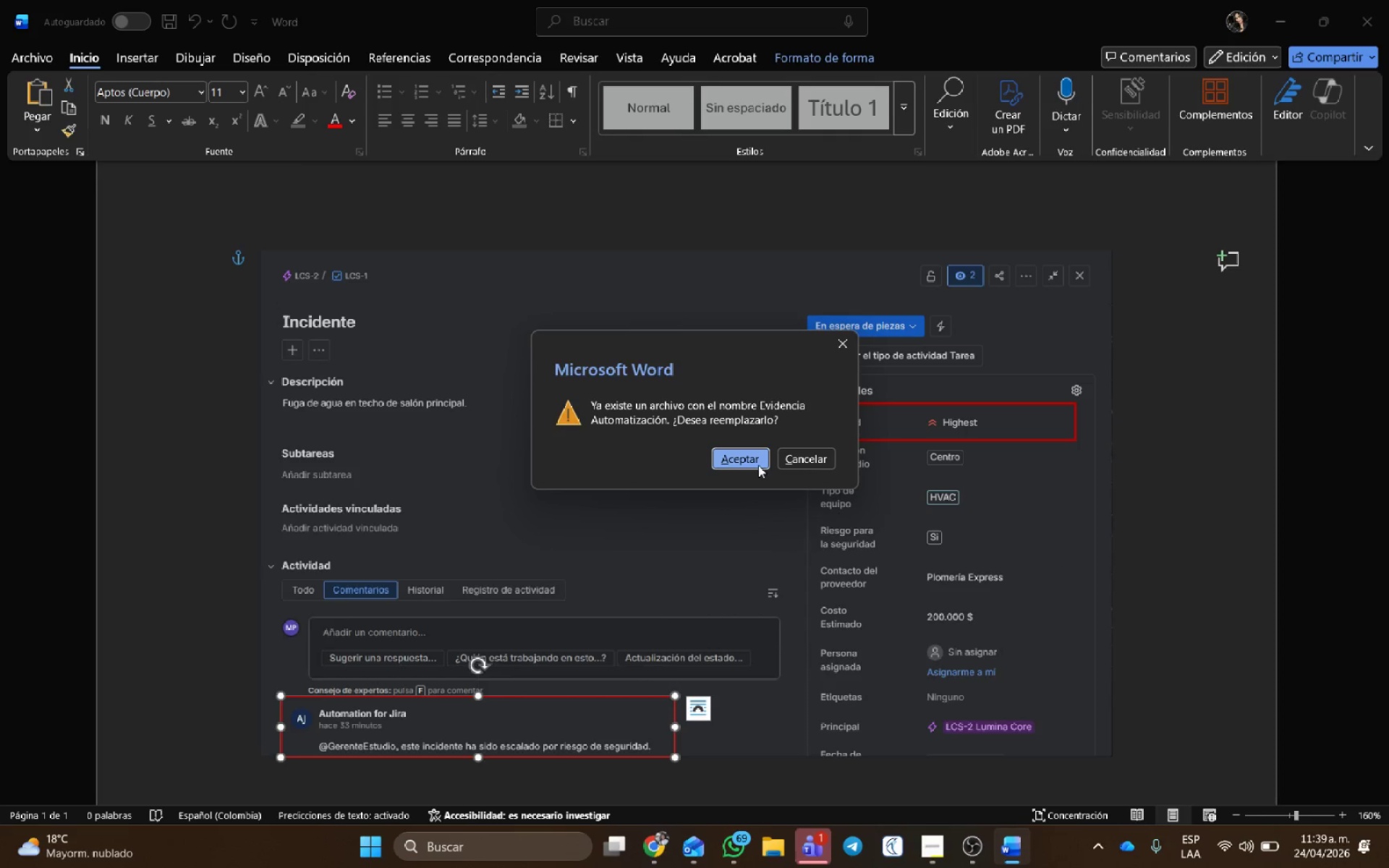 
left_click([808, 457])
 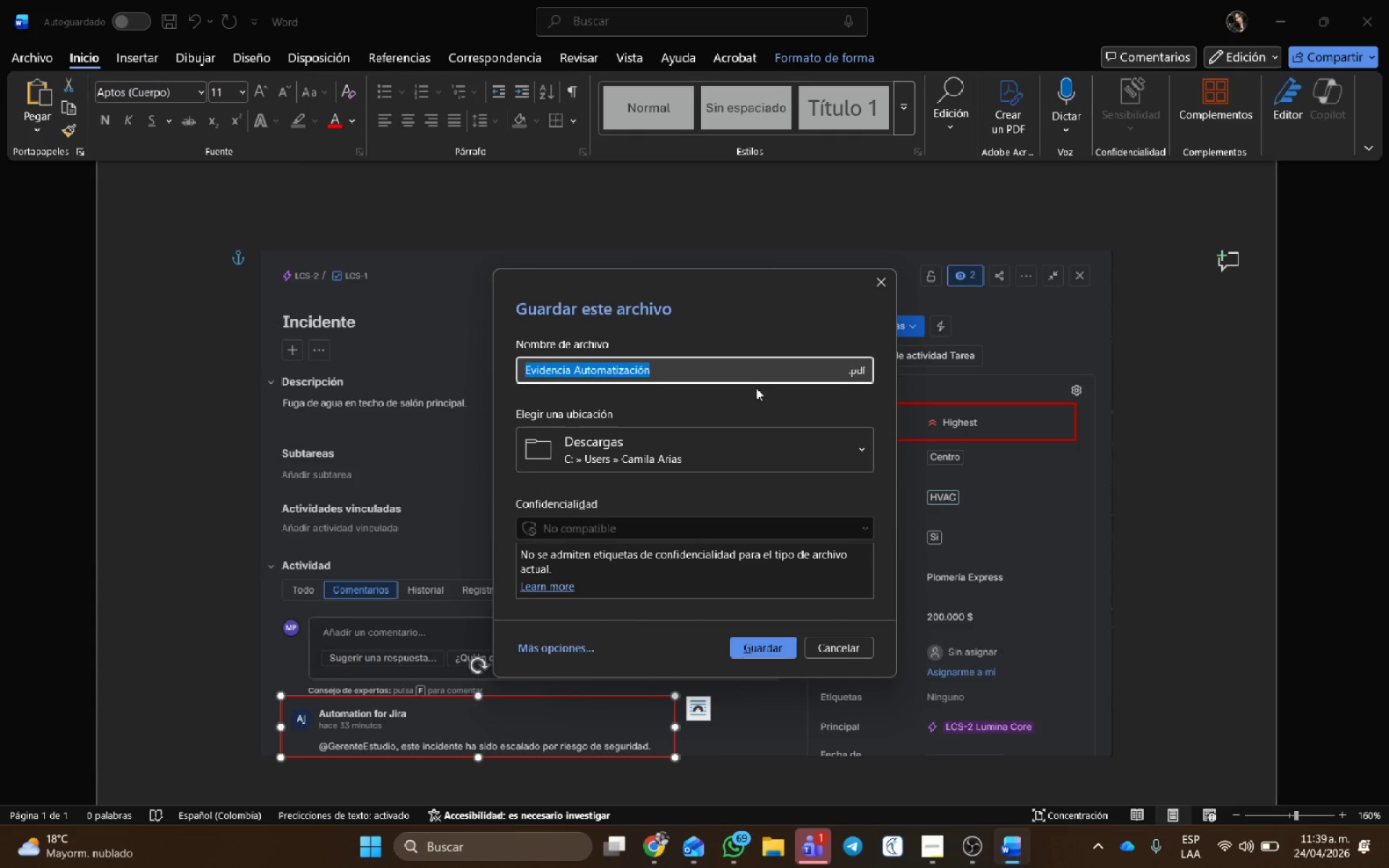 
left_click([747, 367])
 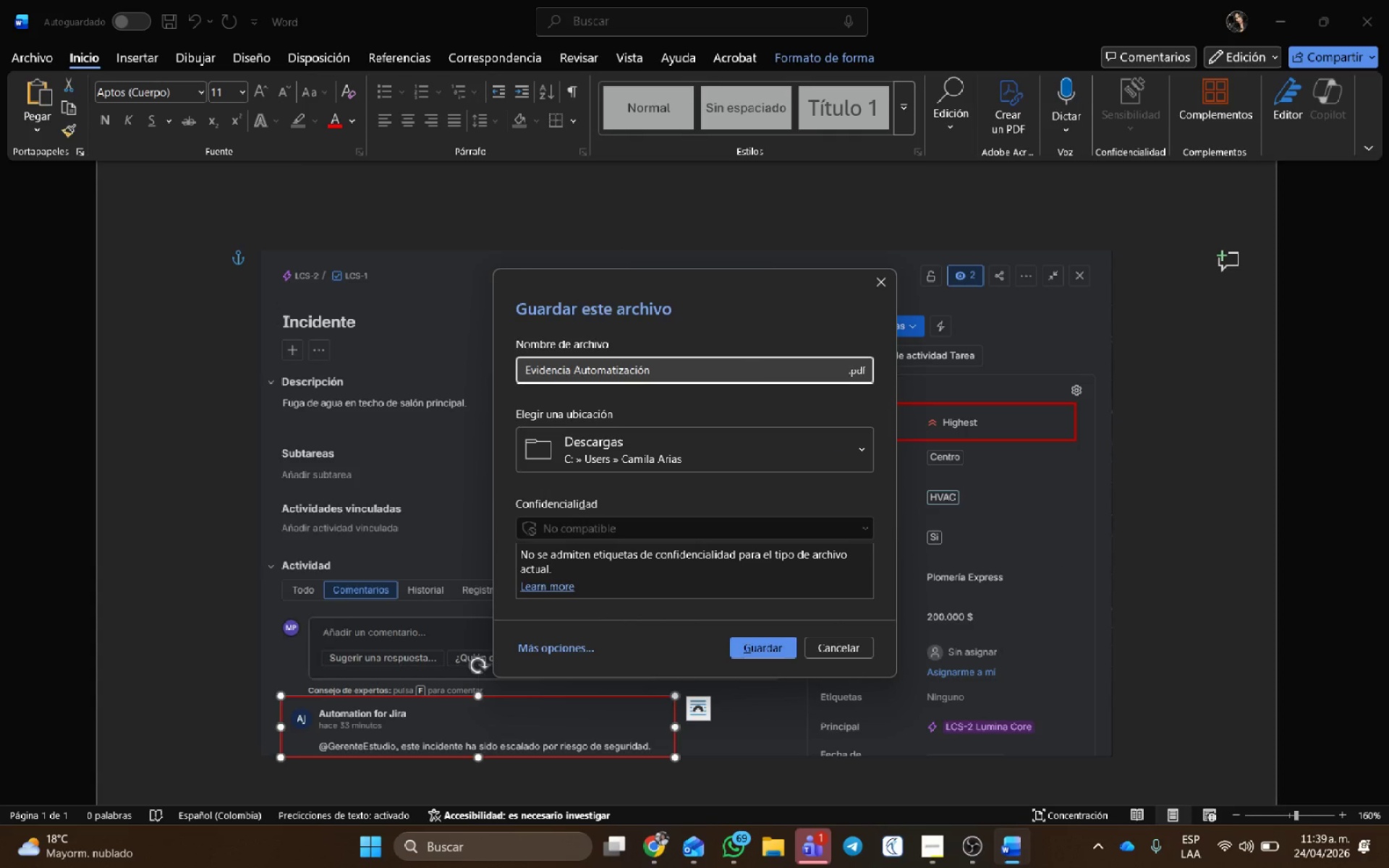 
type( Lumina)
 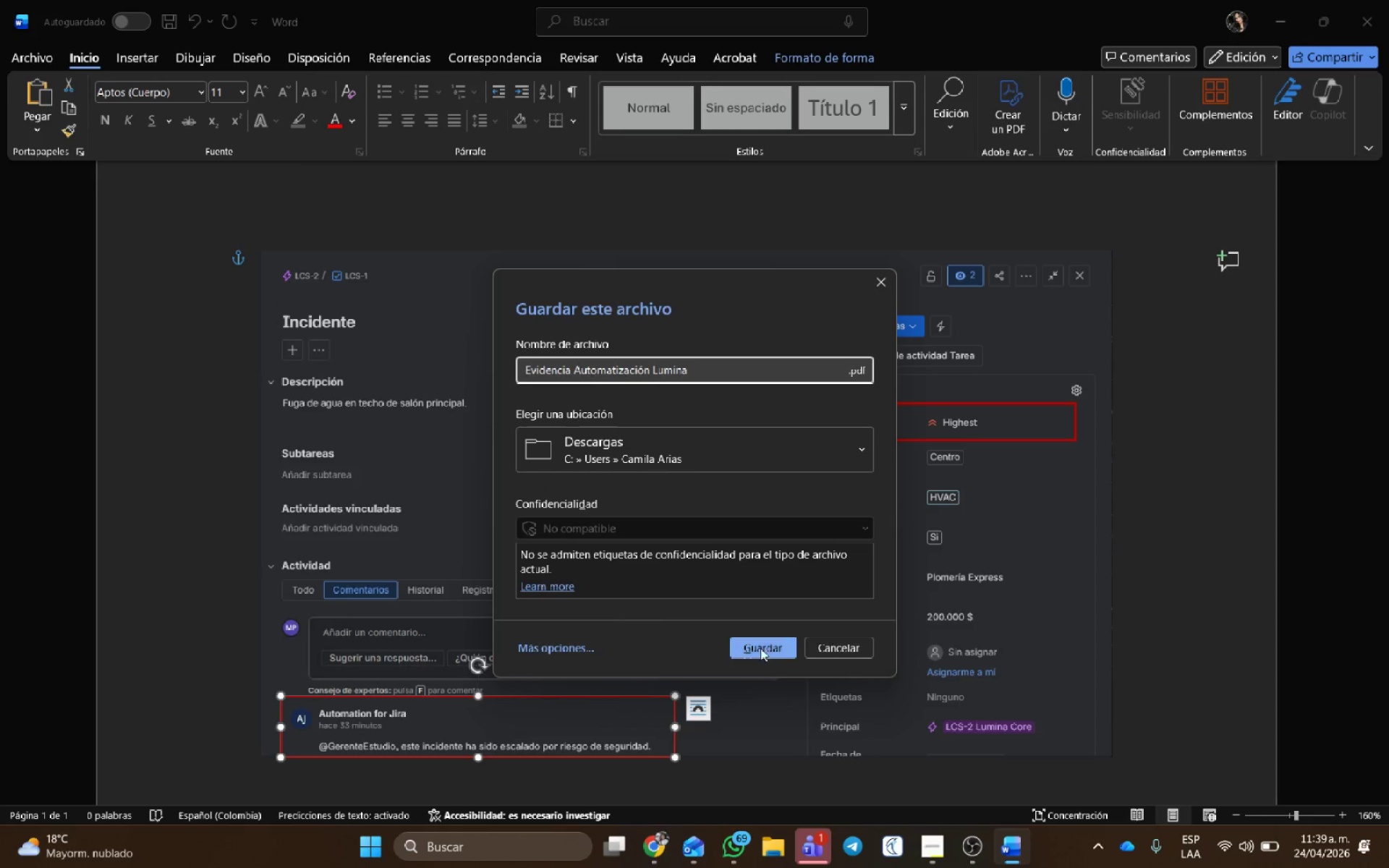 
left_click([765, 644])
 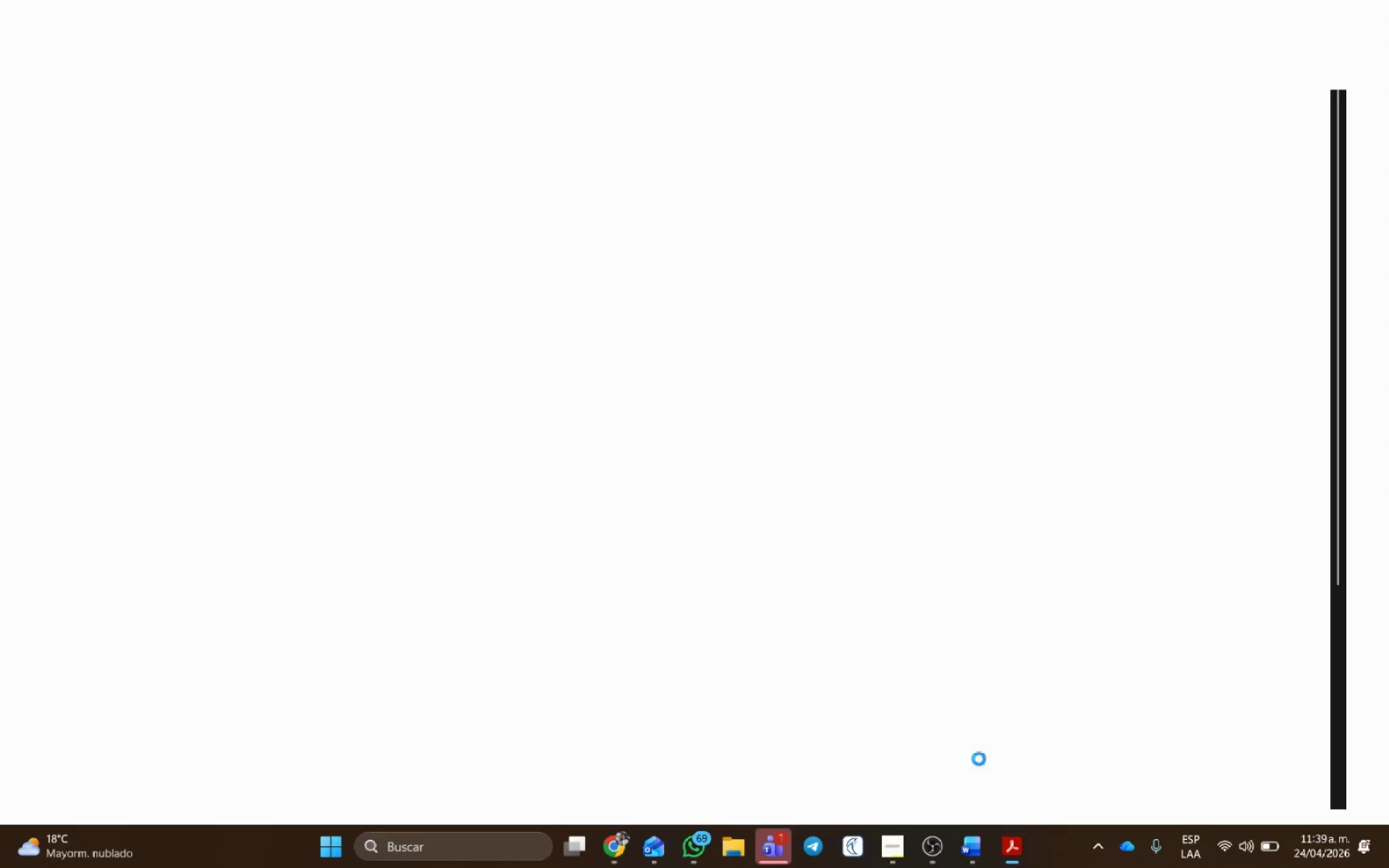 